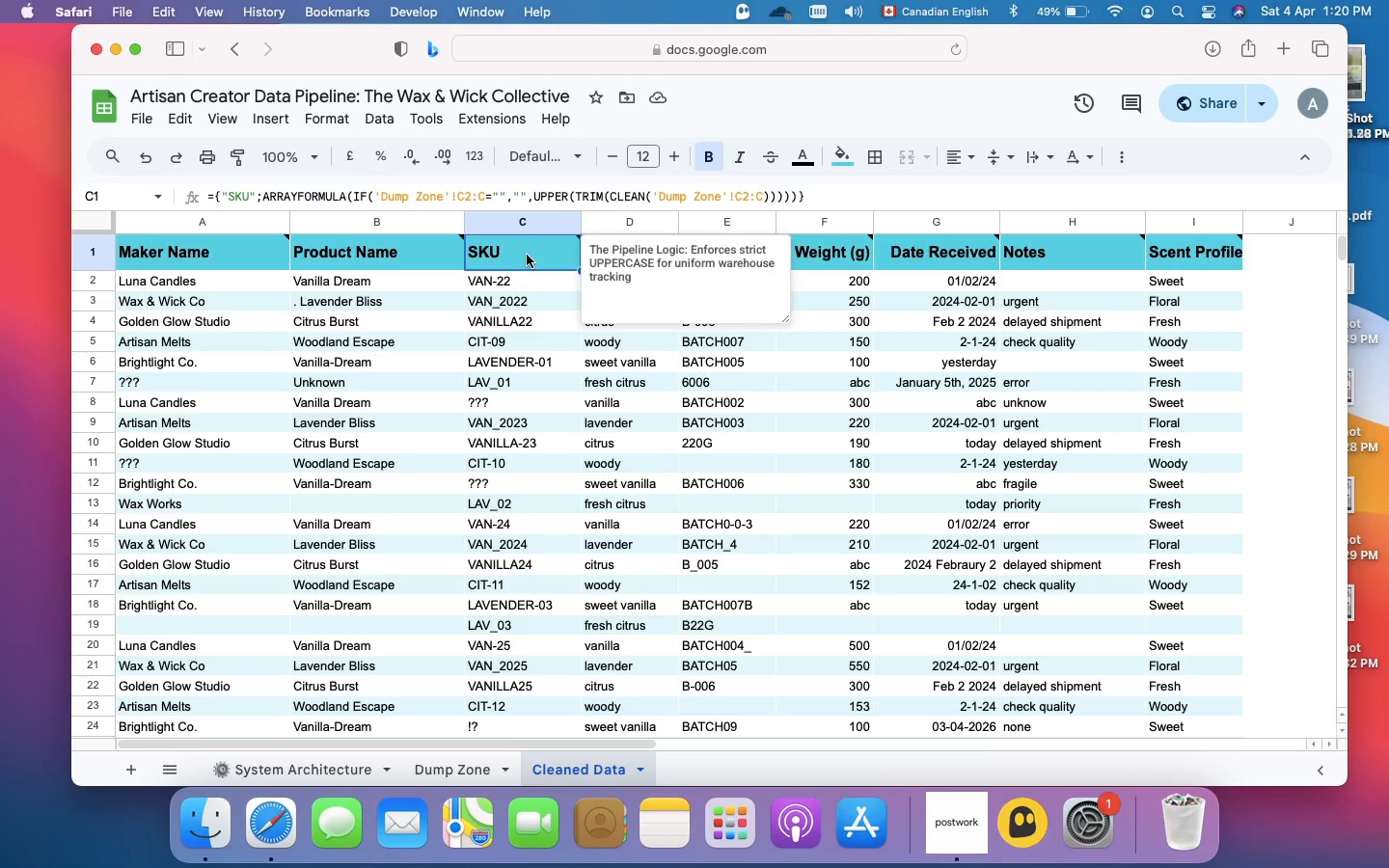 
wait(14.02)
 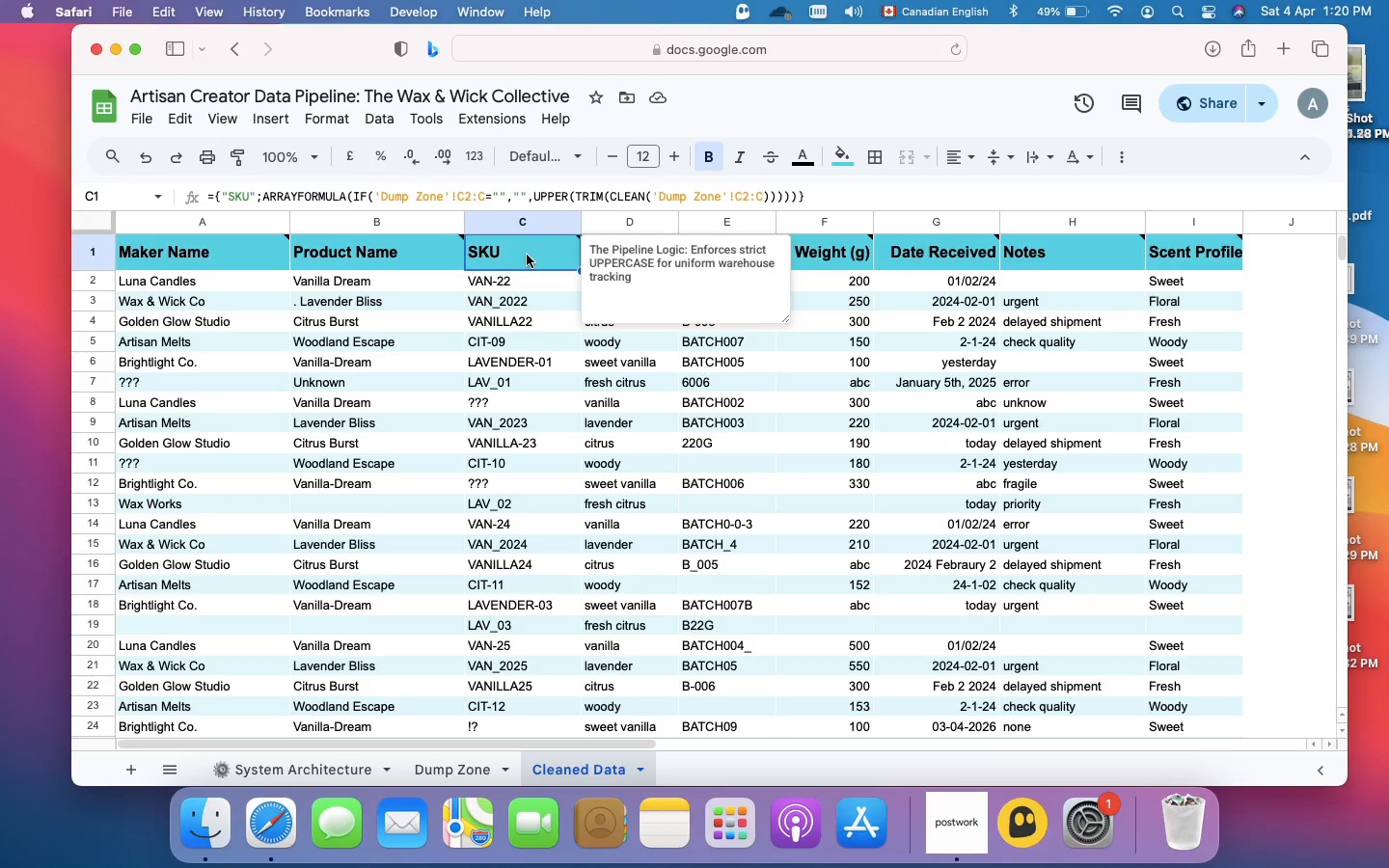 
left_click([628, 276])
 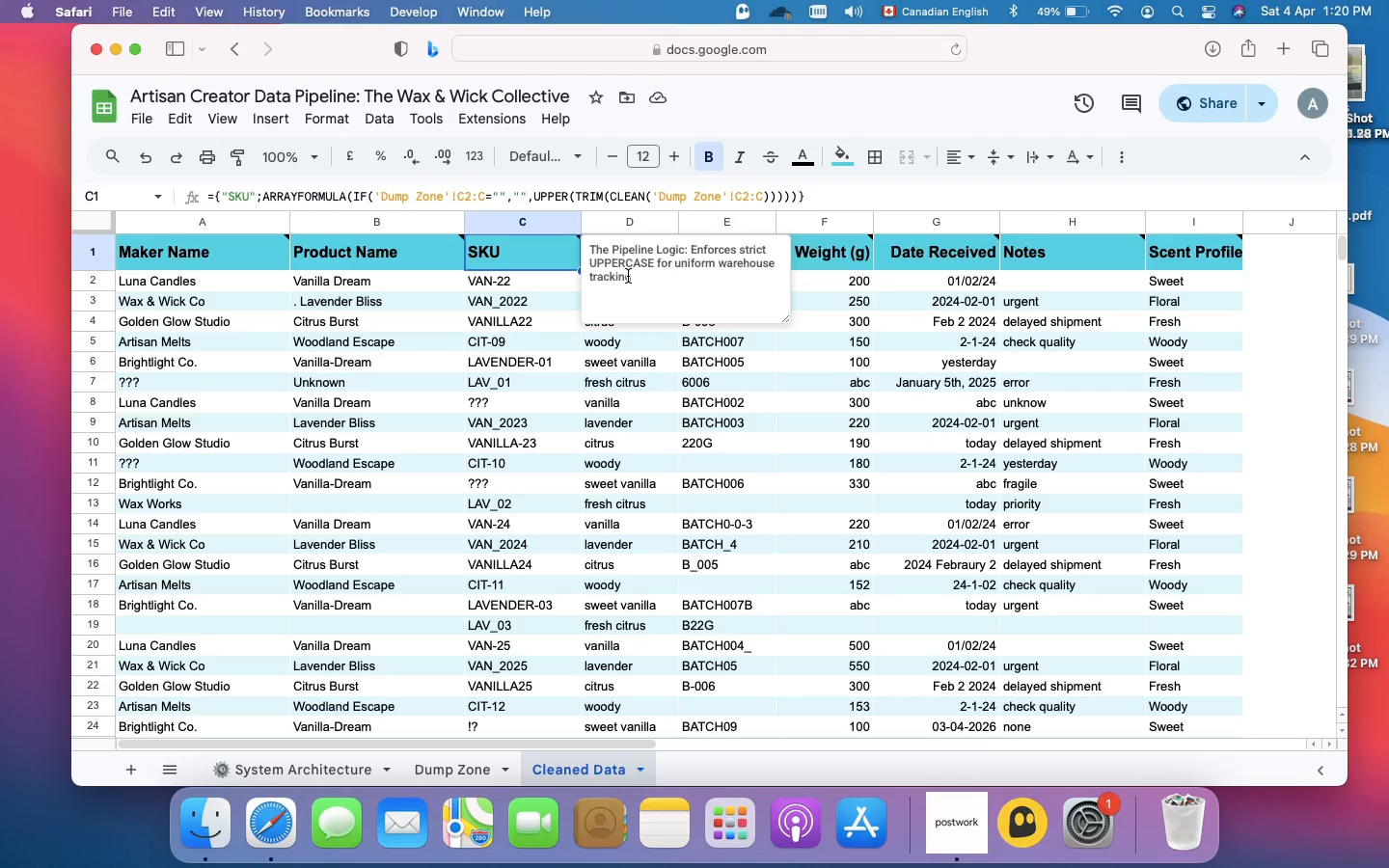 
key(Meta+A)
 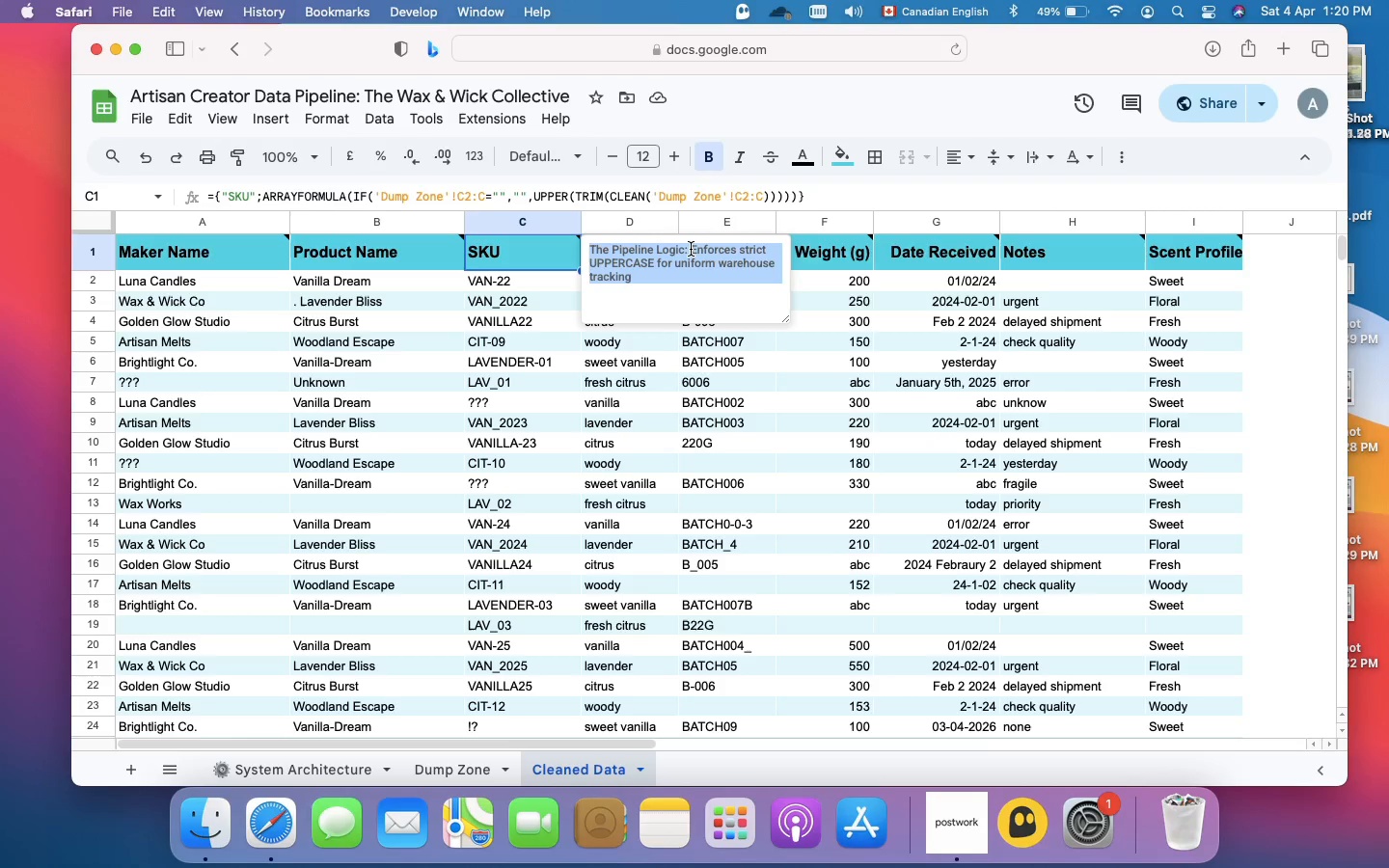 
left_click([691, 249])
 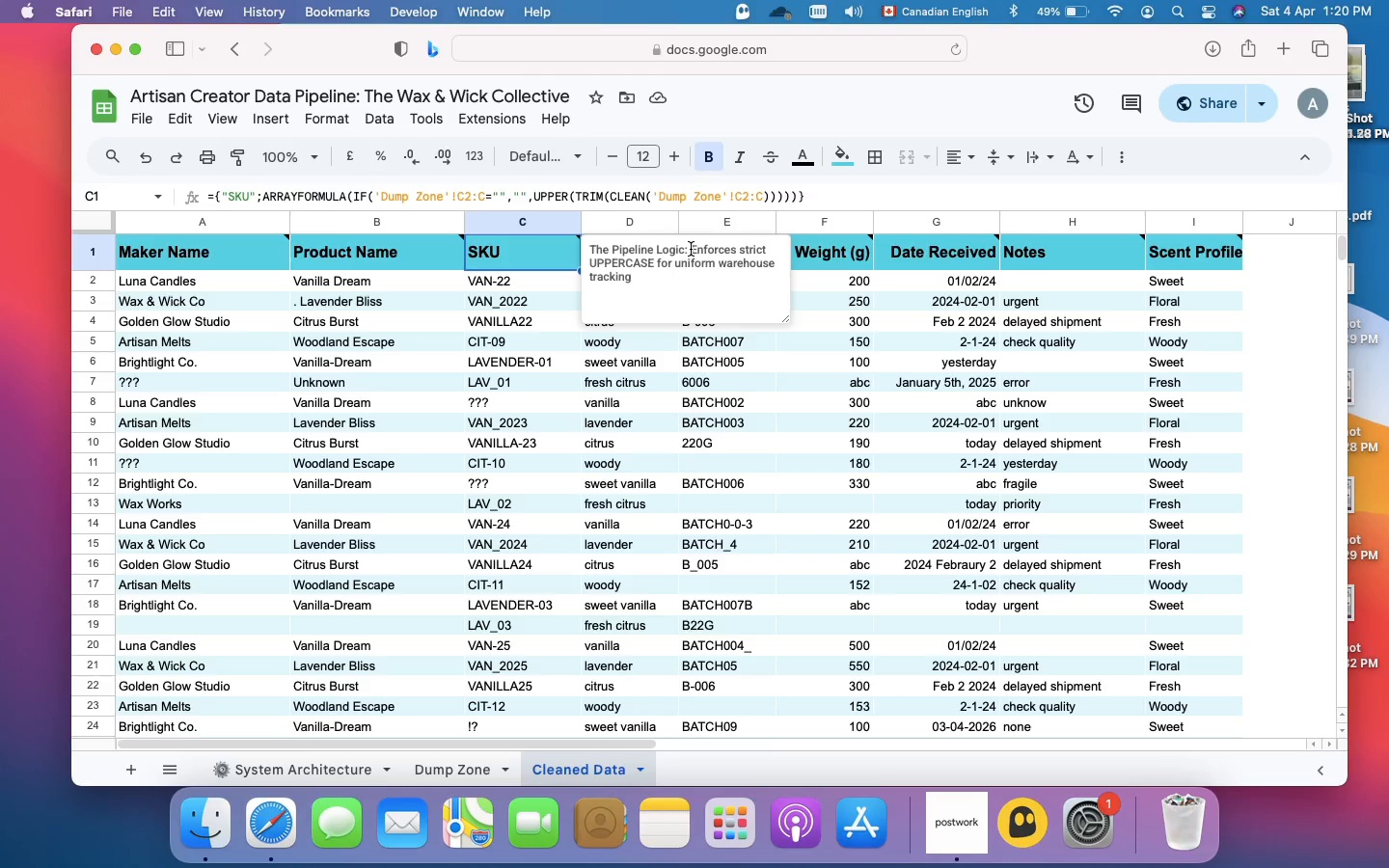 
left_click_drag(start_coordinate=[691, 249], to_coordinate=[697, 284])
 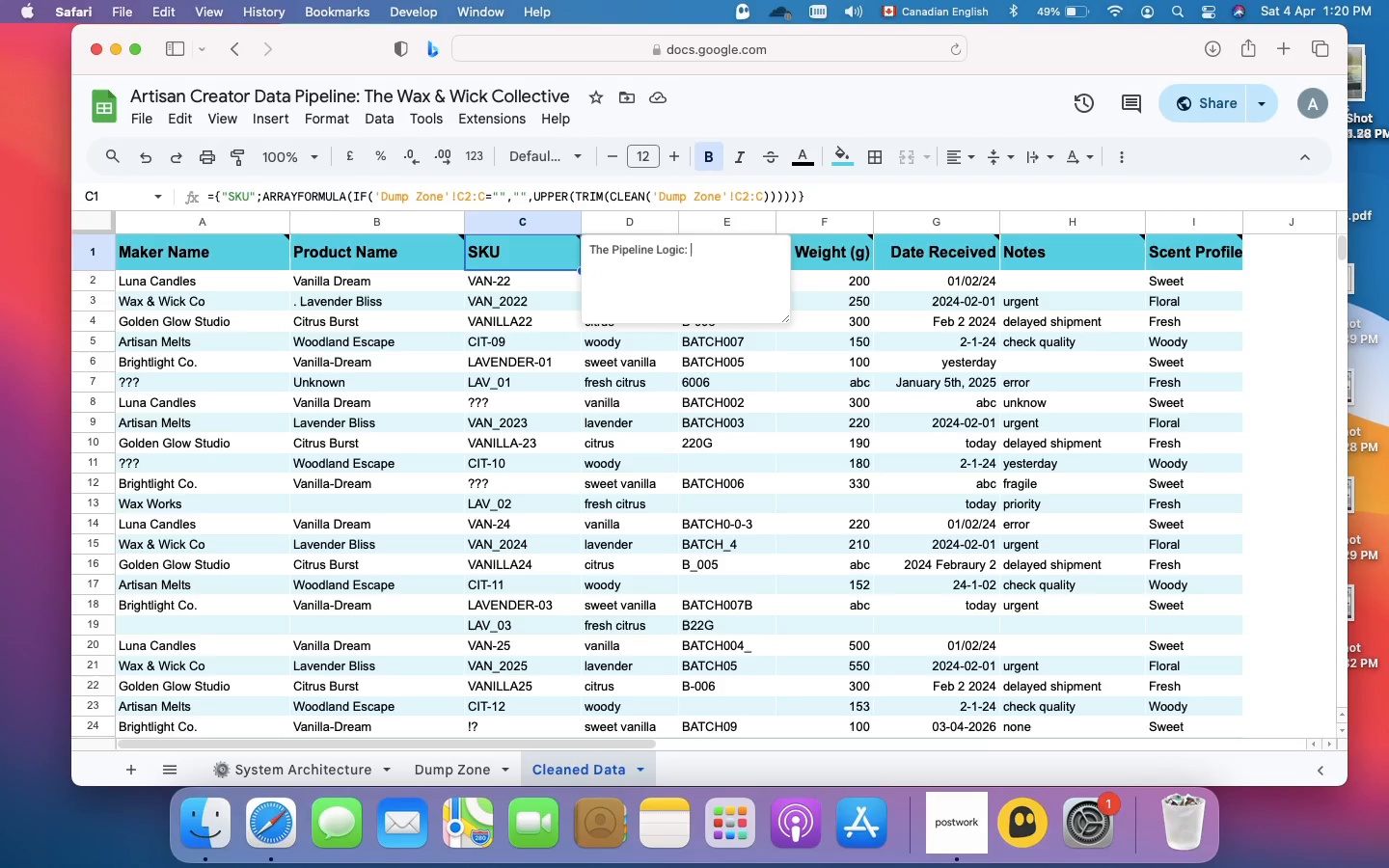 
key(Backspace)
 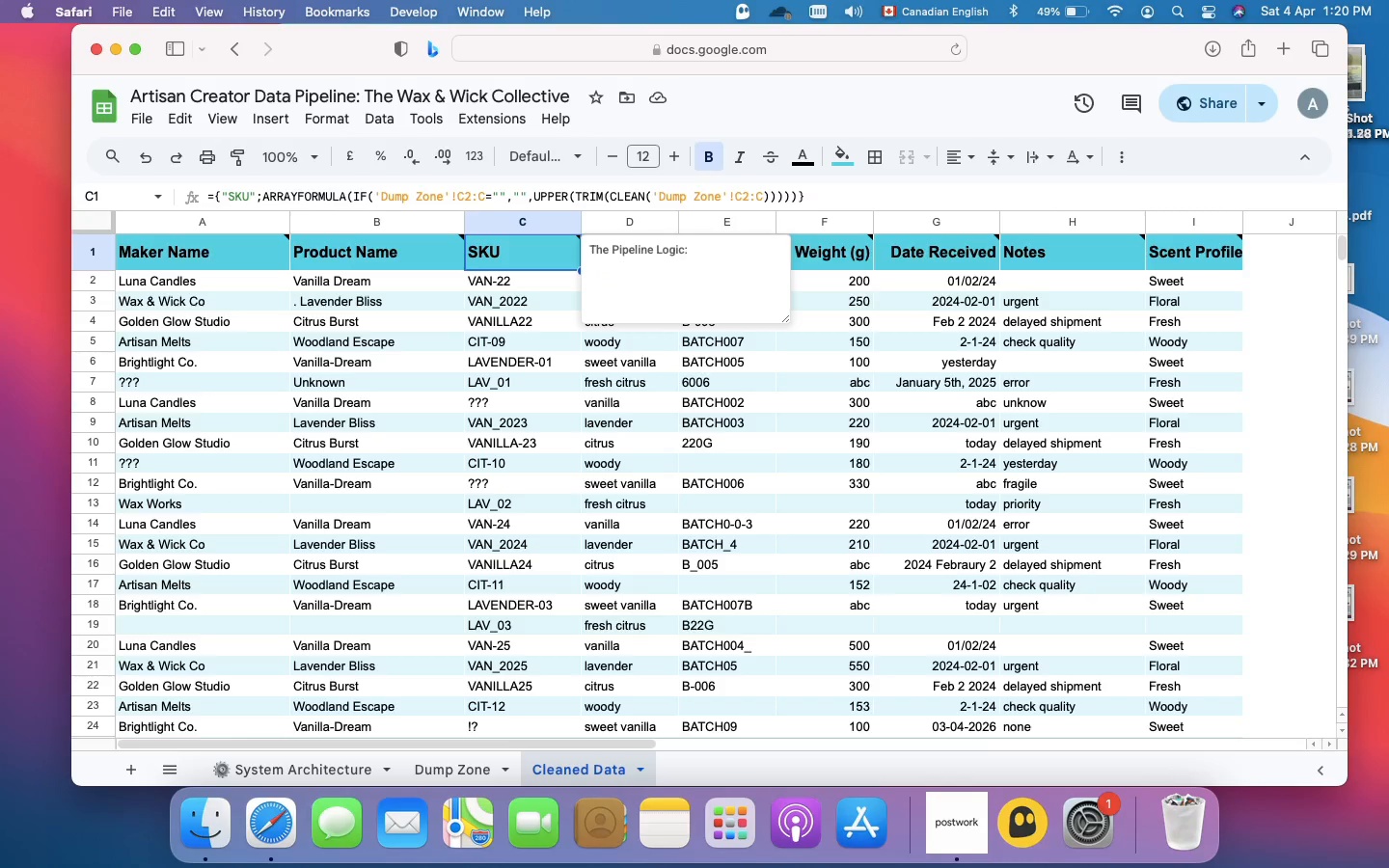 
wait(6.96)
 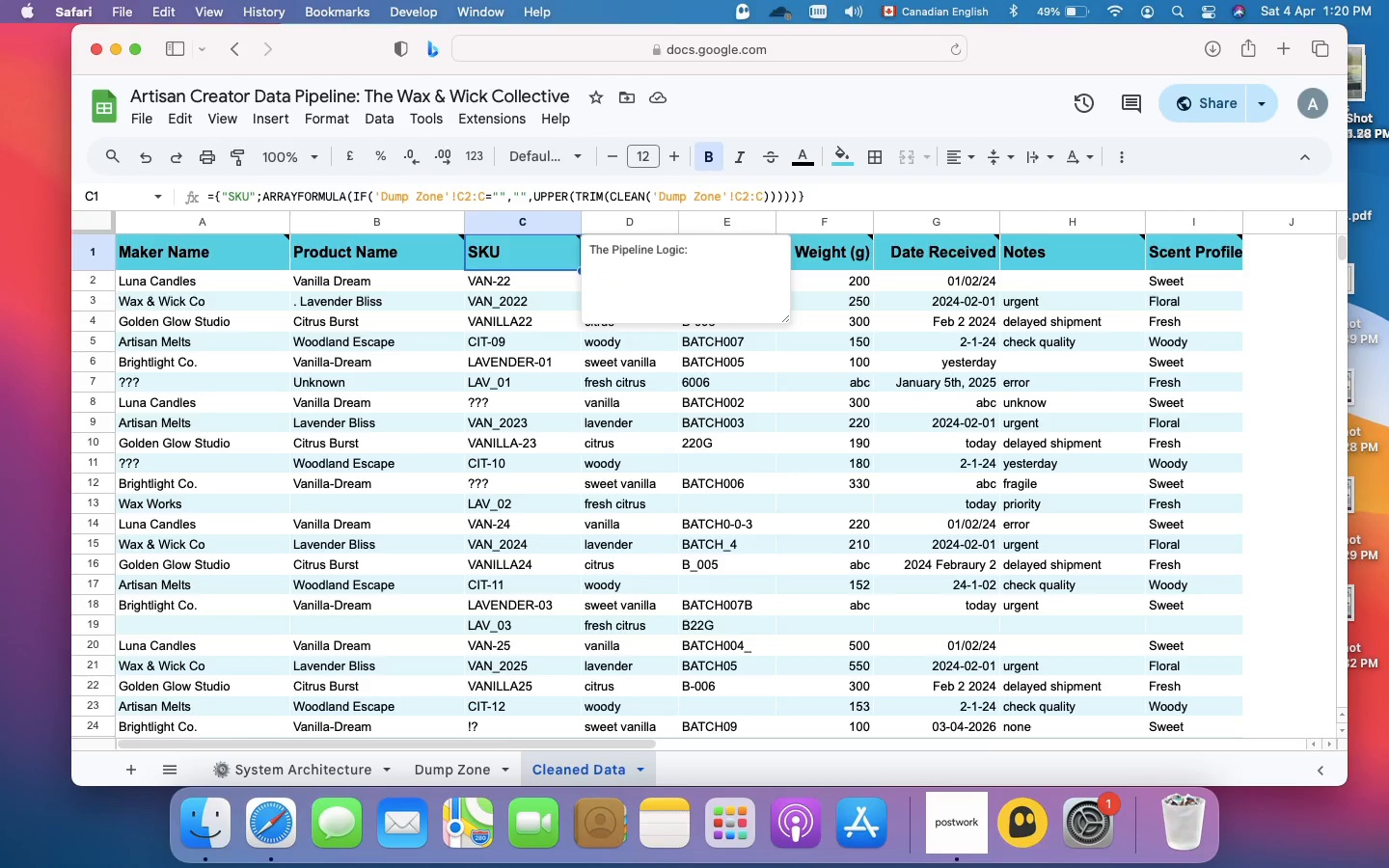 
type(E)
key(Backspace)
type(REGEXMA)
key(Backspace)
key(Backspace)
type(REPLACE IDENTIFIES ANY NON-AL)
 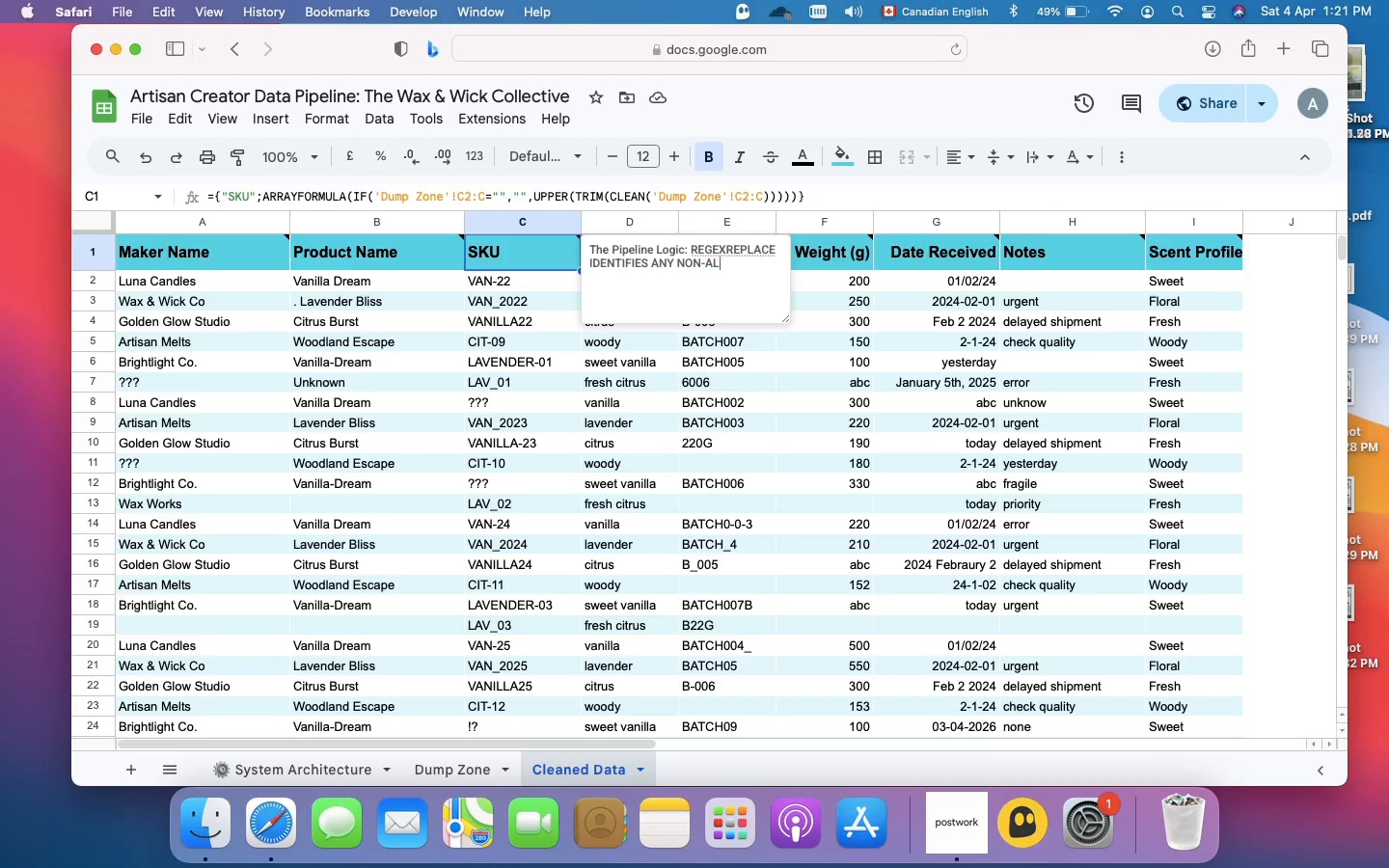 
key(Backspace)
key(Backspace)
key(Backspace)
key(Backspace)
key(Backspace)
key(Backspace)
key(Backspace)
key(Backspace)
key(Backspace)
key(Backspace)
key(Backspace)
key(Backspace)
key(Backspace)
key(Backspace)
key(Backspace)
key(Backspace)
key(Backspace)
key(Backspace)
key(Backspace)
key(Backspace)
key(Backspace)
type(identifies )
 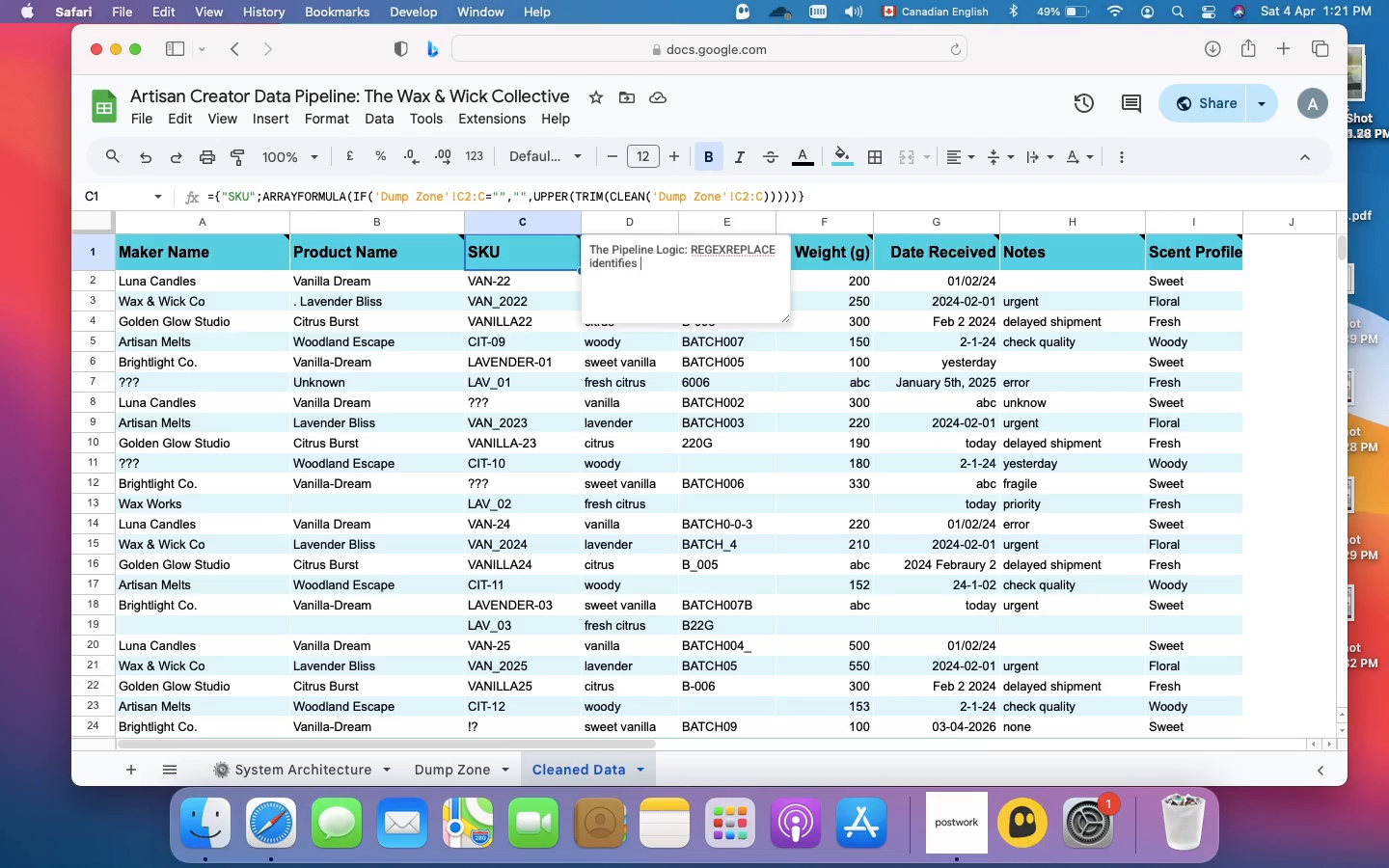 
type(any non-alphanumerixa)
key(Backspace)
key(Backspace)
type(cal anom)
 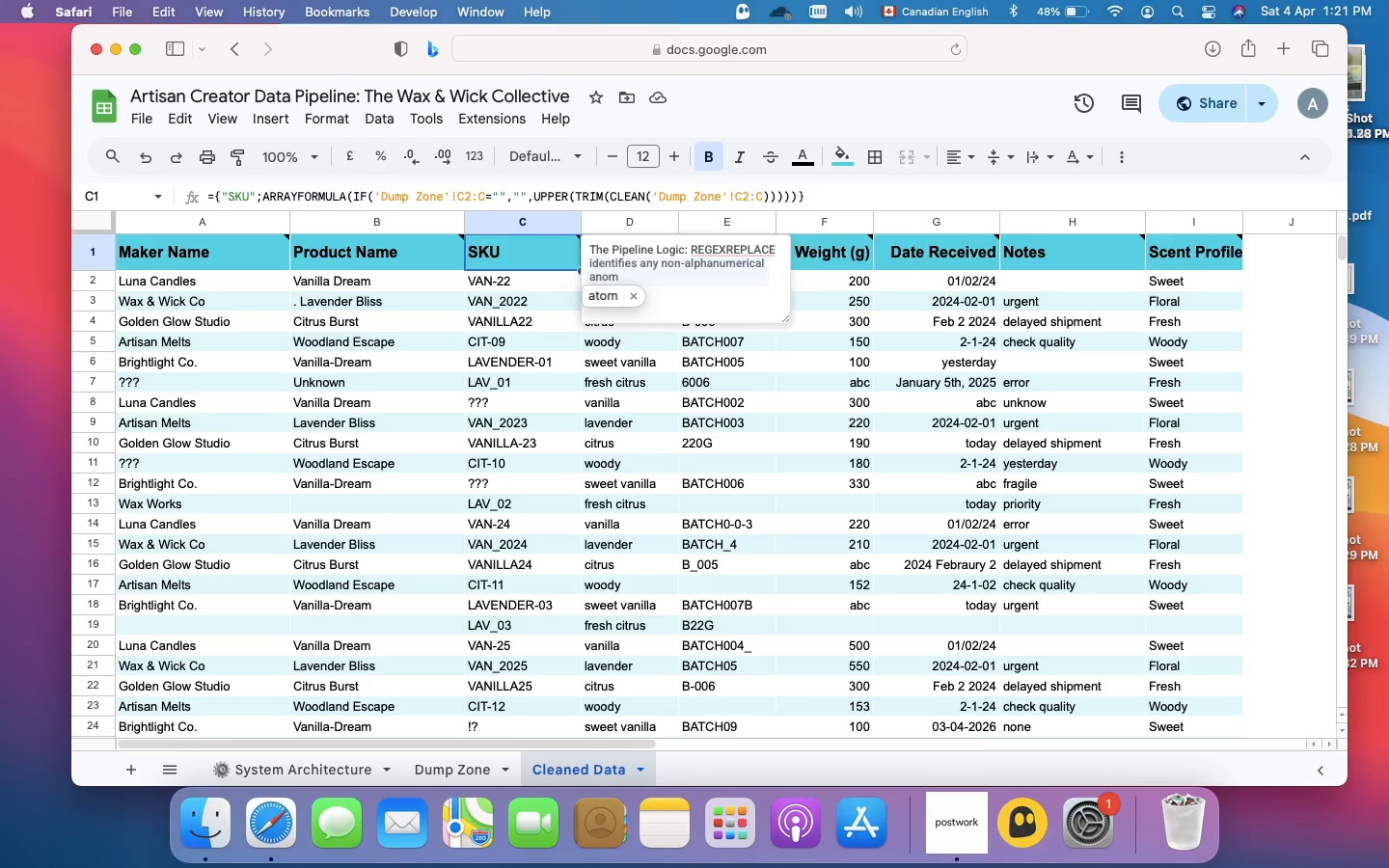 
wait(5.49)
 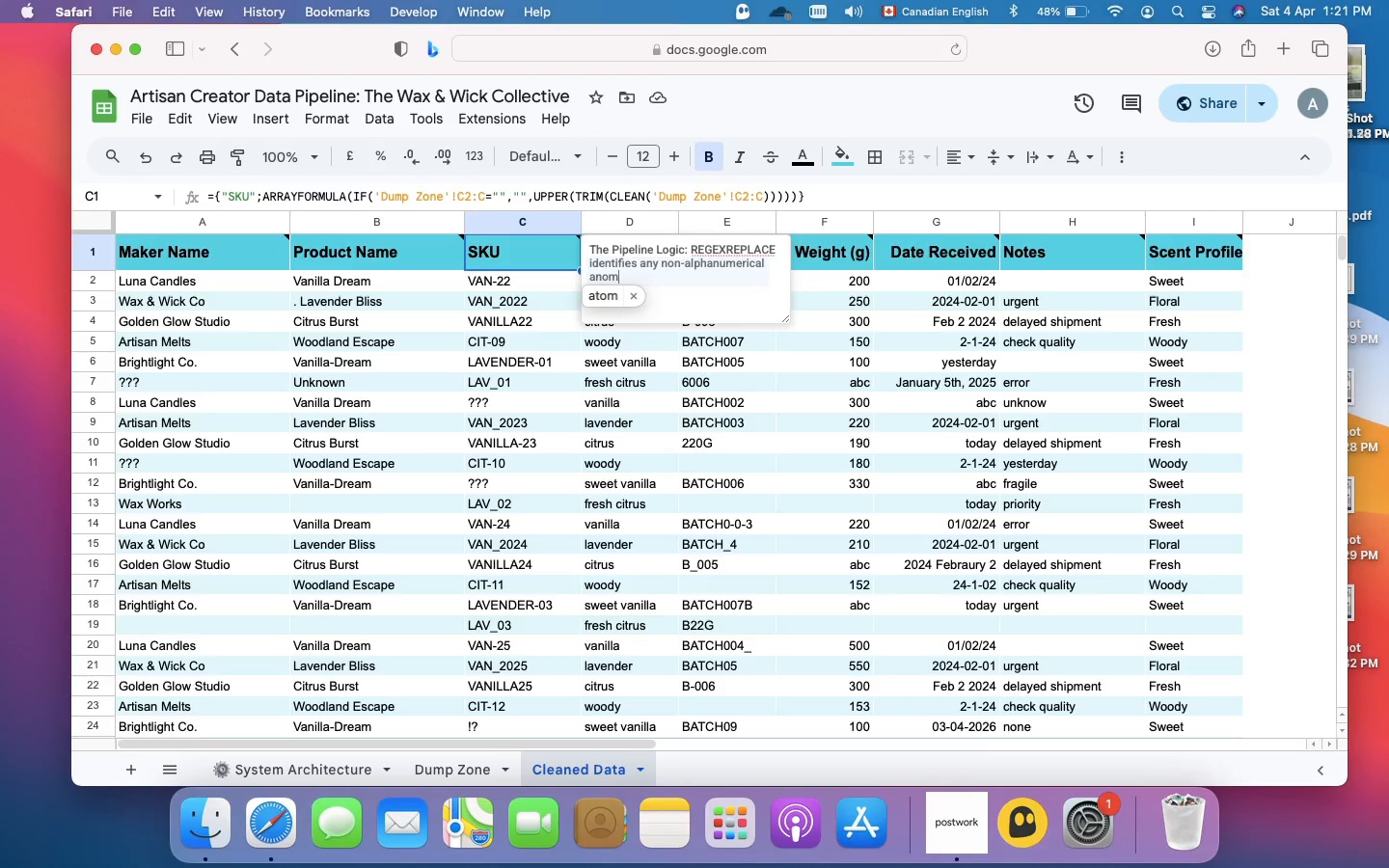 
key(Backspace)
key(Backspace)
key(Backspace)
key(Backspace)
key(Backspace)
key(Backspace)
key(Backspace)
type( characters and standardizes them into a single dash delimiter.)
 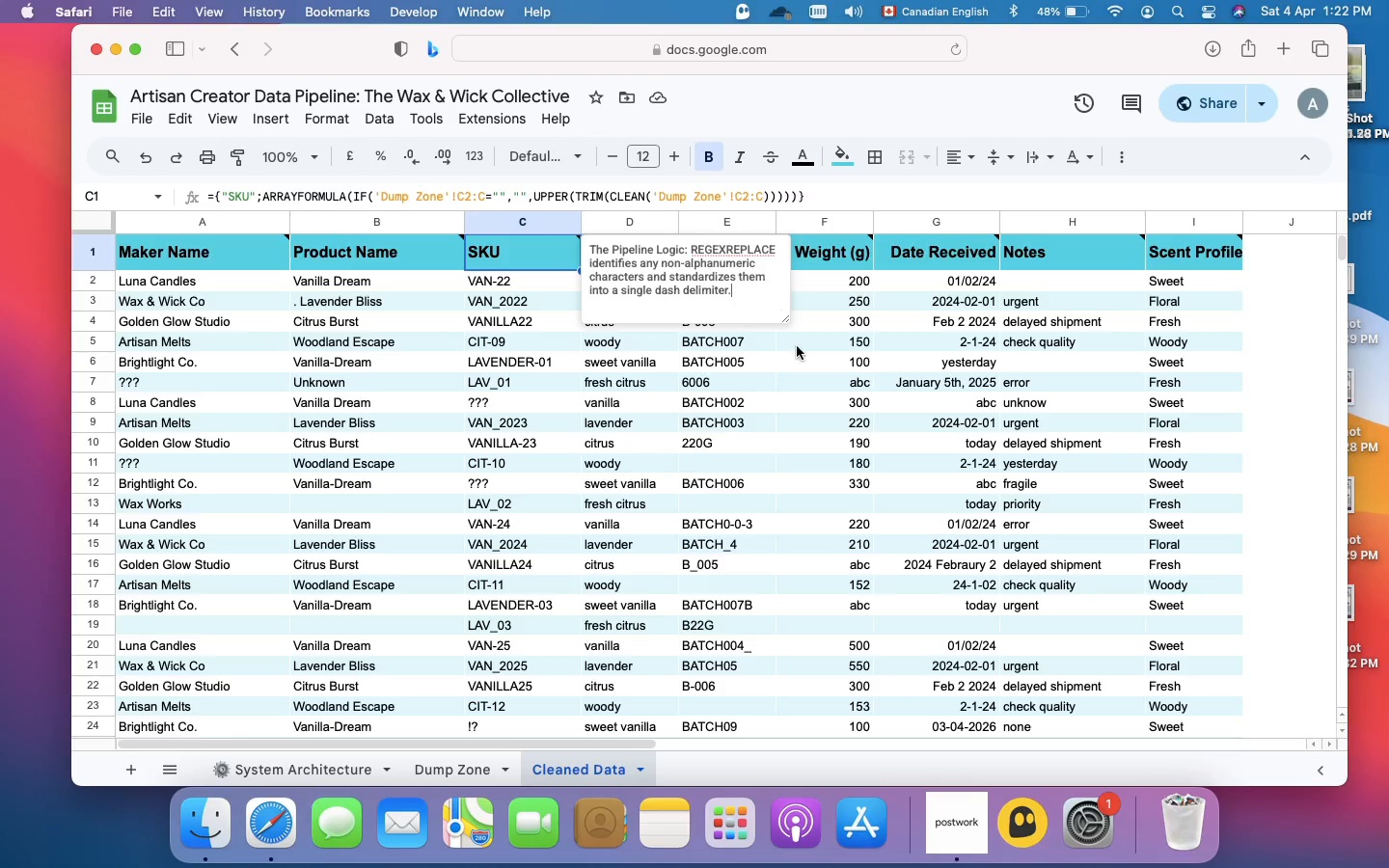 
left_click([800, 359])
 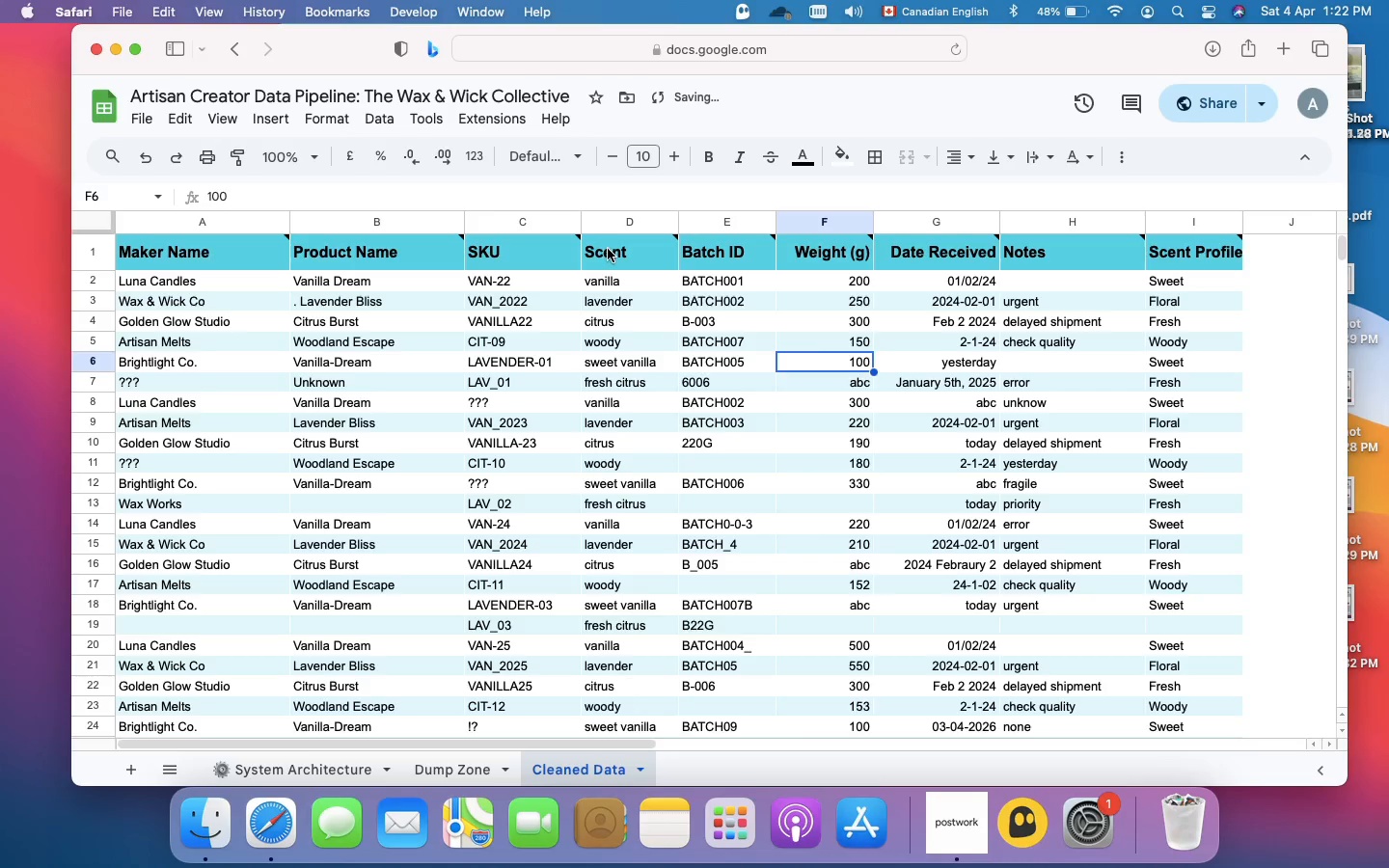 
mouse_move([602, 256])
 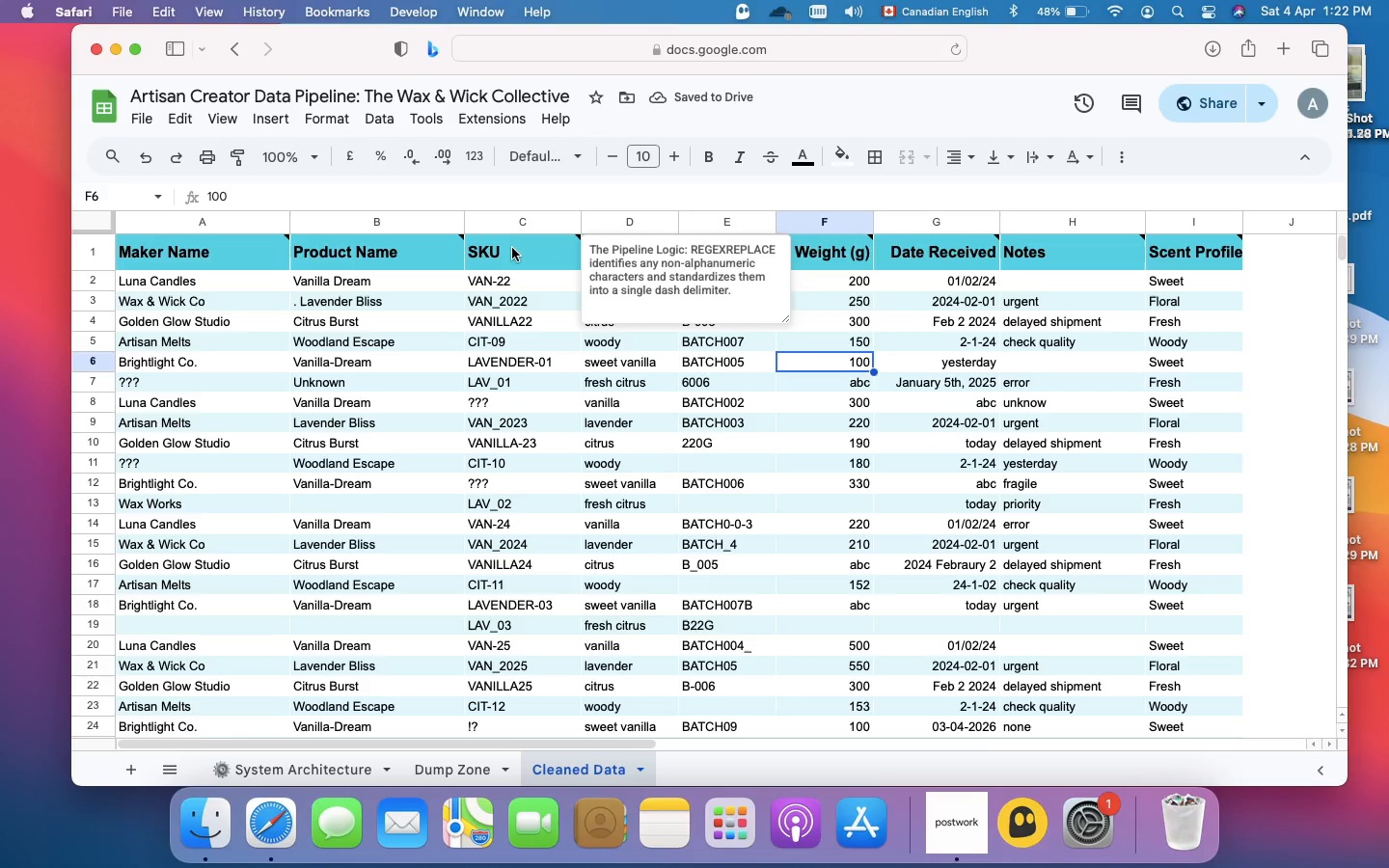 
left_click([512, 248])
 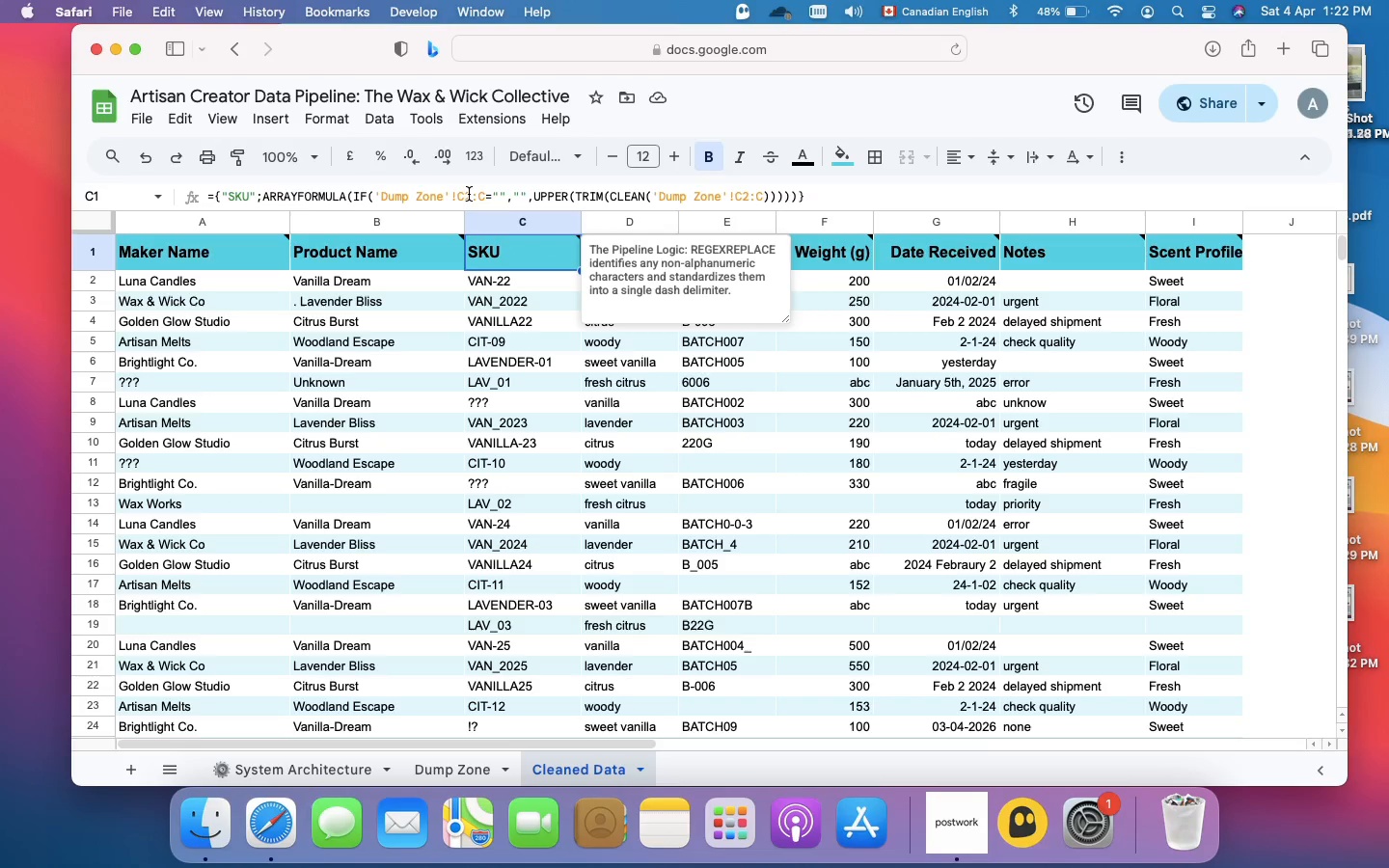 
left_click([469, 194])
 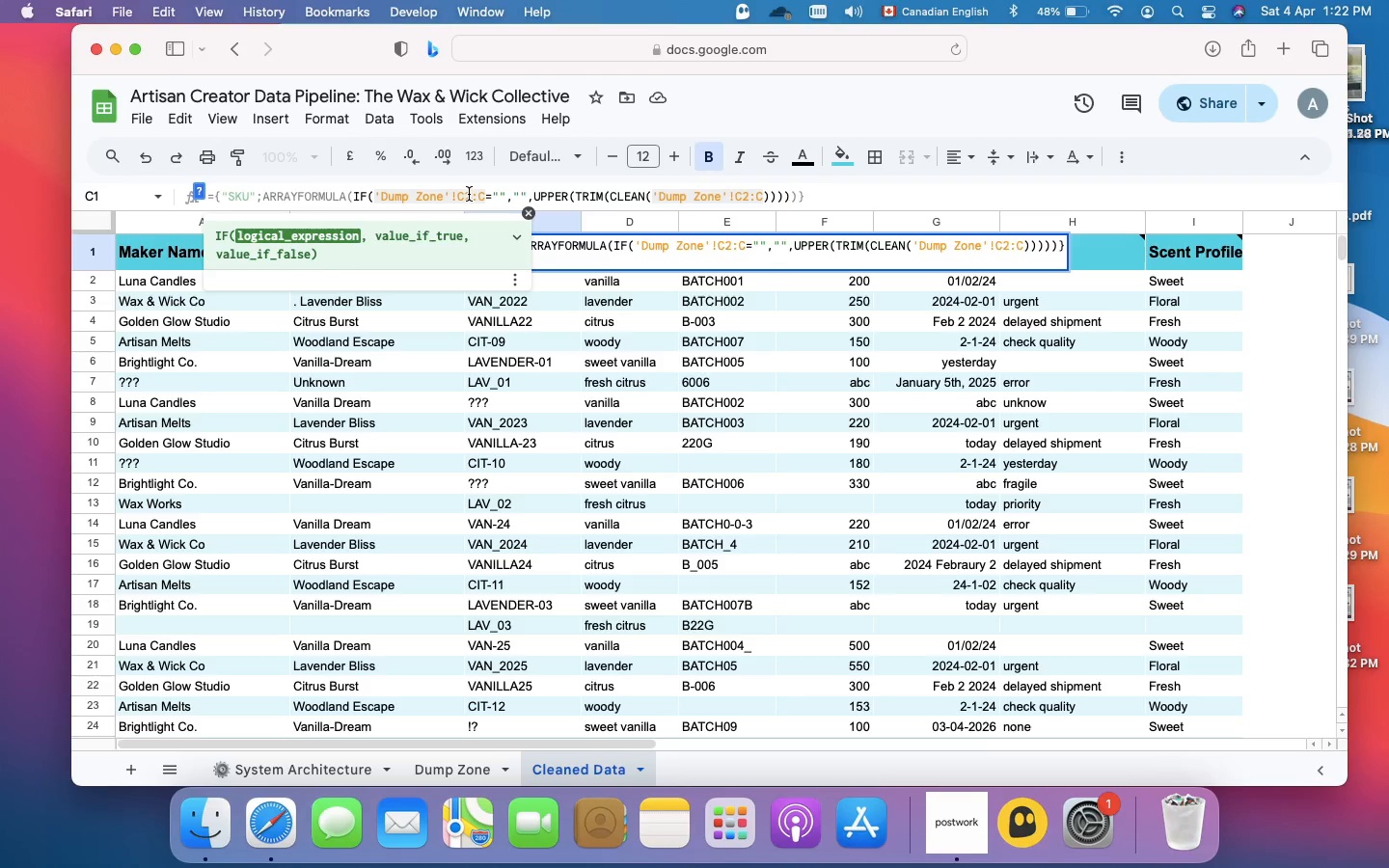 
wait(23.22)
 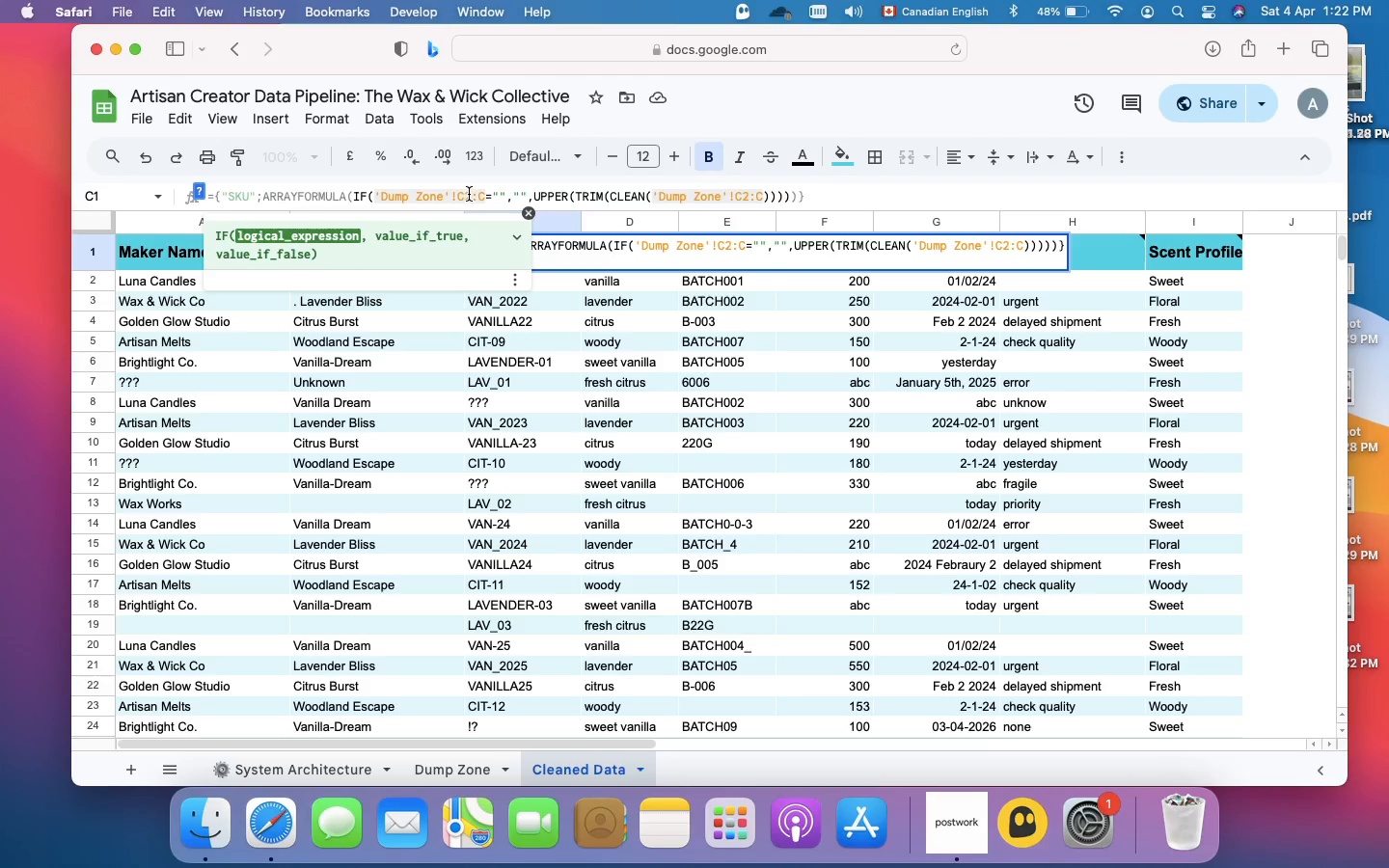 
left_click([809, 195])
 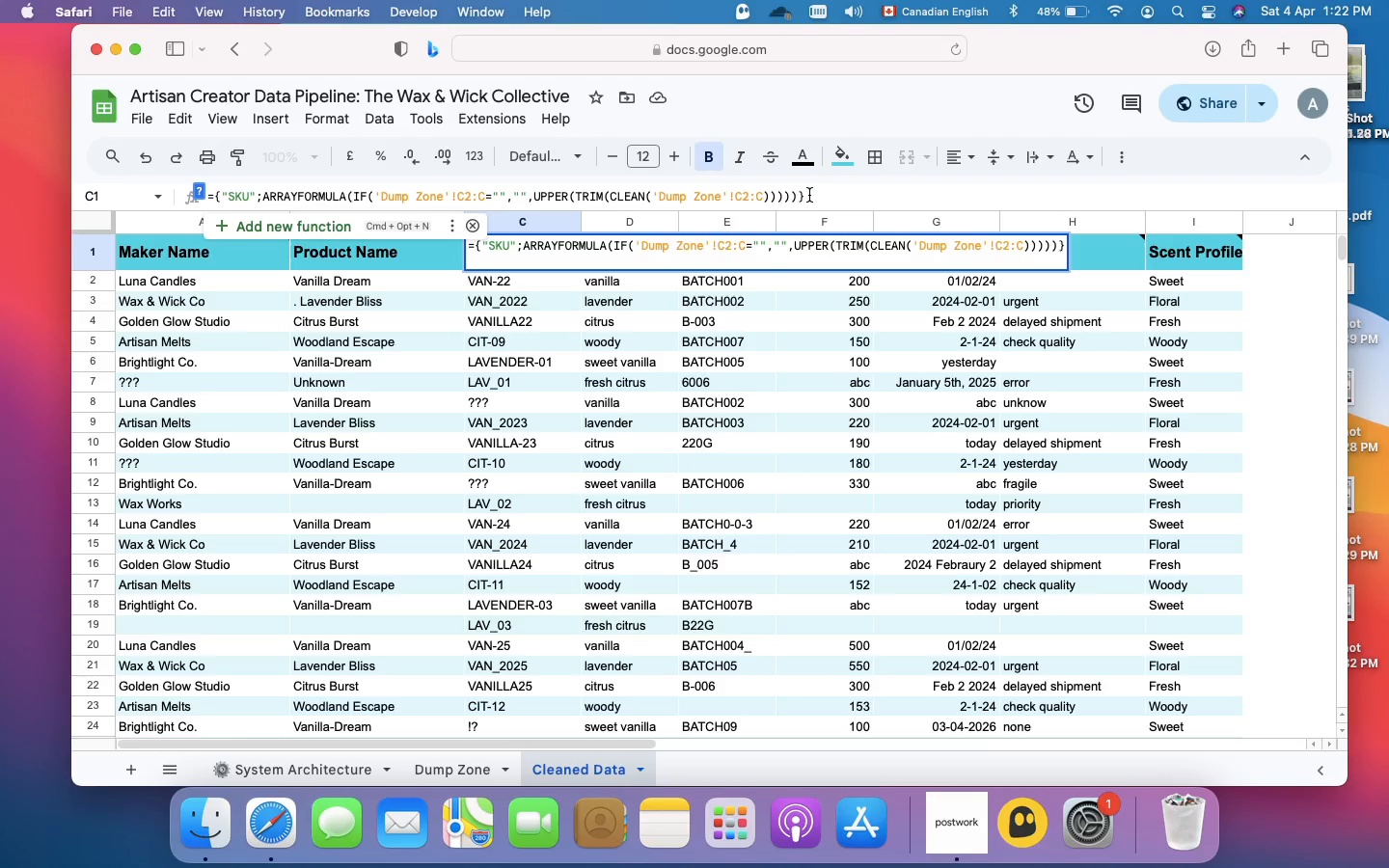 
wait(12.29)
 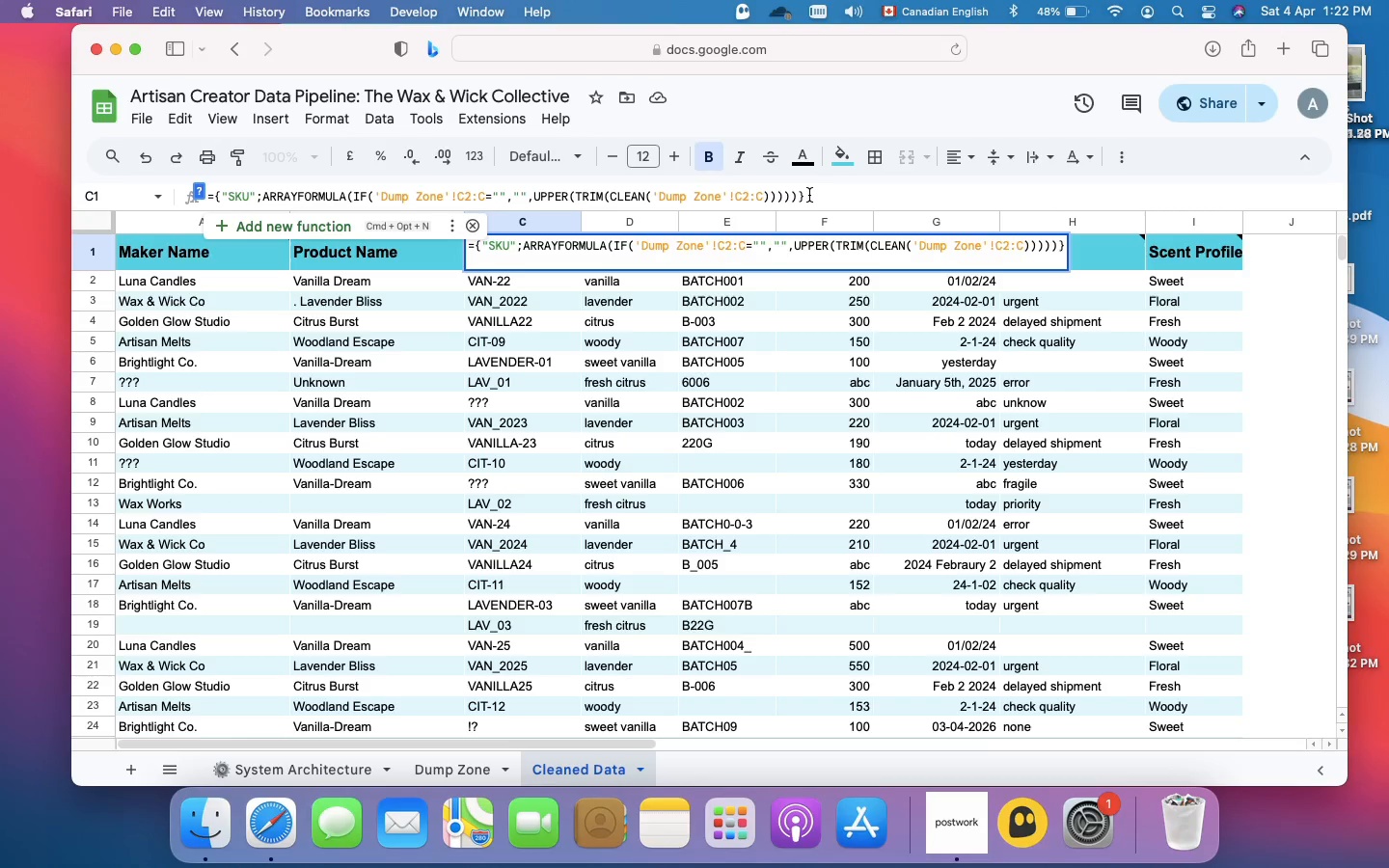 
key(Alt+Meta+N)
 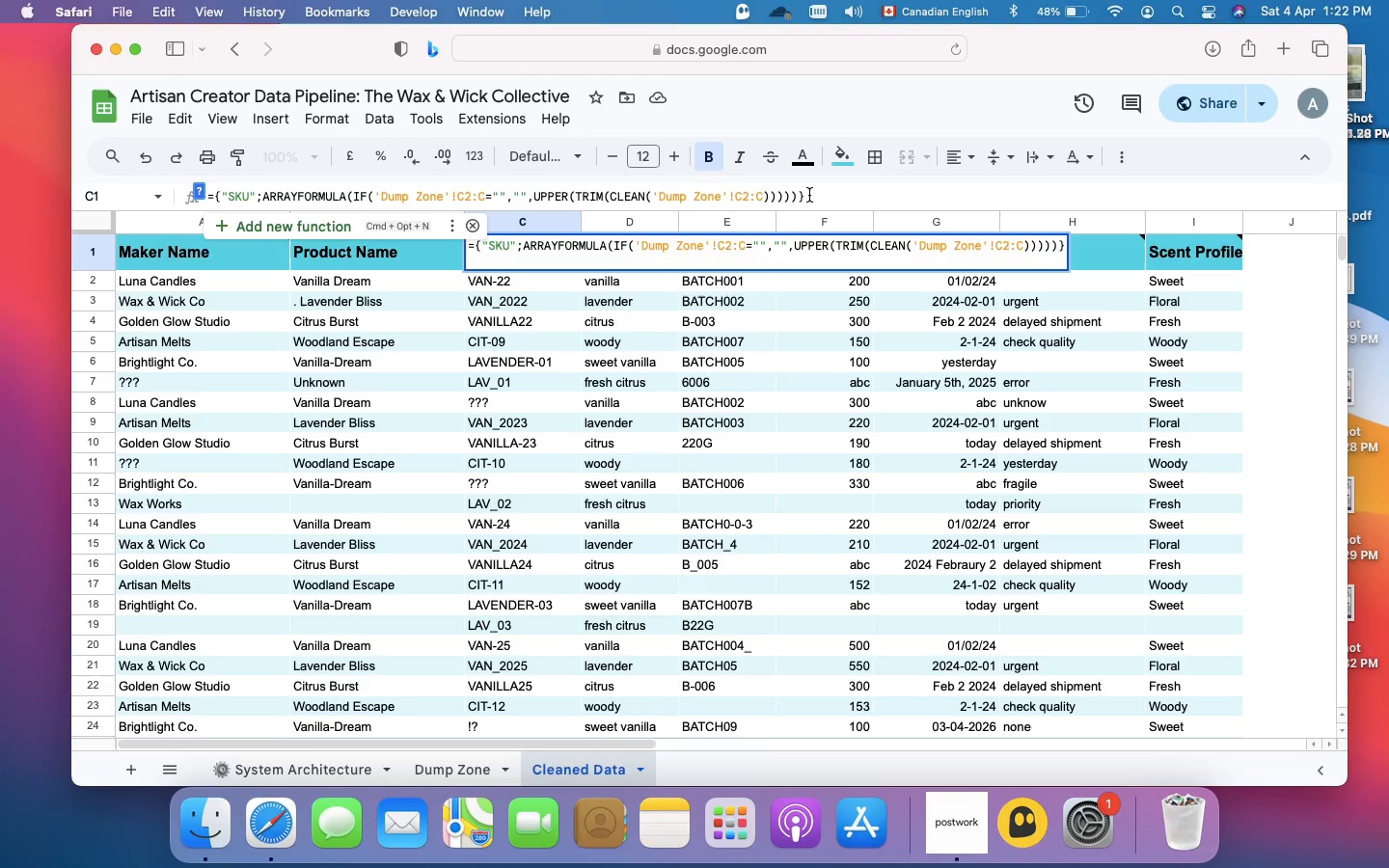 
key(Alt+Meta+N)
 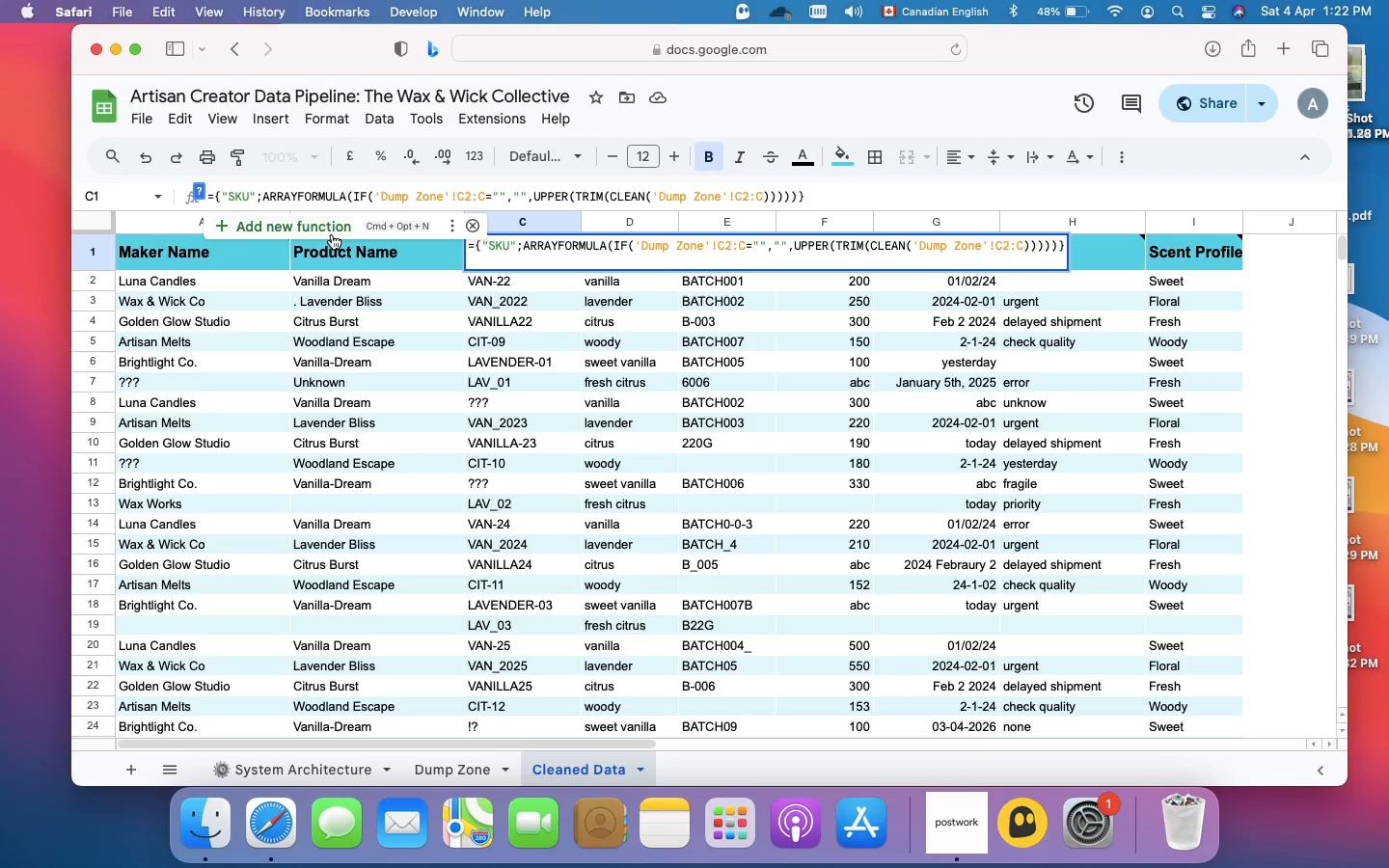 
left_click([286, 225])
 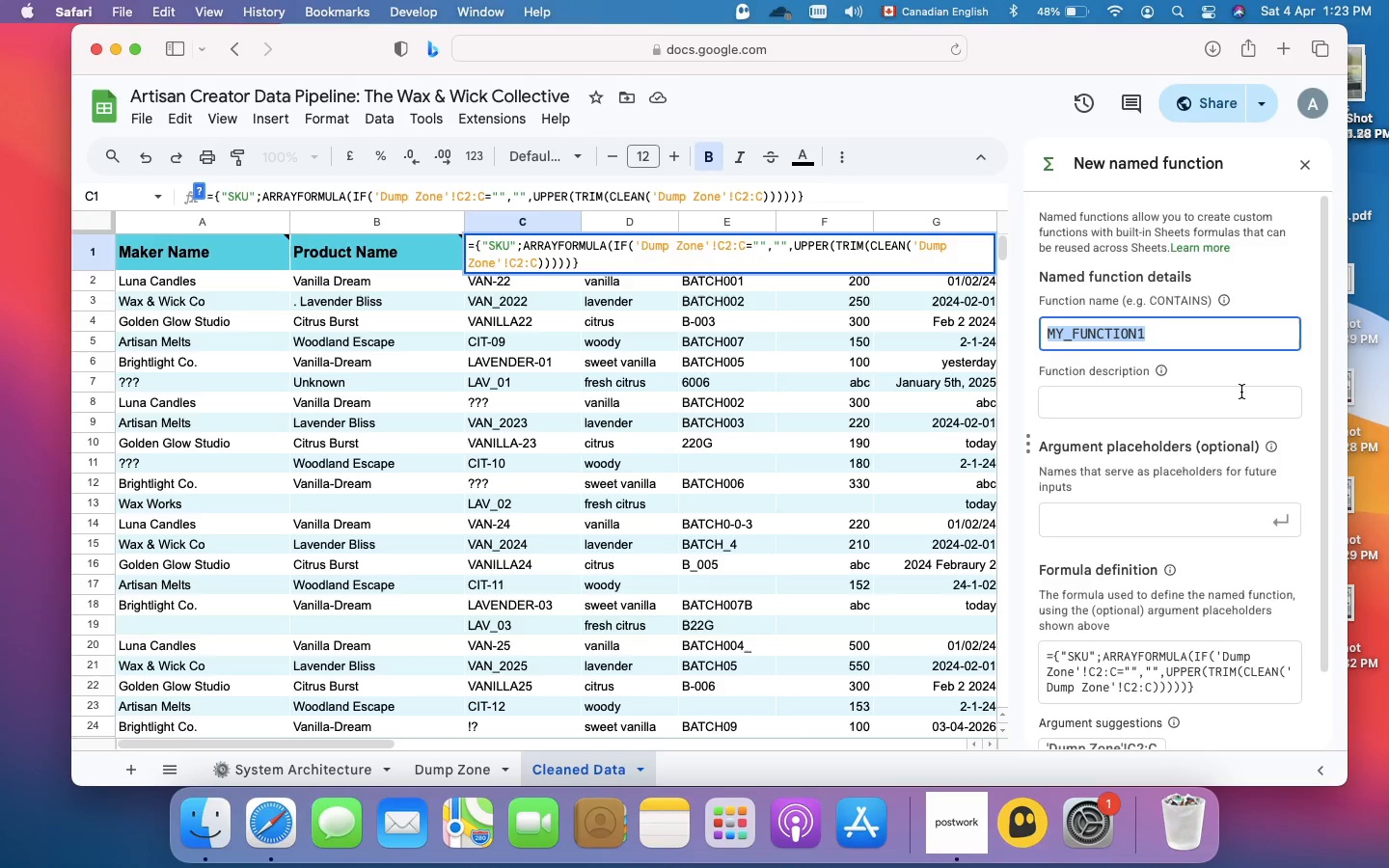 
wait(11.64)
 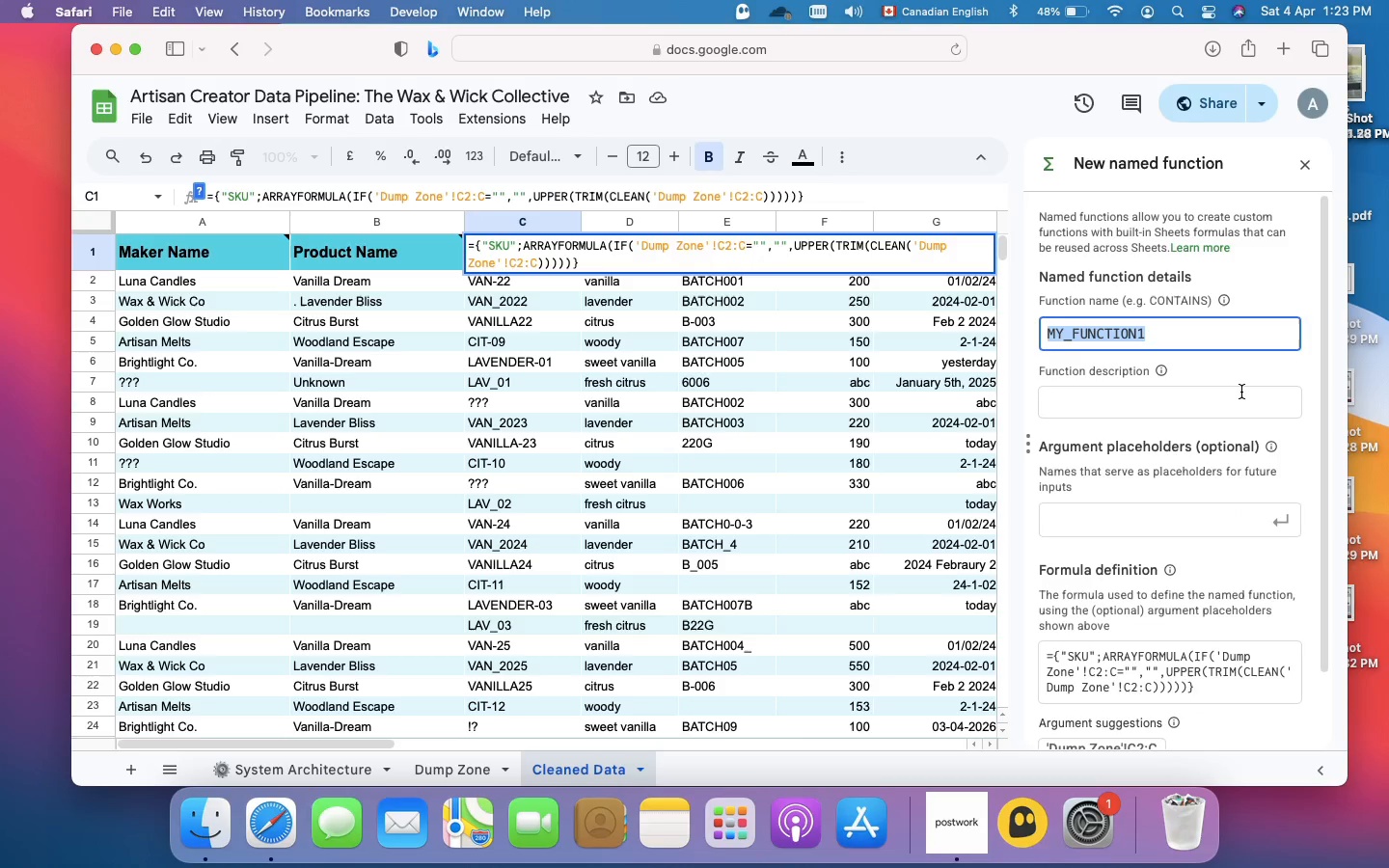 
key(A)
 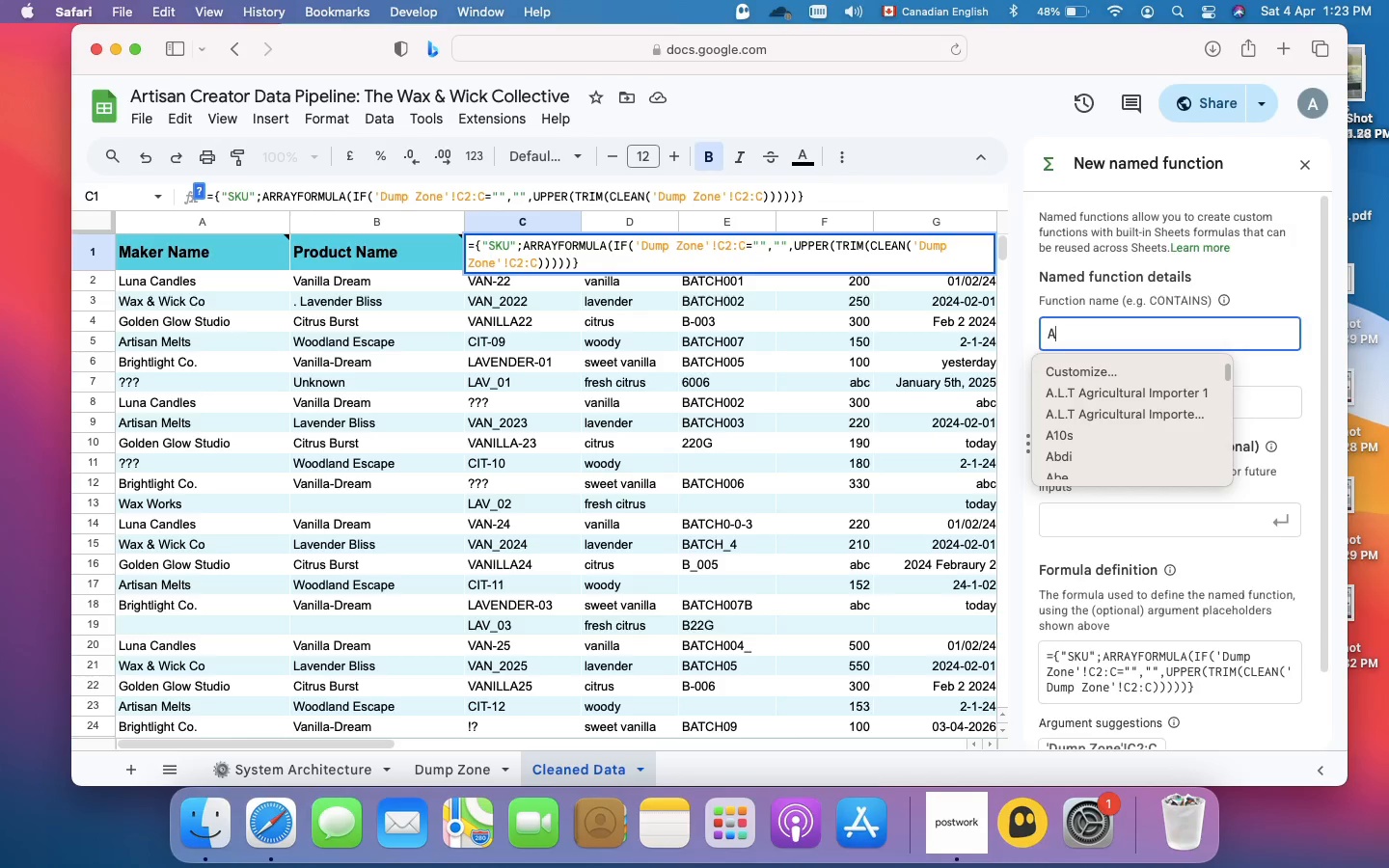 
key(Backspace)
 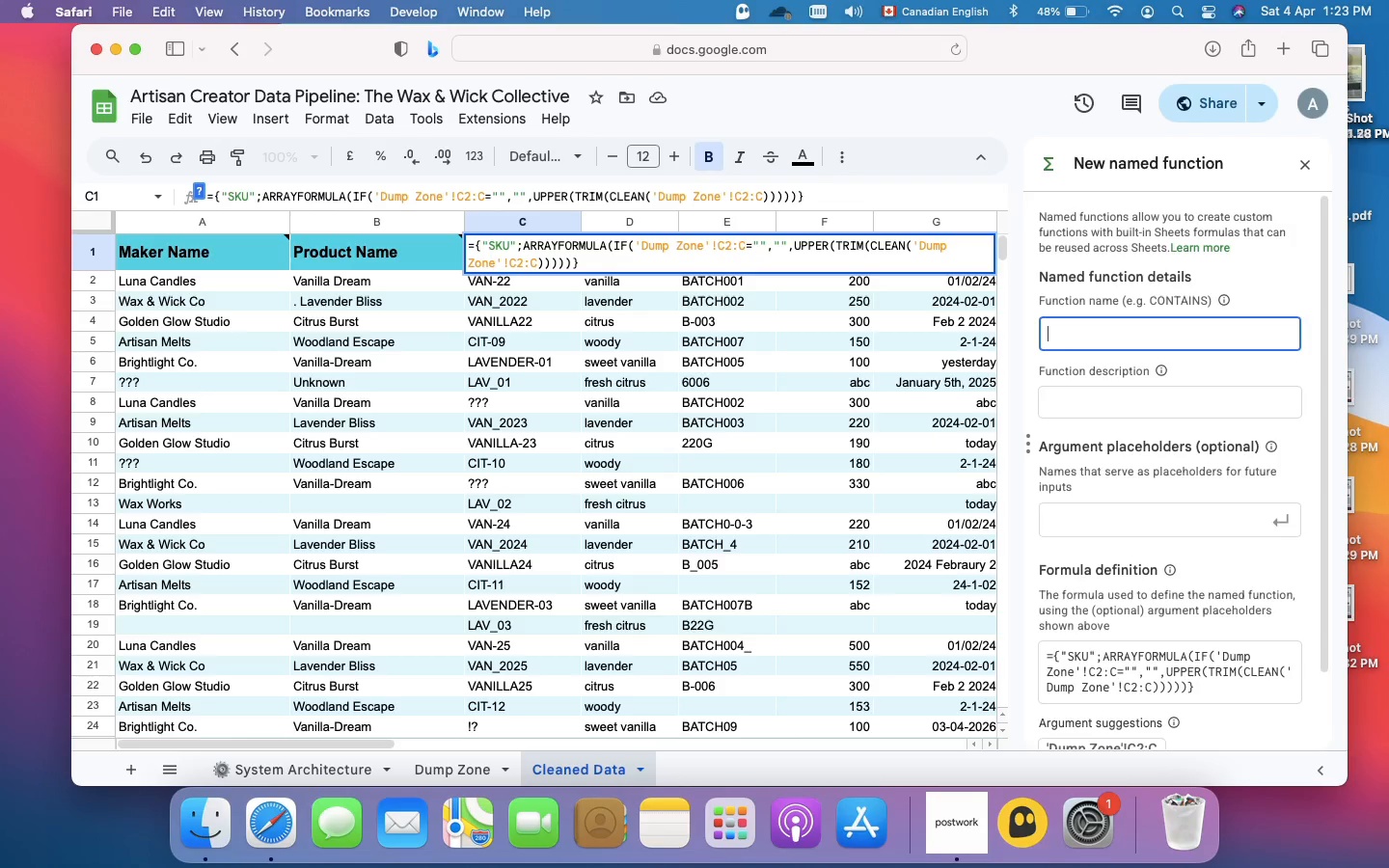 
wait(7.28)
 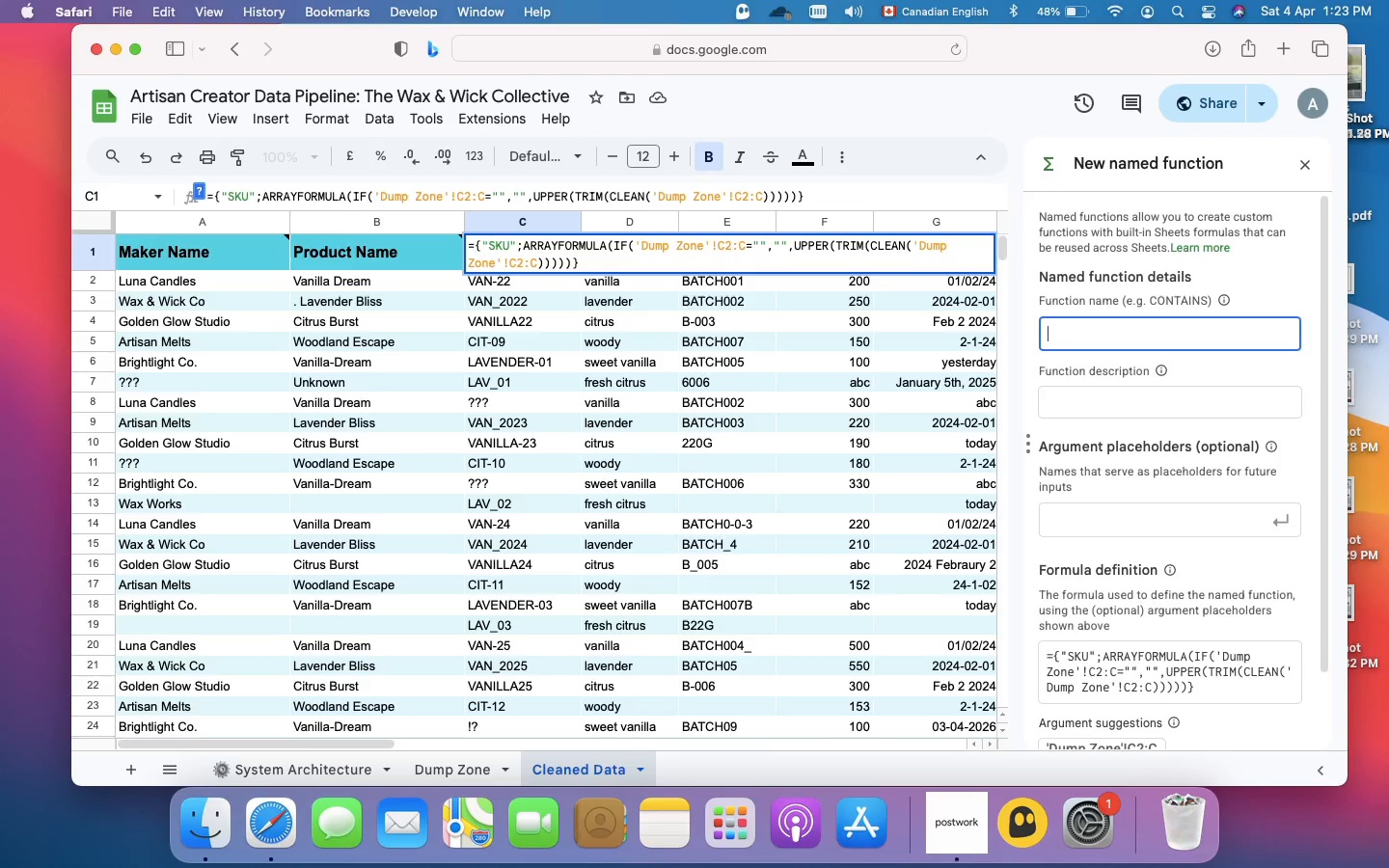 
type(SKU)
 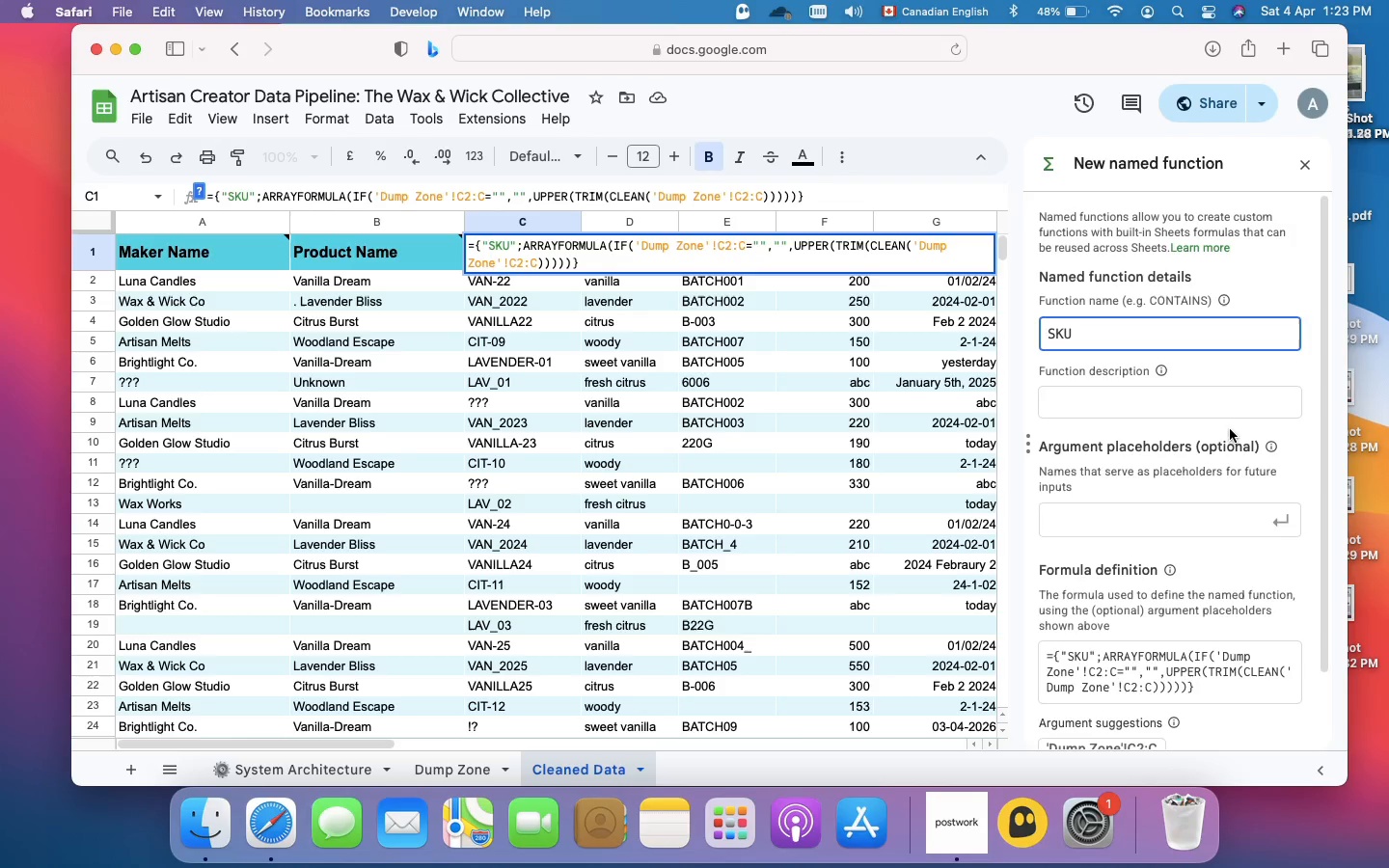 
wait(5.35)
 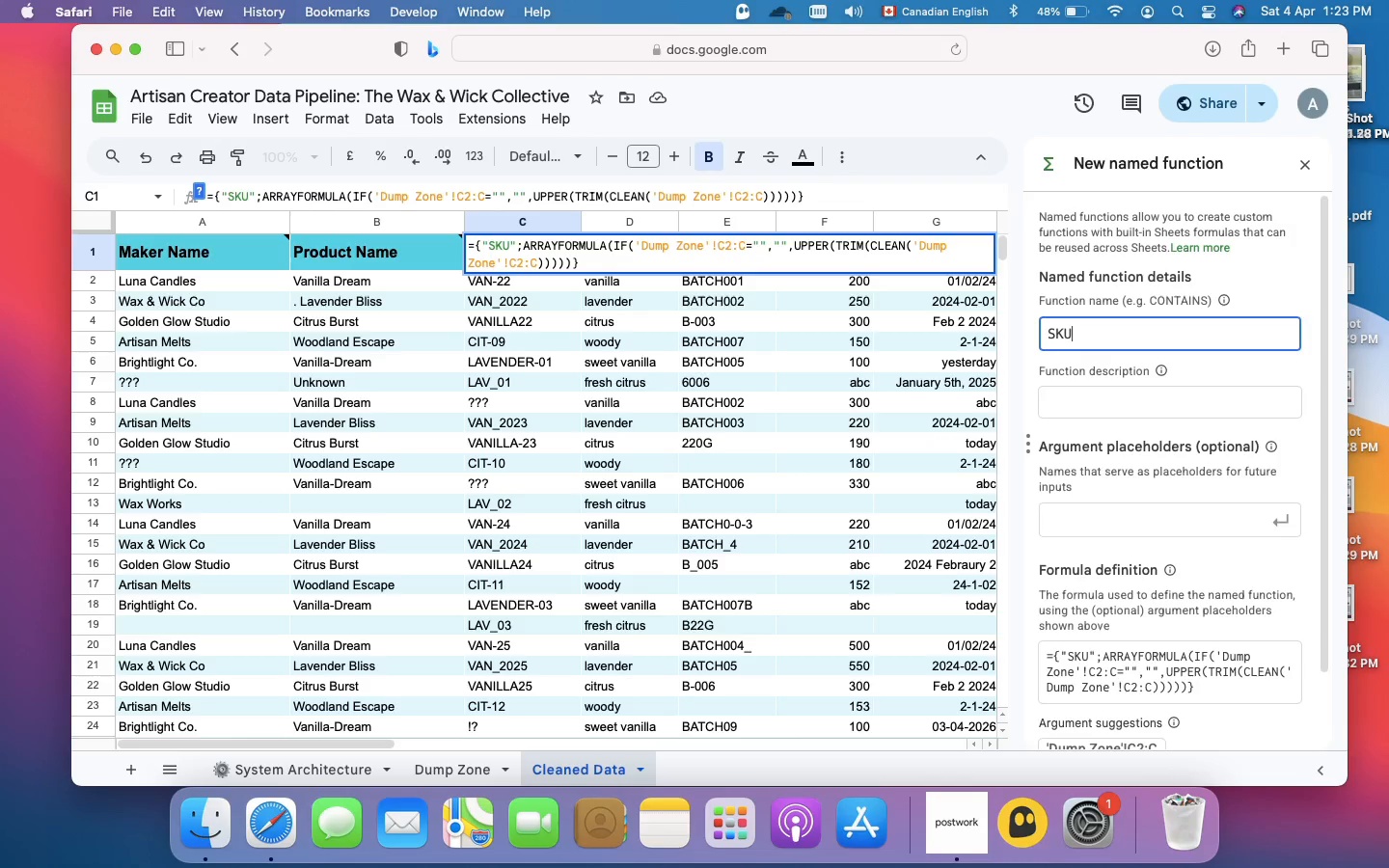 
scroll: coordinate [1193, 411], scroll_direction: down, amount: 14.0
 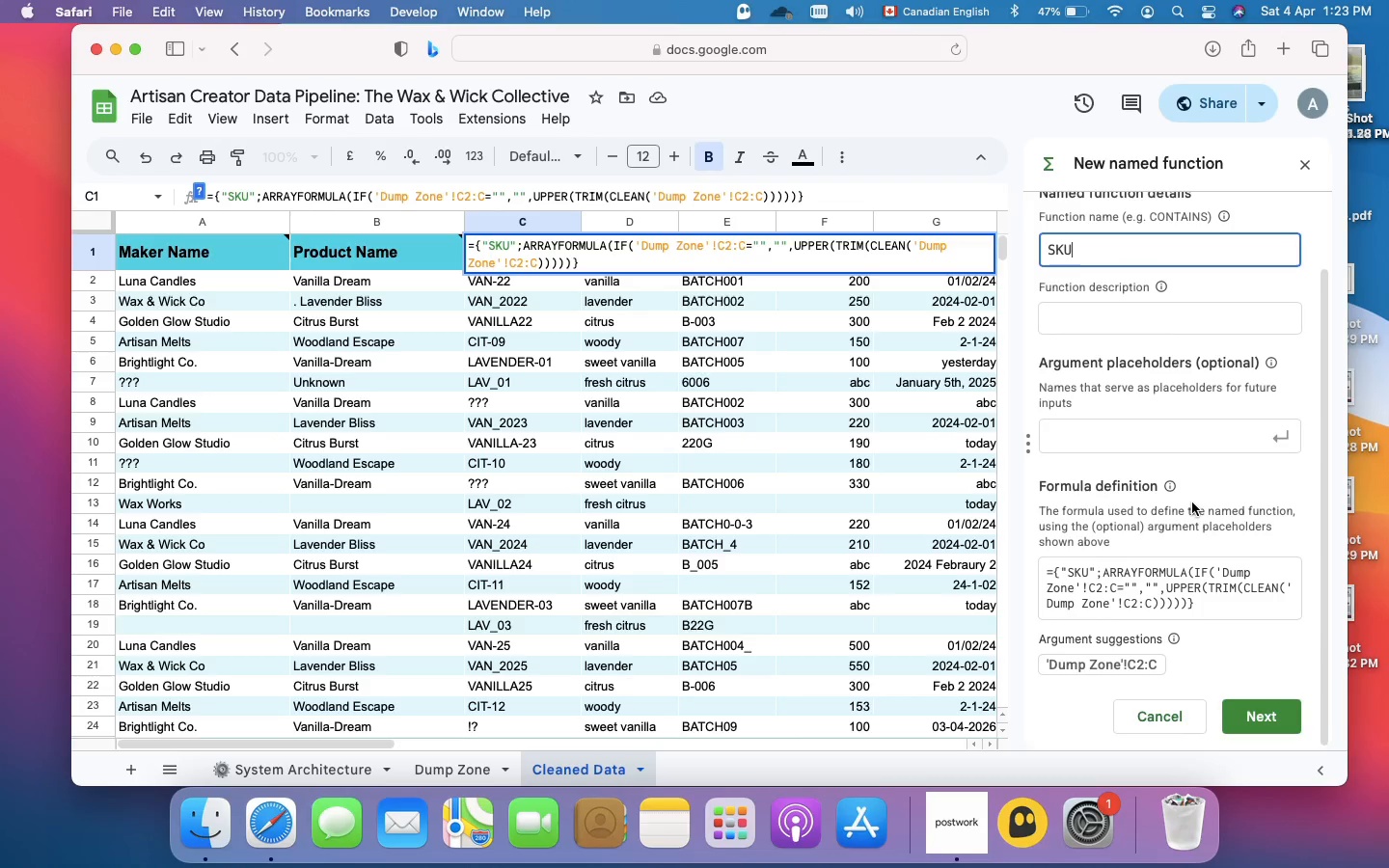 
left_click([1147, 618])
 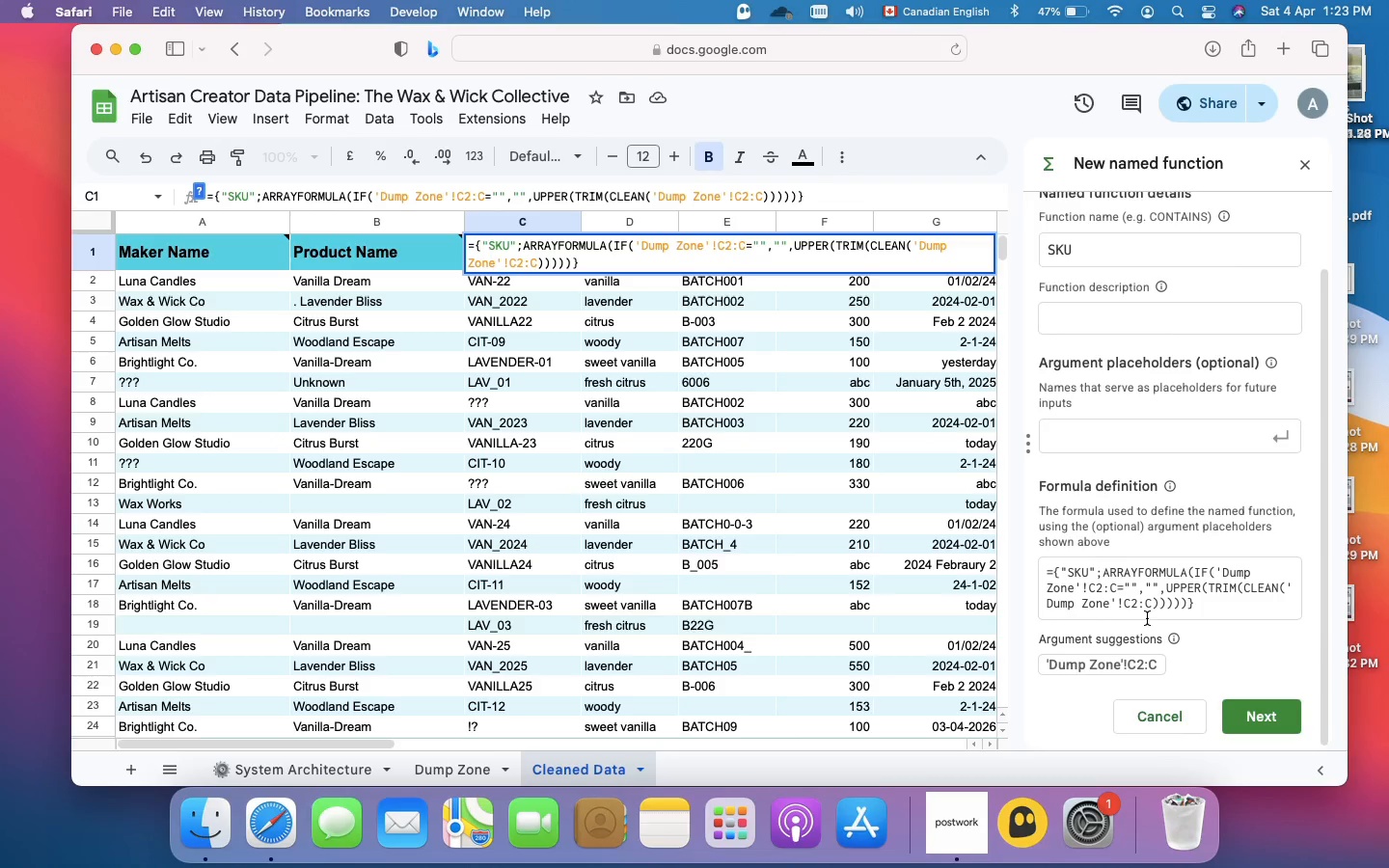 
key(Meta+A)
 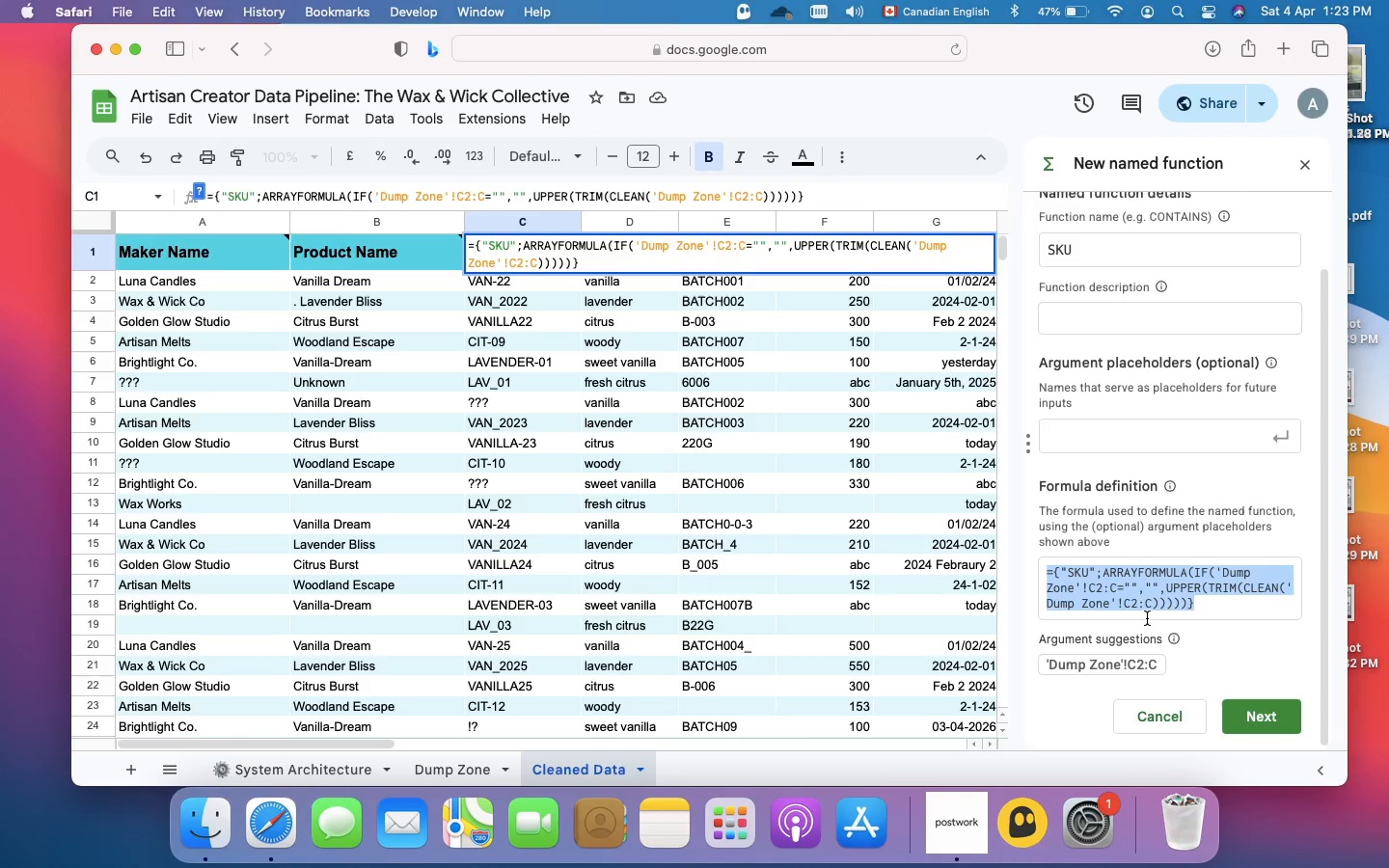 
key(Meta+X)
 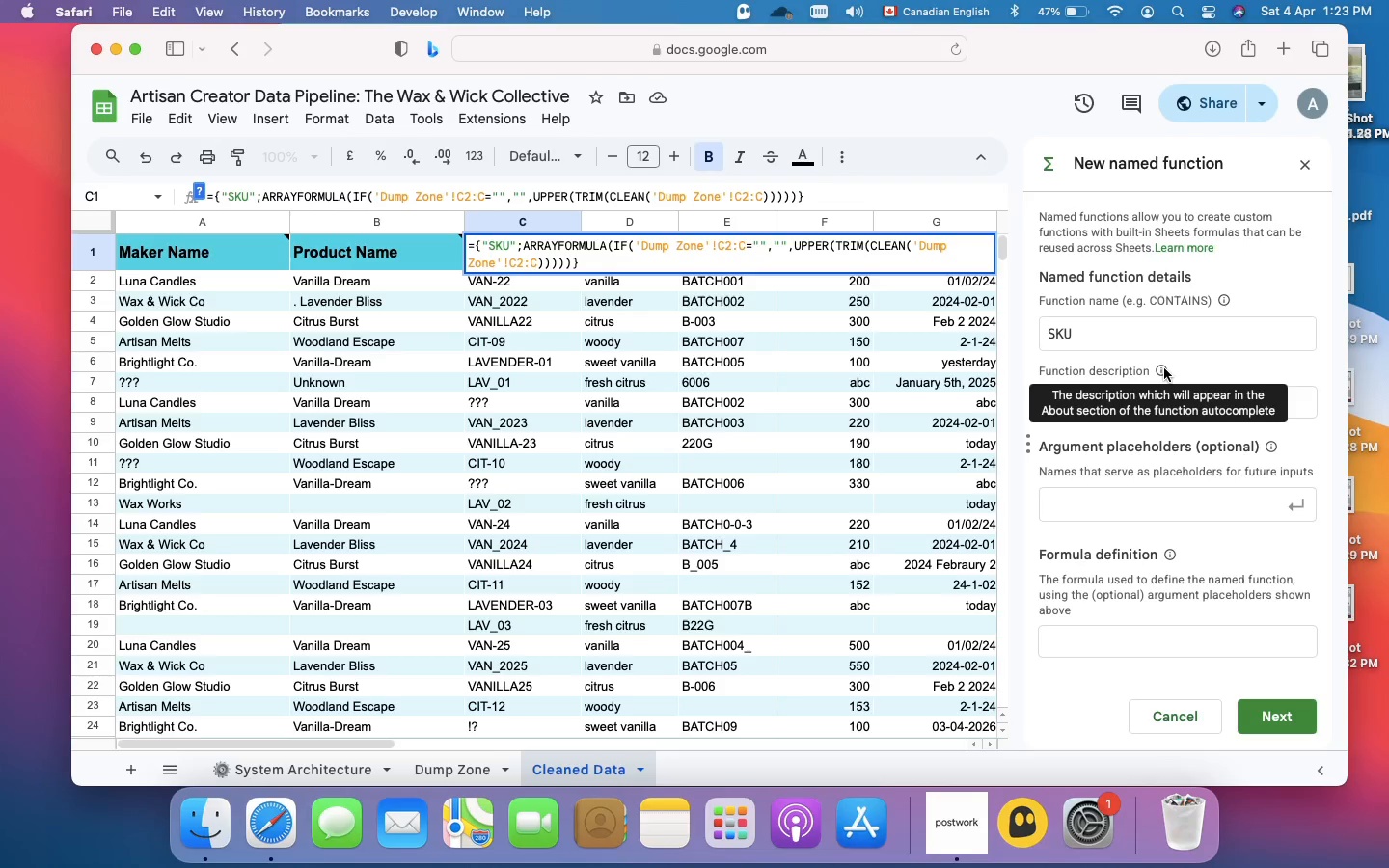 
wait(24.18)
 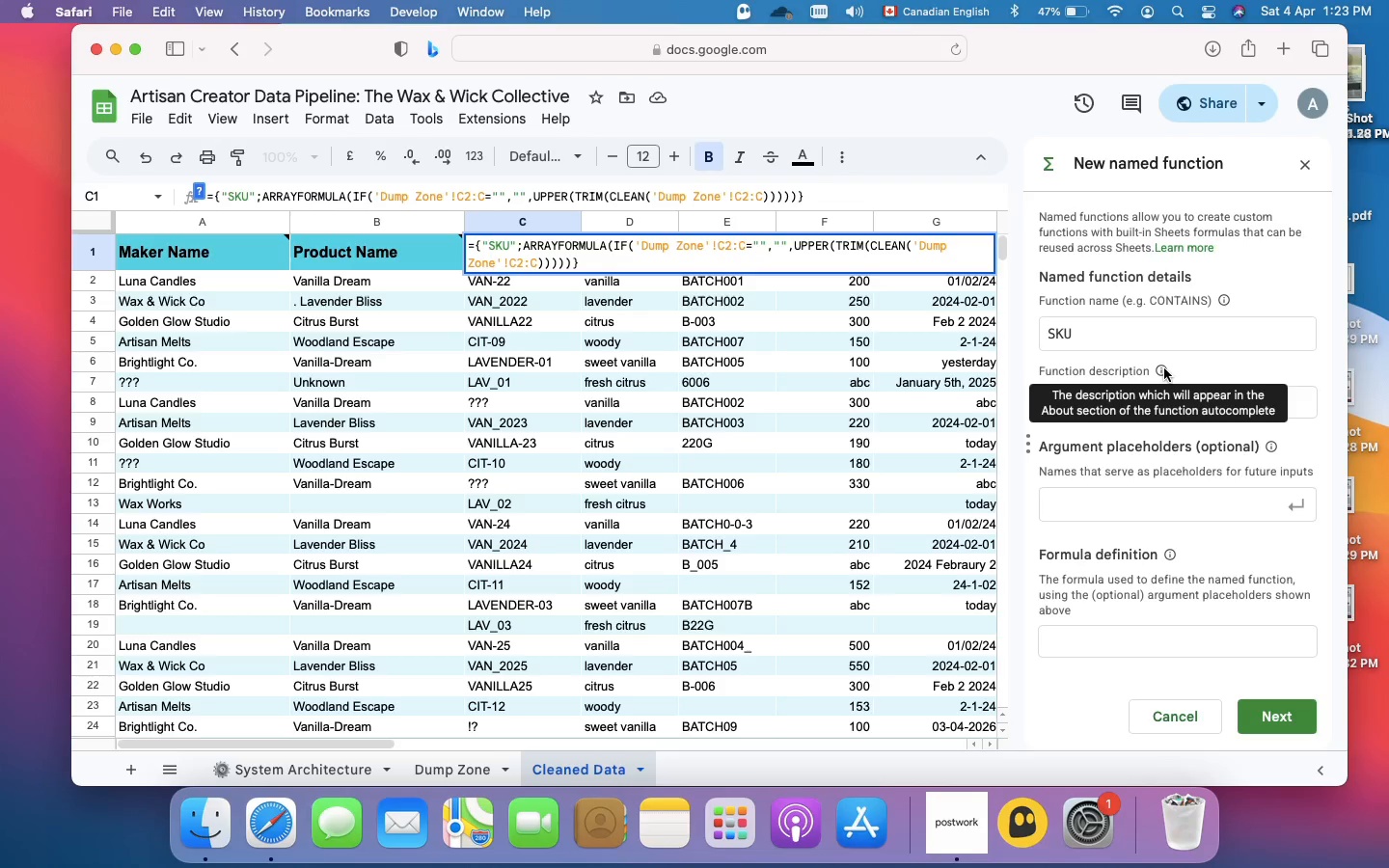 
key(Equal)
 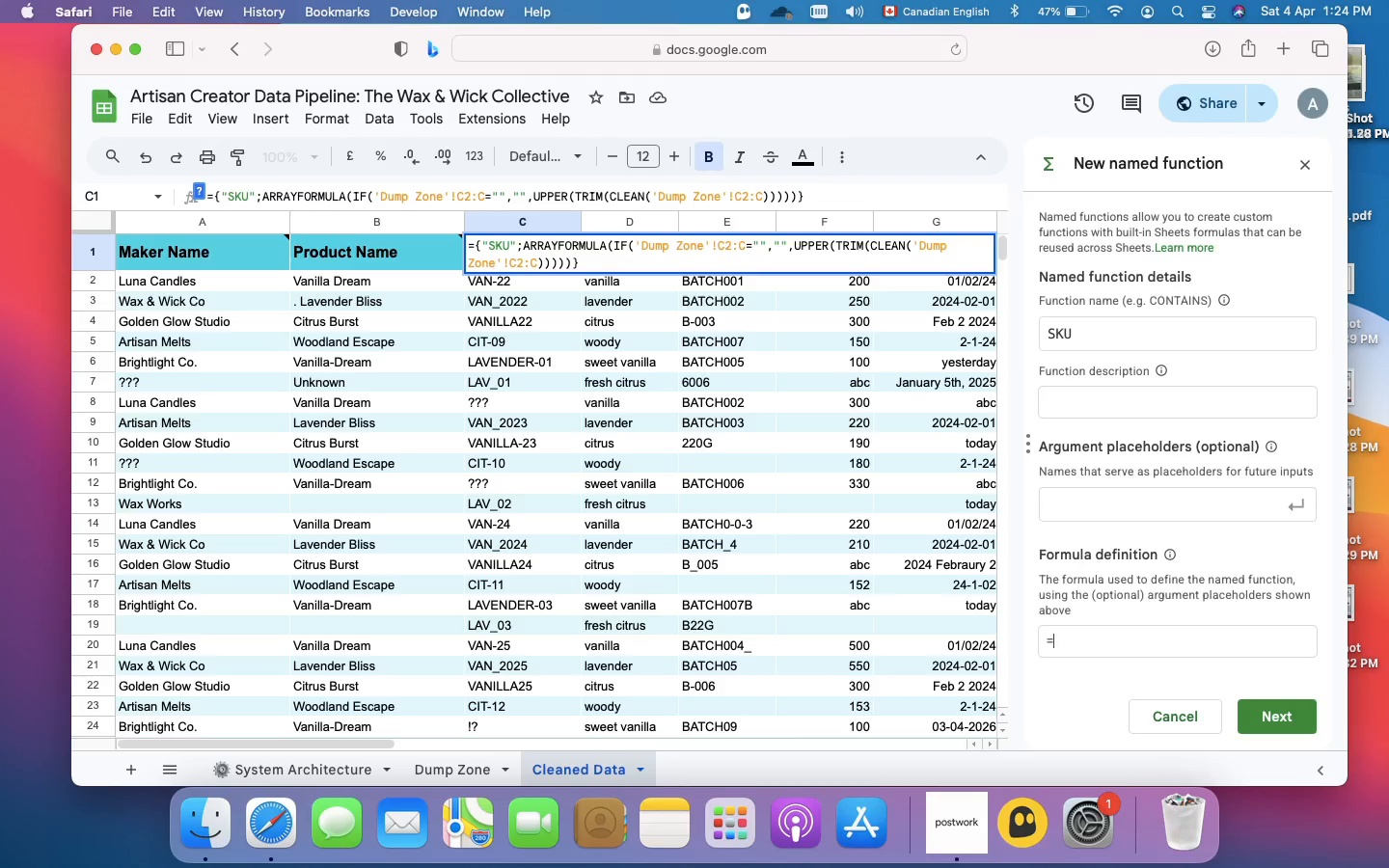 
key(Meta+Z)
 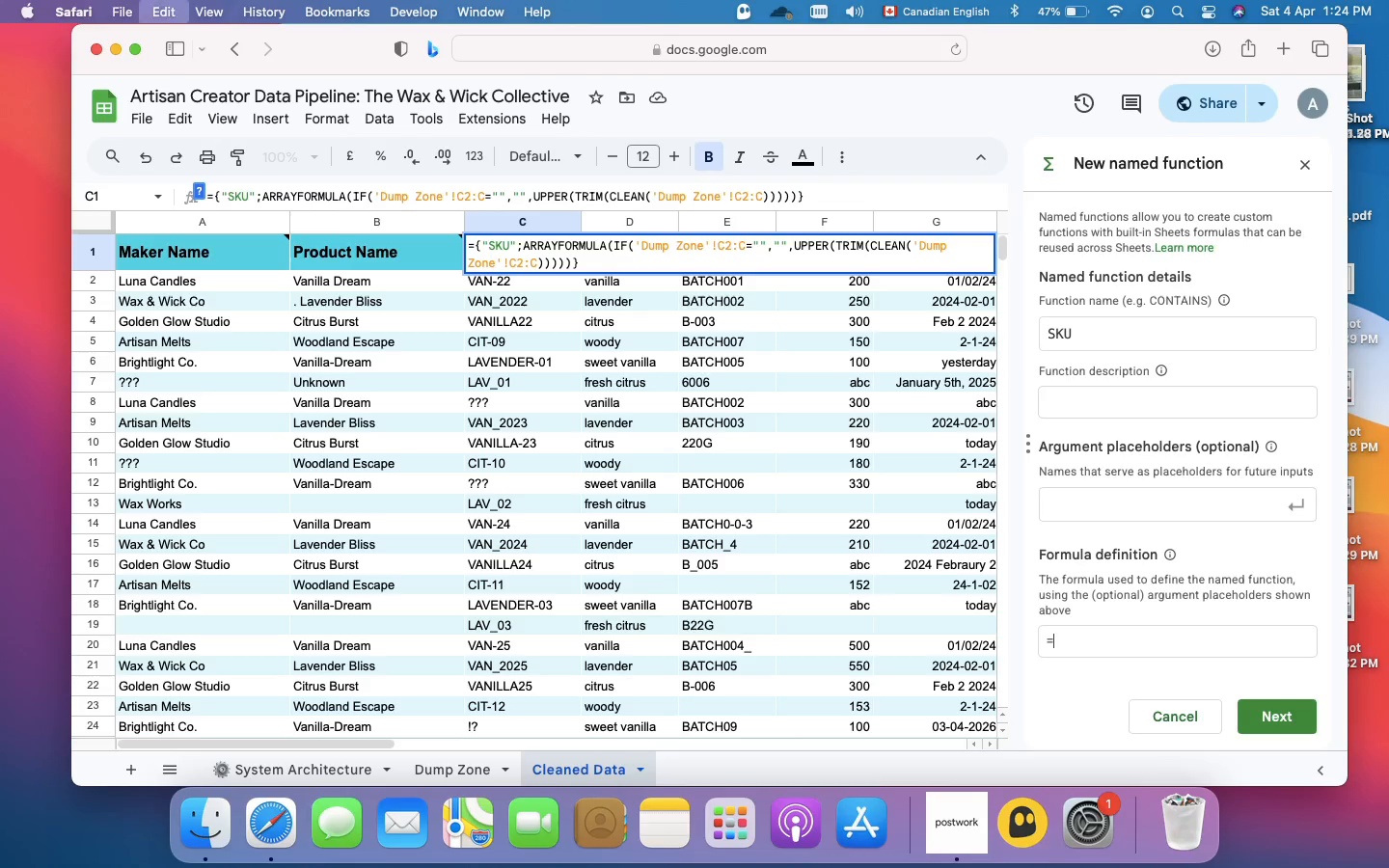 
key(Meta+Z)
 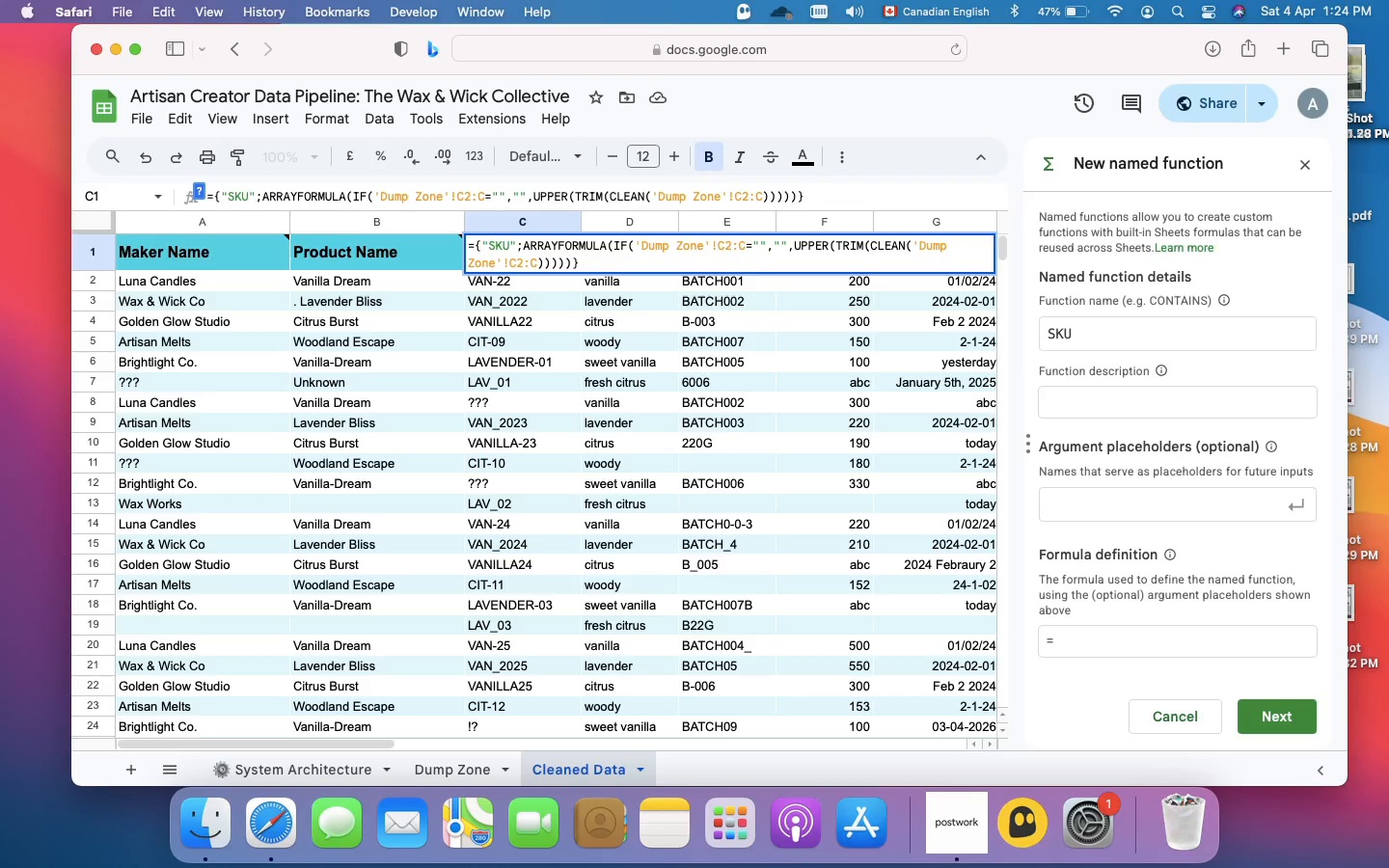 
left_click([1068, 647])
 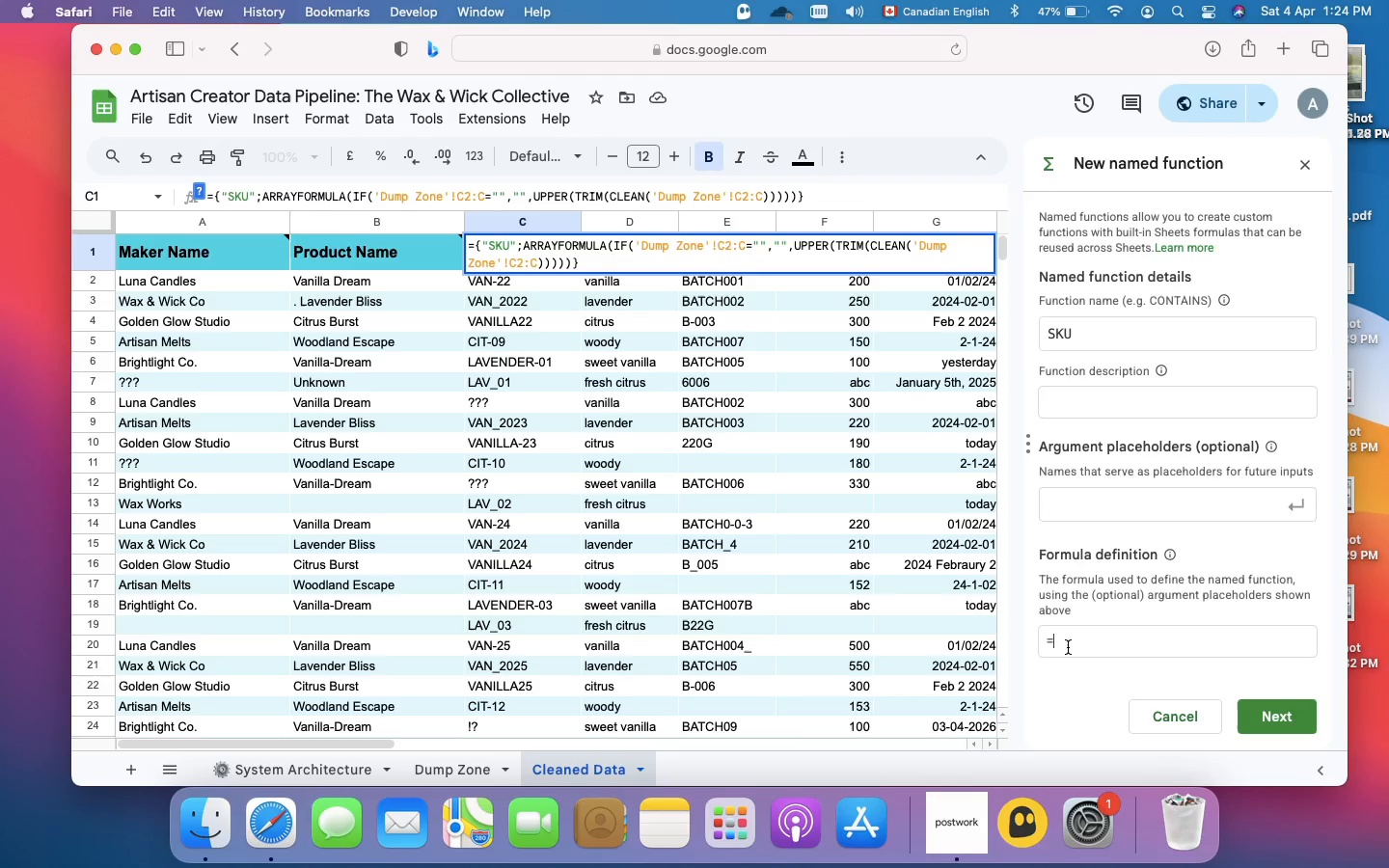 
key(Meta+Z)
 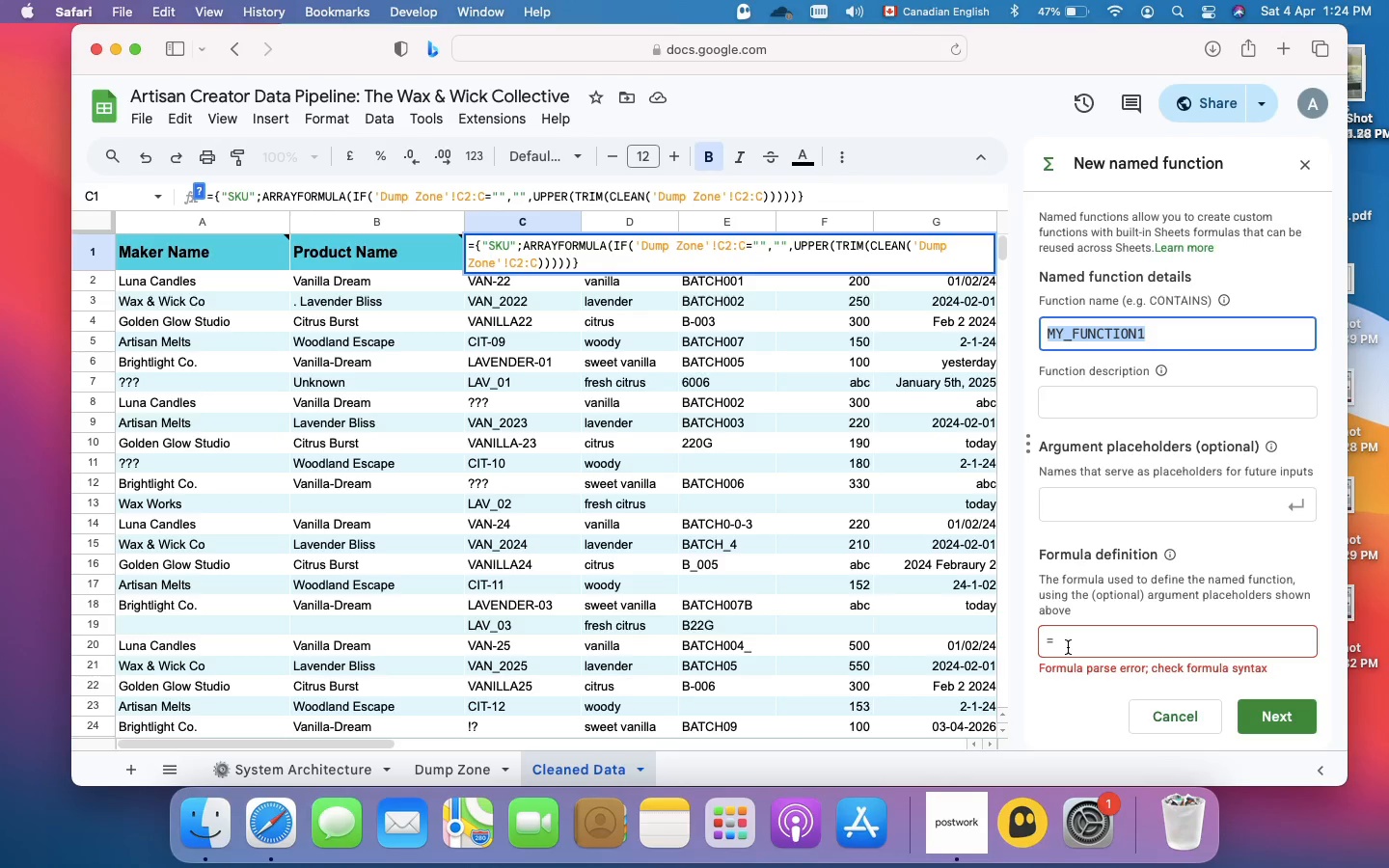 
left_click([1068, 647])
 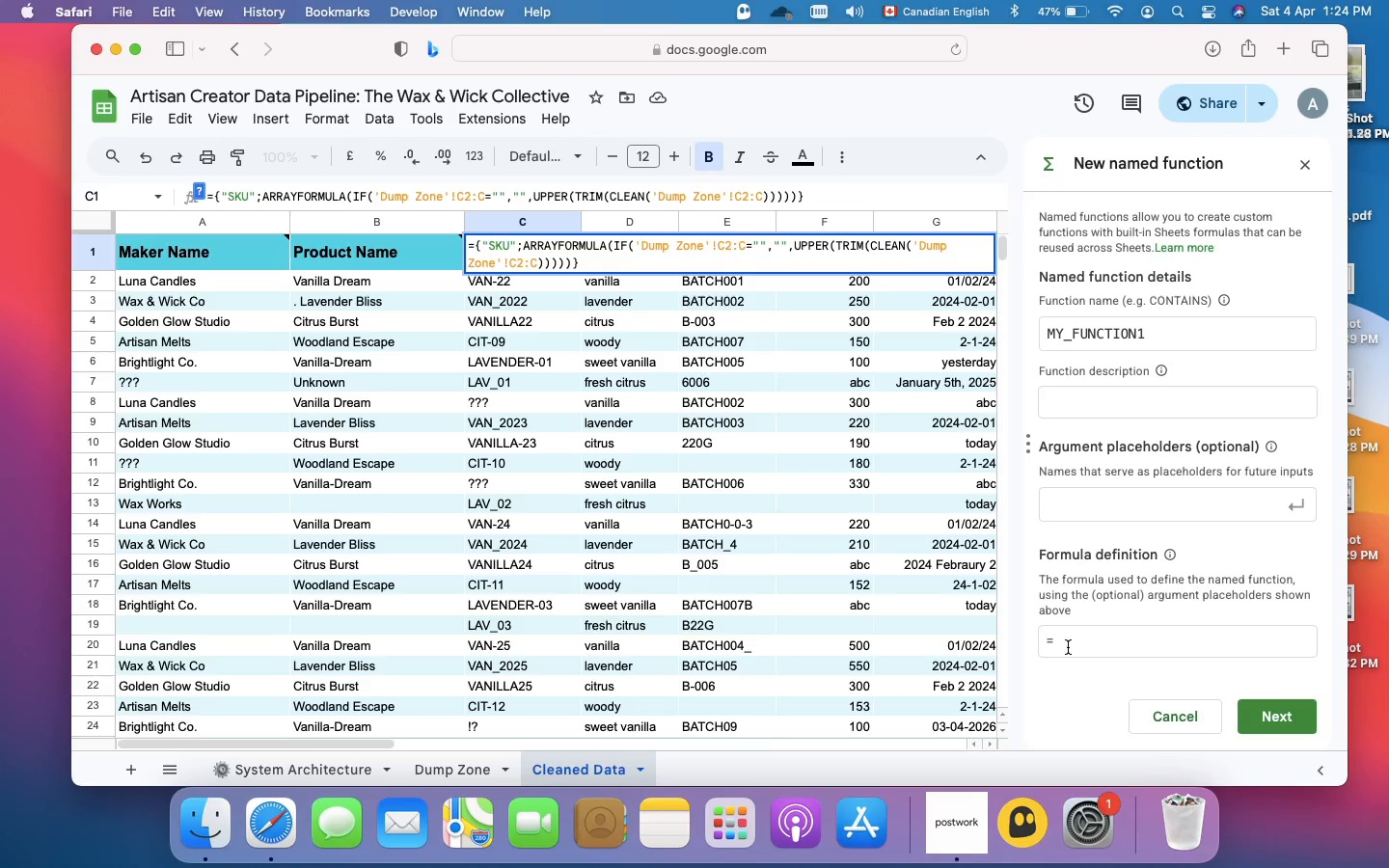 
key(Meta+Z)
 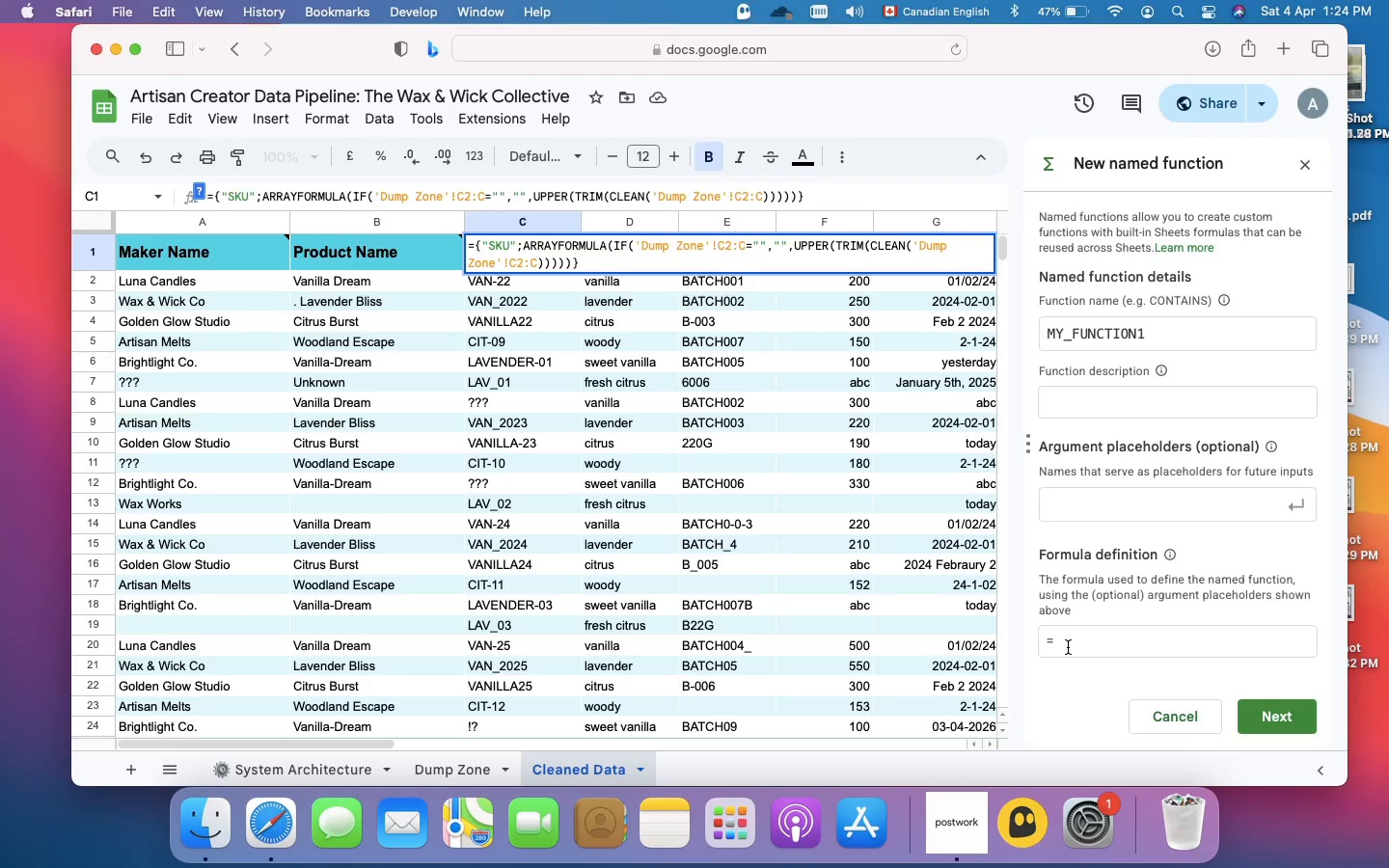 
key(Backspace)
 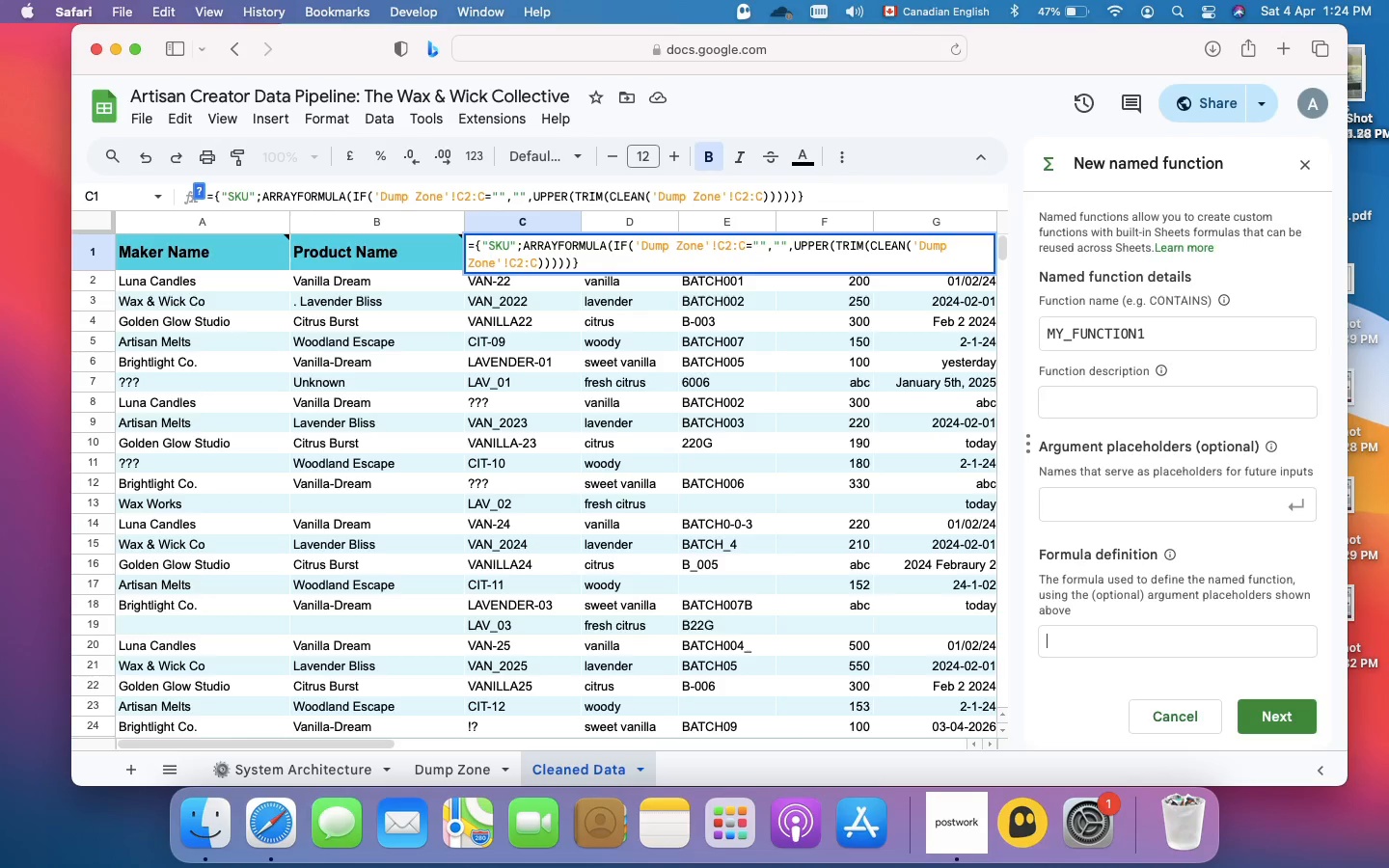 
key(Backspace)
 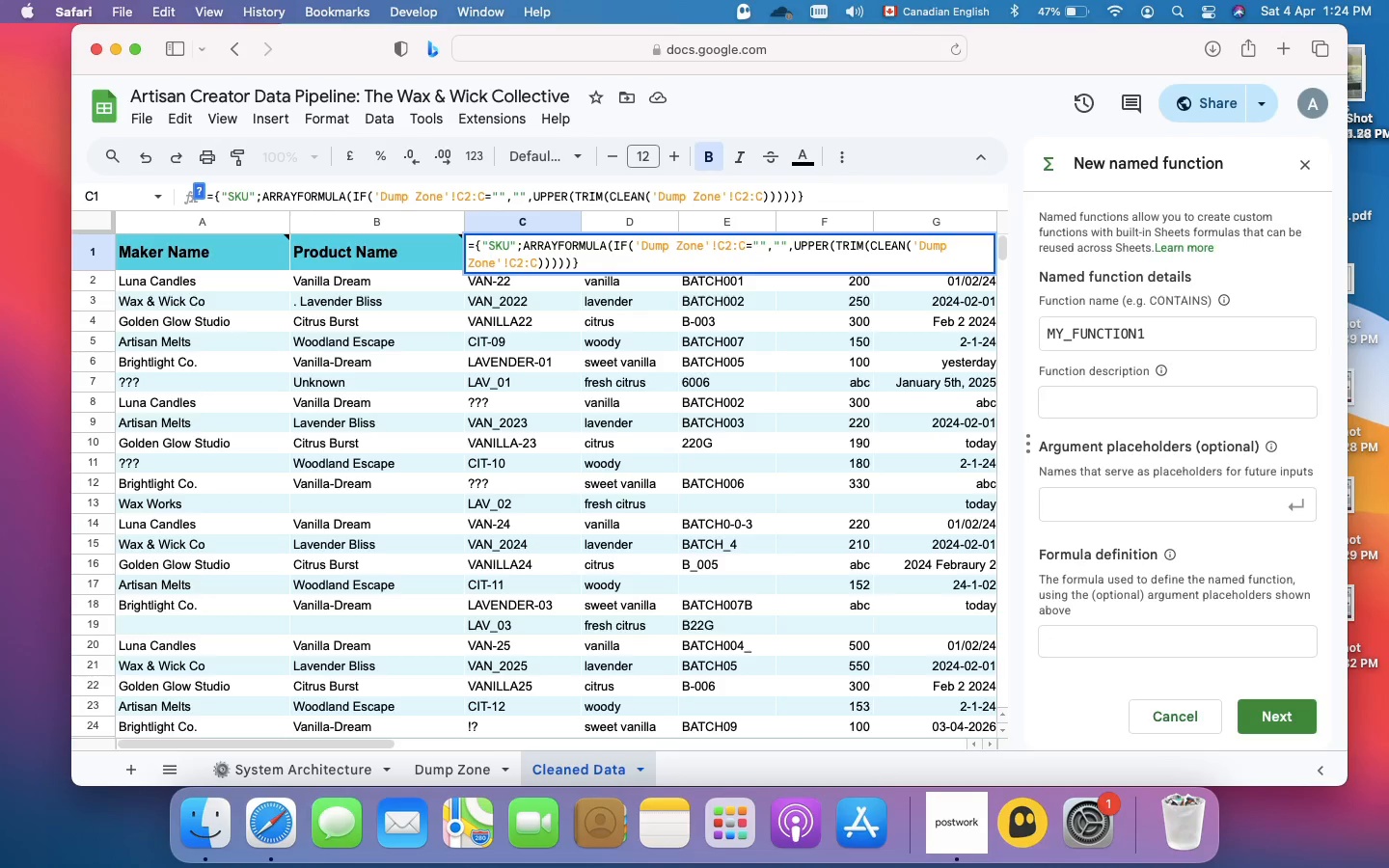 
key(Meta+V)
 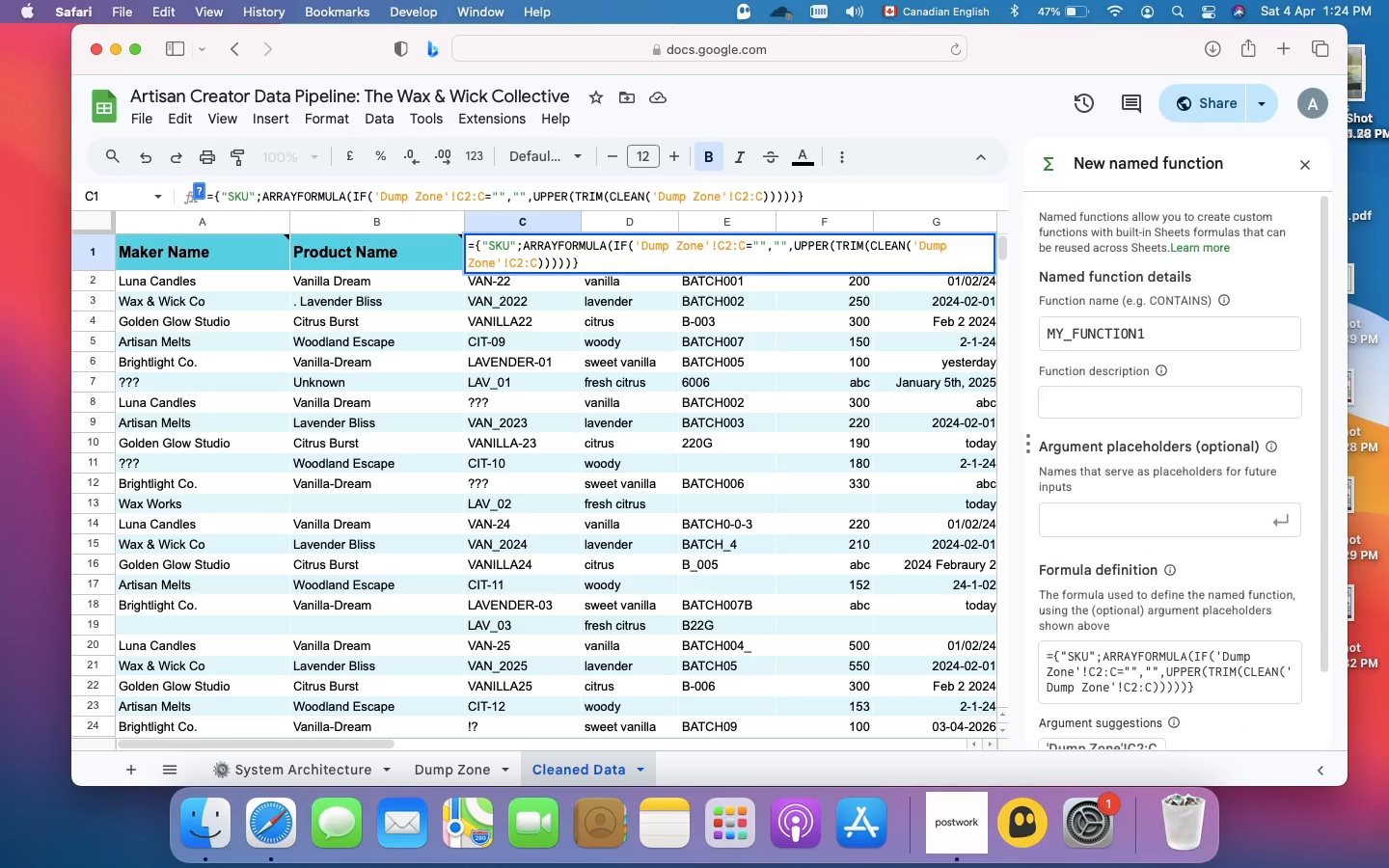 
key(Meta+Z)
 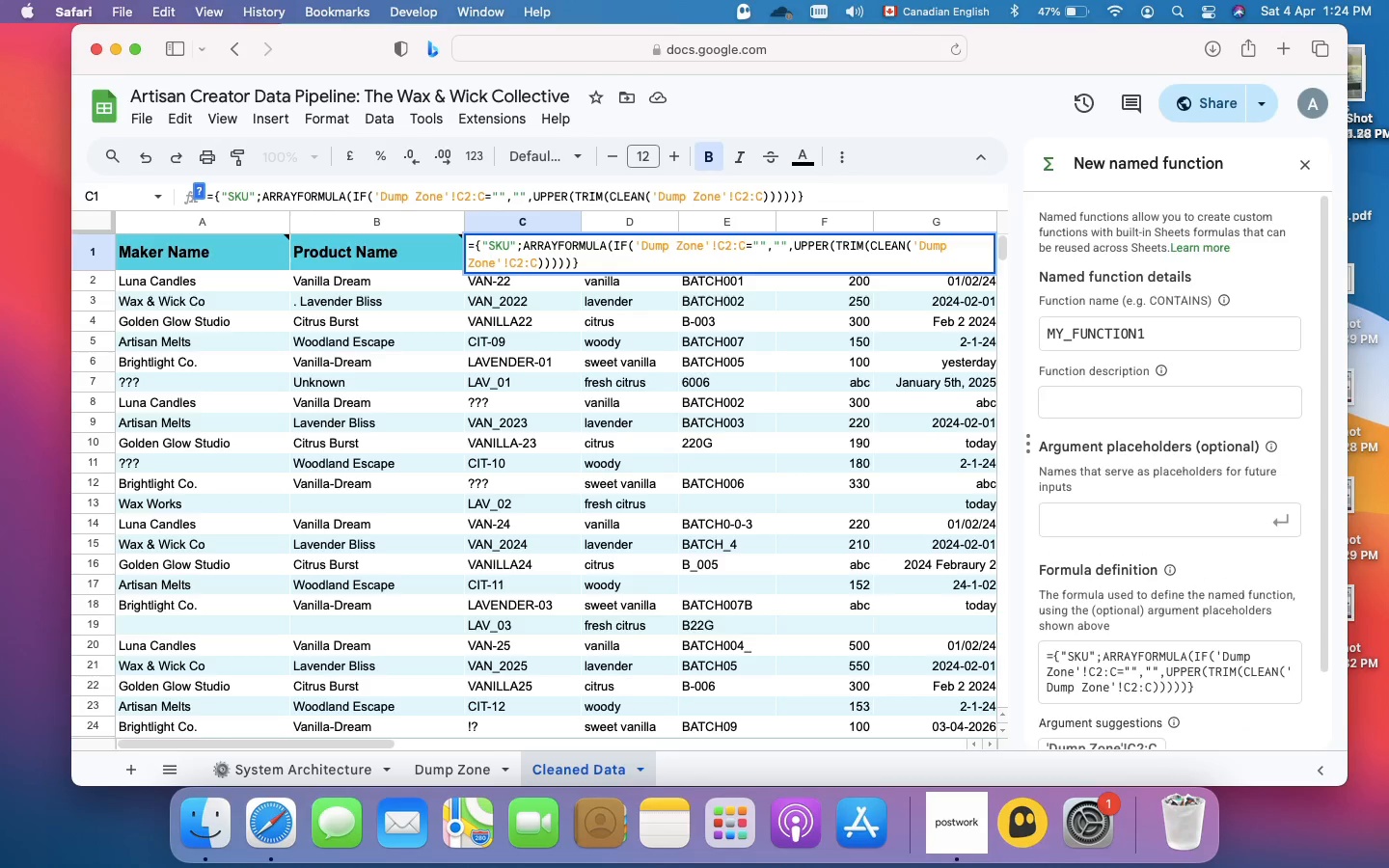 
key(Meta+A)
 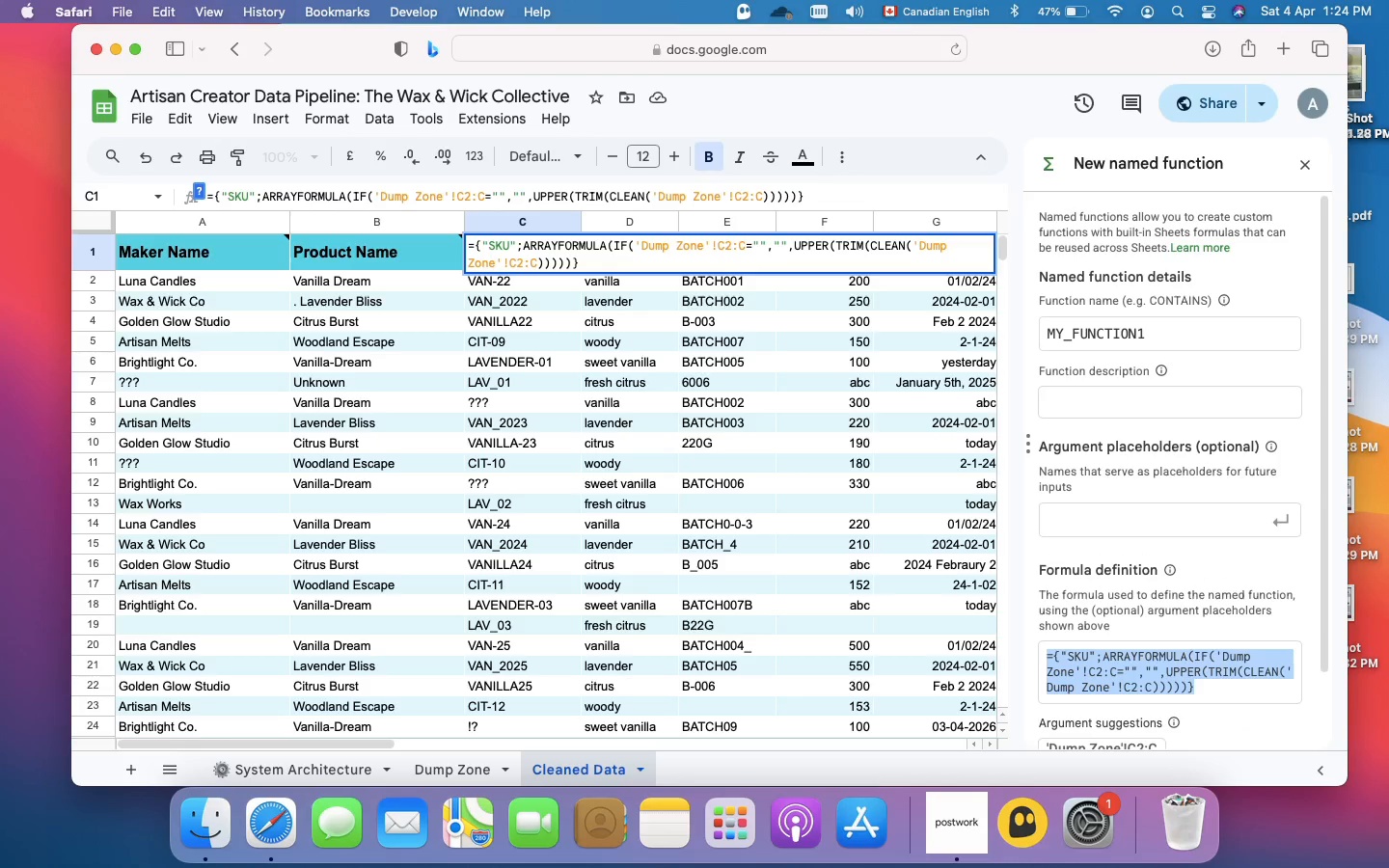 
key(Enter)
 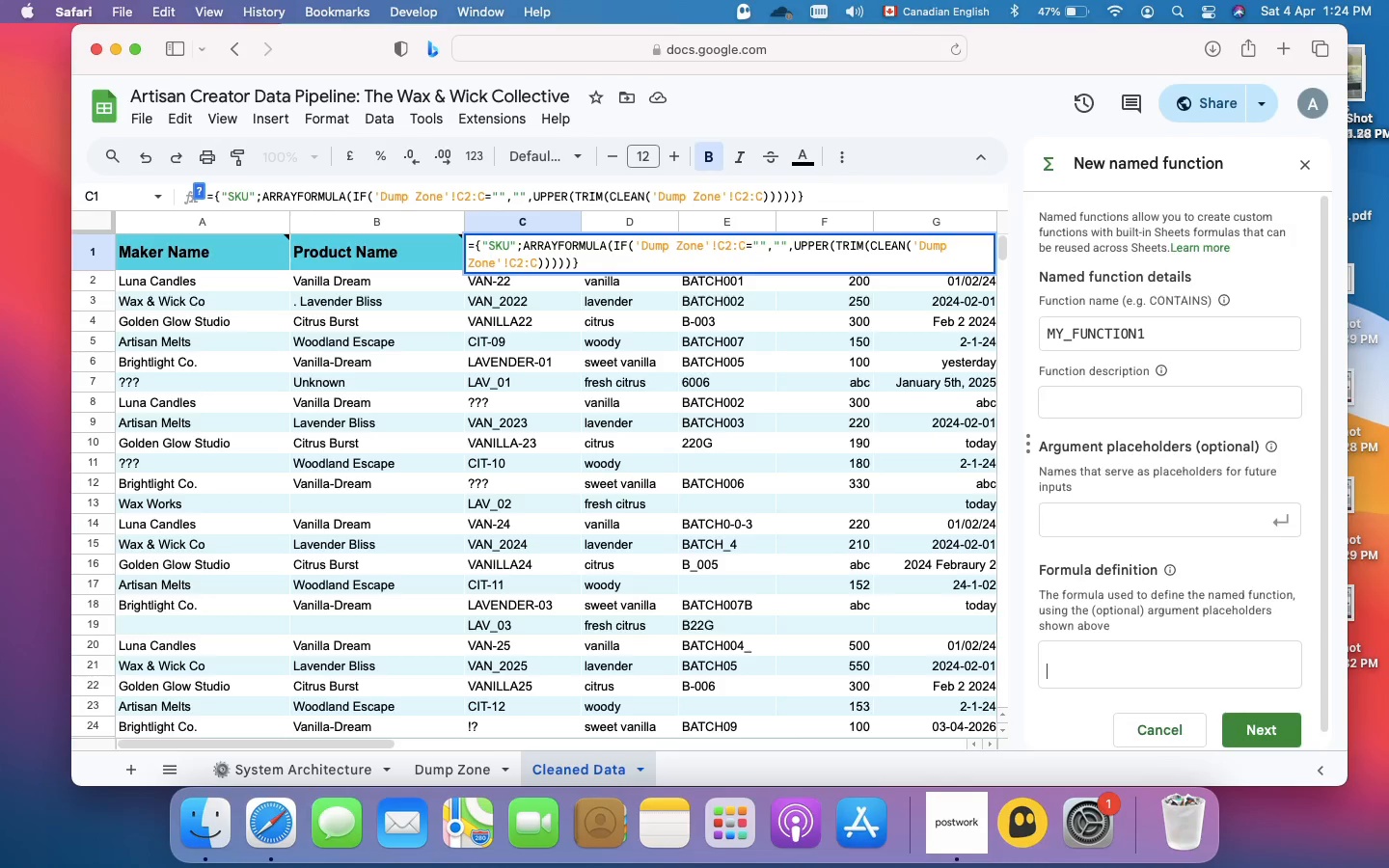 
key(Backspace)
 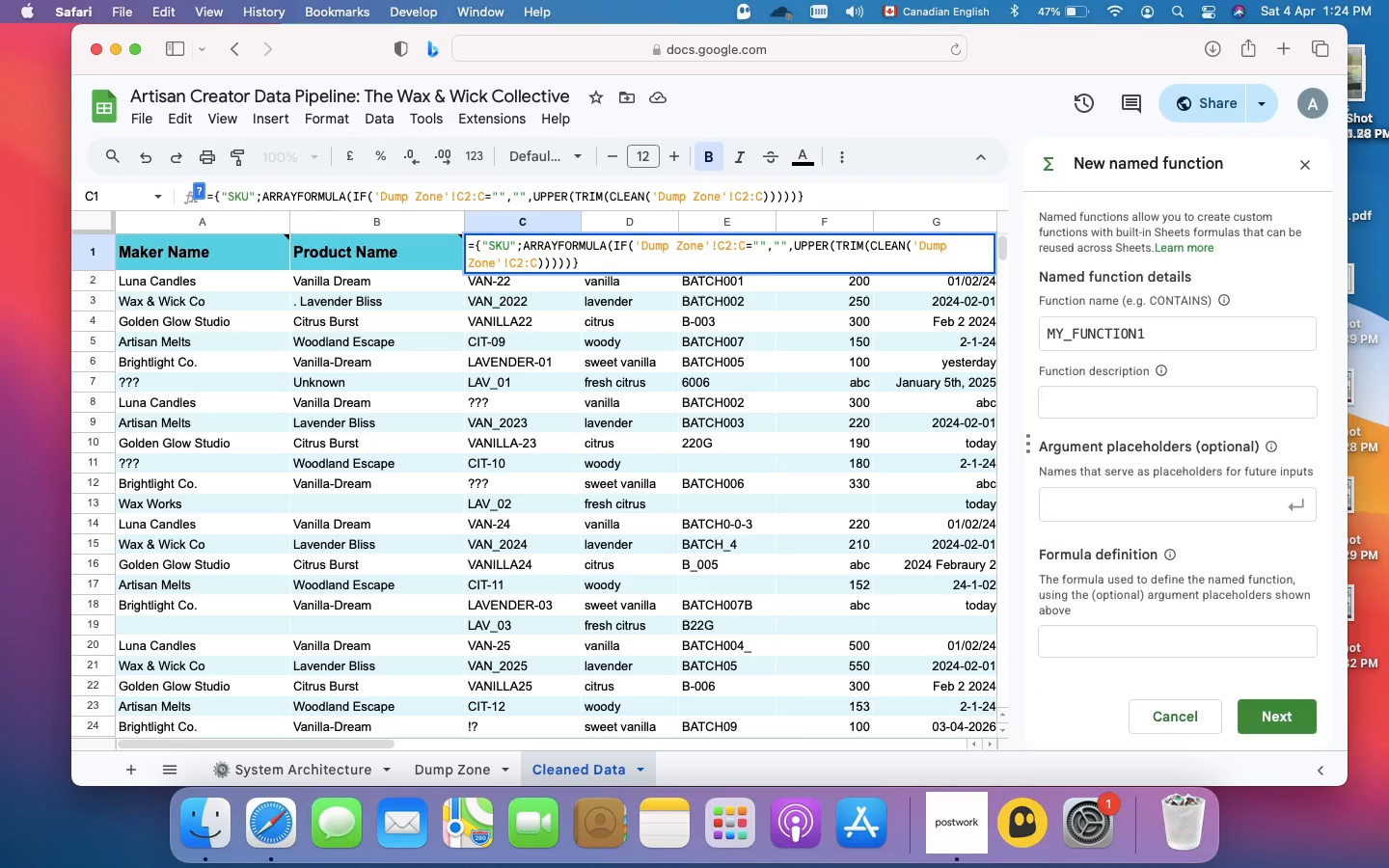 
wait(5.07)
 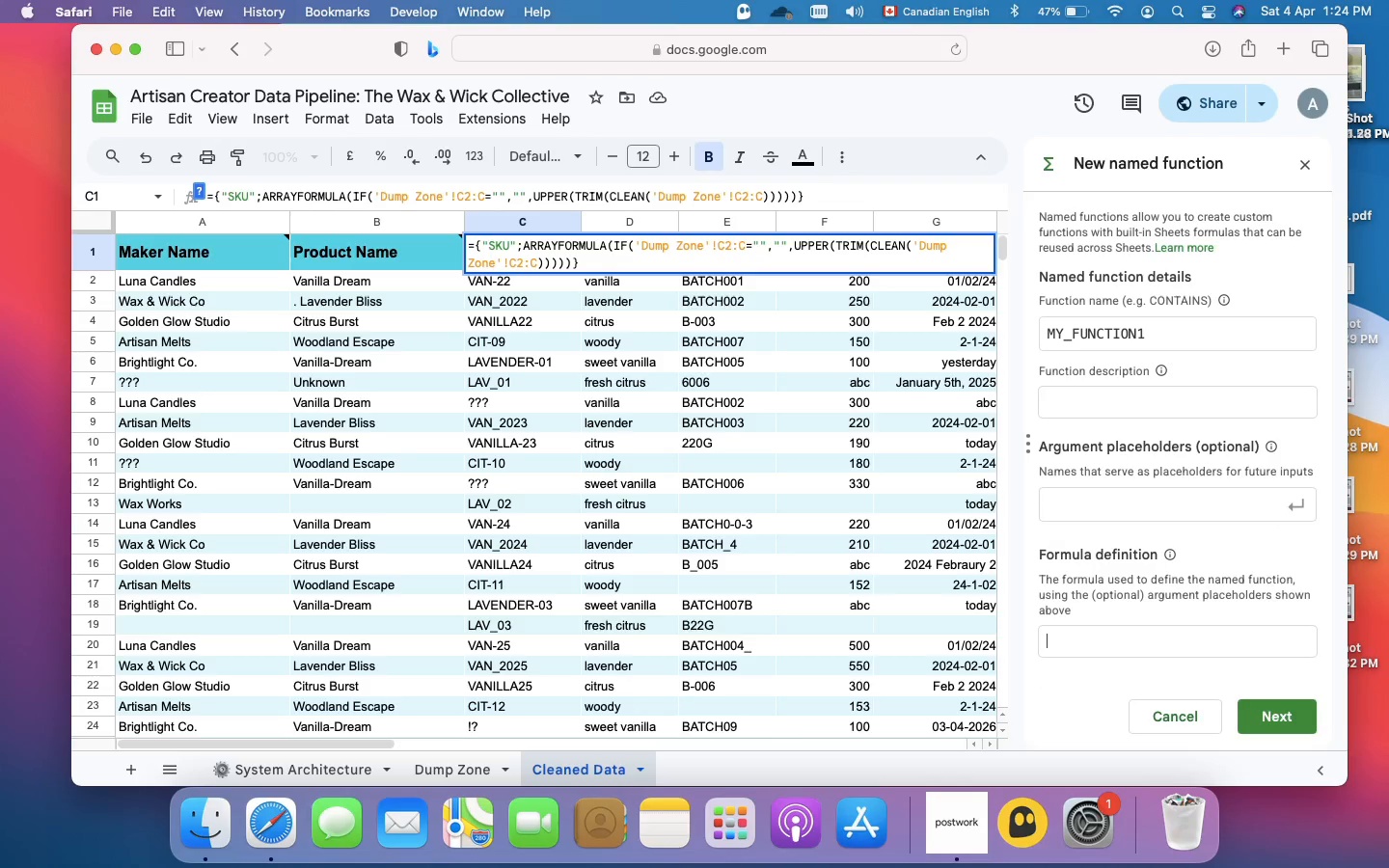 
type(={"Sku")
 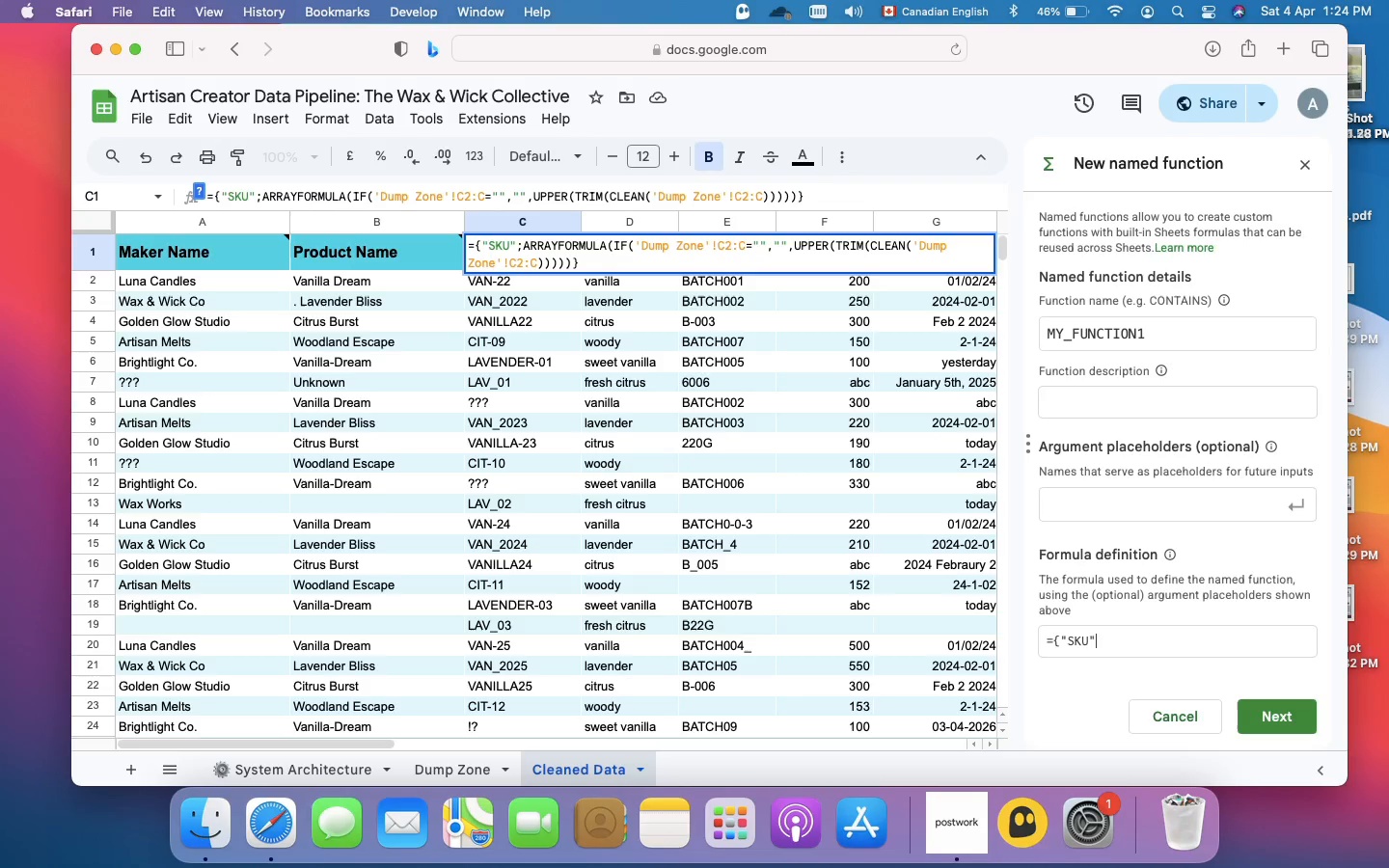 
type(; a)
key(Backspace)
key(Backspace)
type(r)
key(Backspace)
type(arrayformula)
 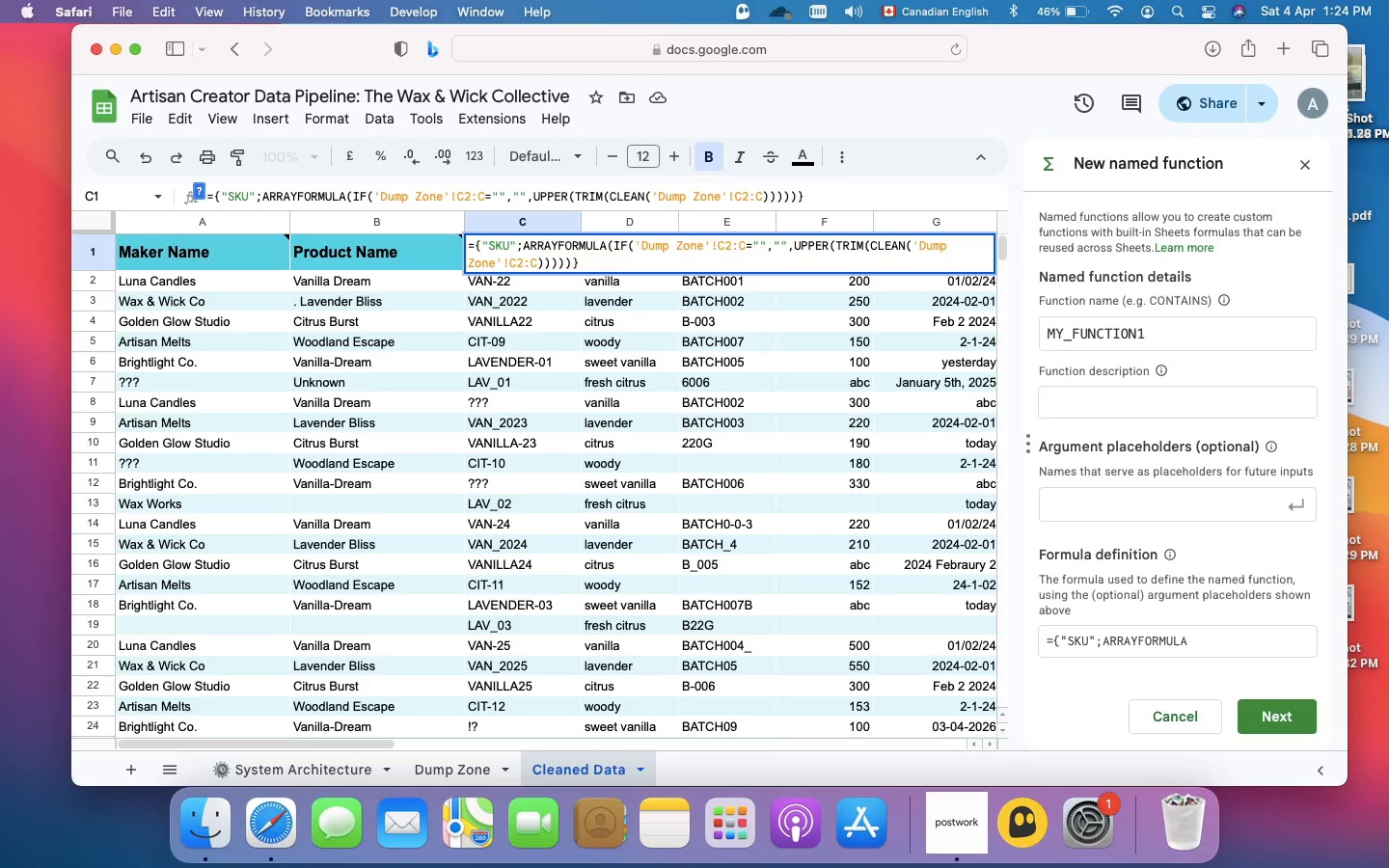 
key(Shift+9)
 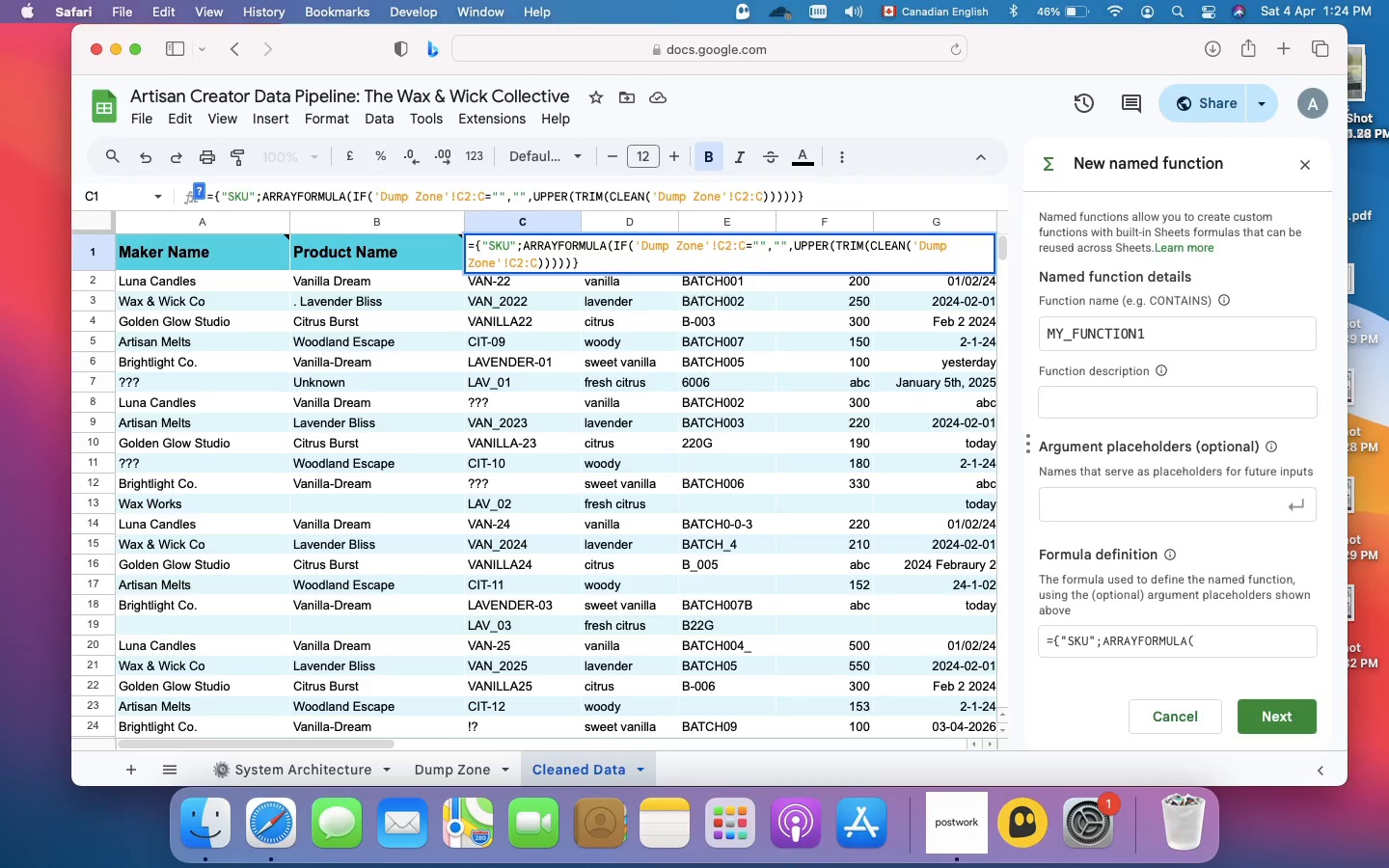 
type(if('Dump)
key(Backspace)
key(Backspace)
key(Backspace)
type(UMP zONE'!)
 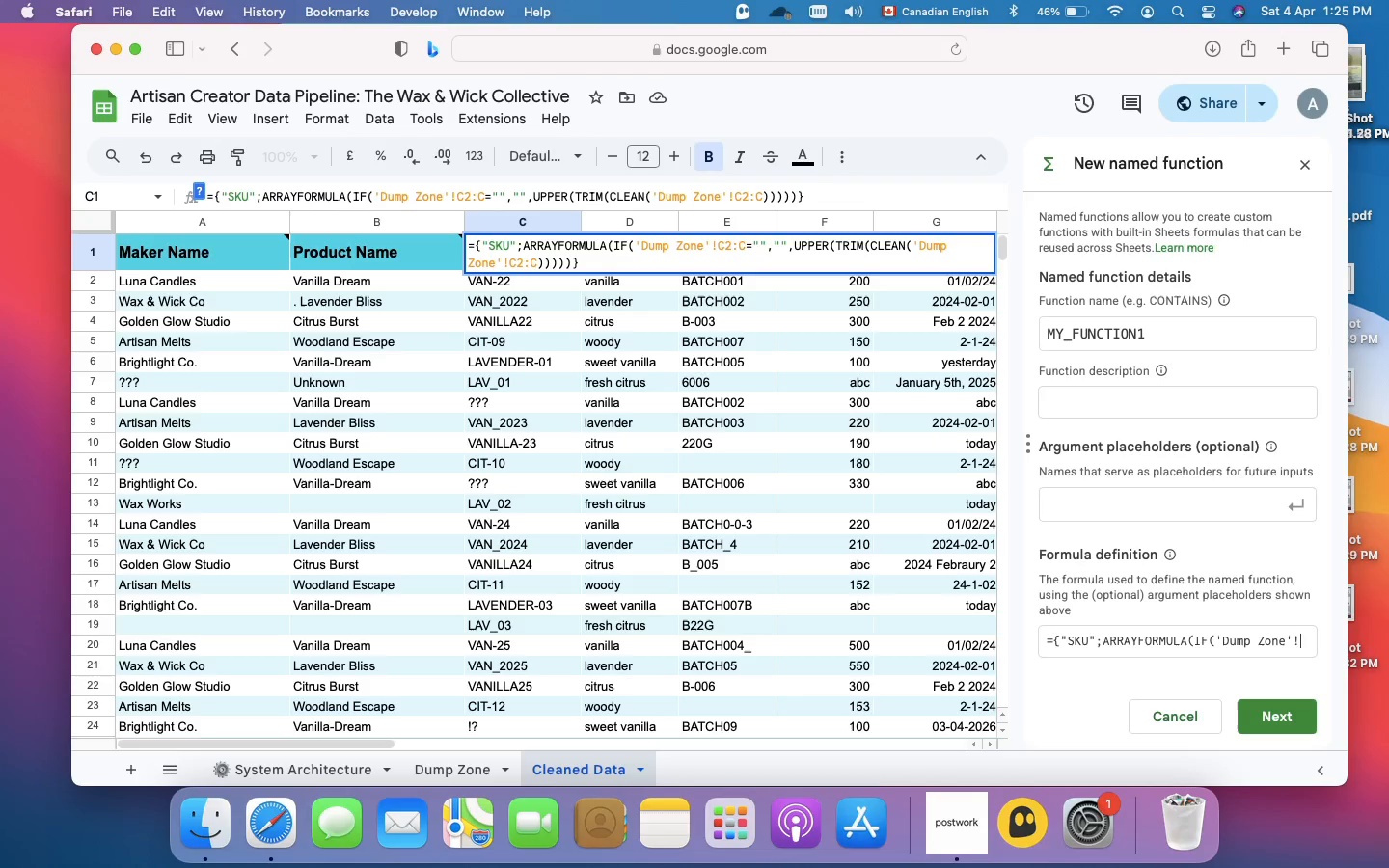 
wait(6.12)
 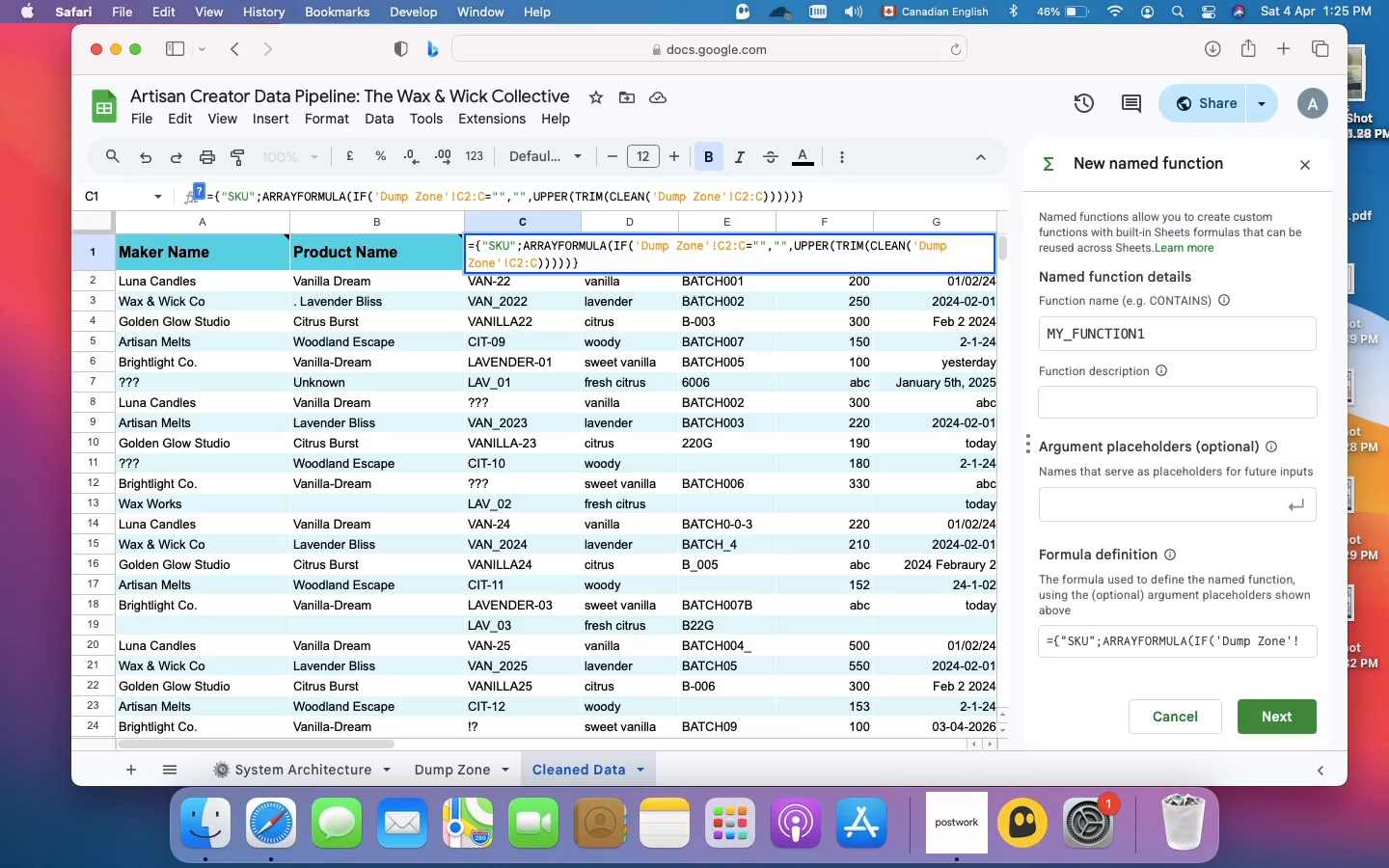 
type(C2:C="",)
 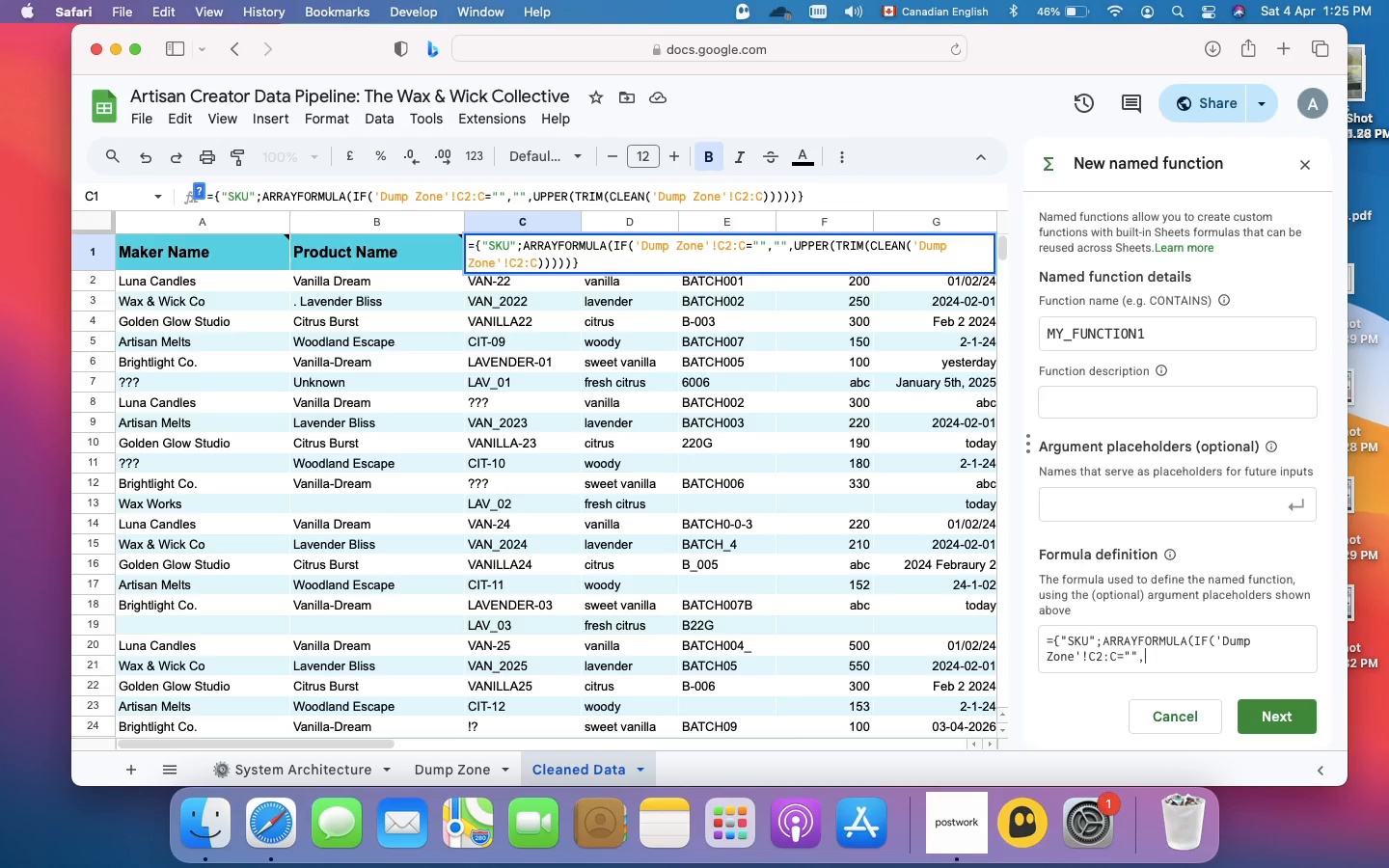 
hold_key(key=ShiftRight, duration=1.68)
 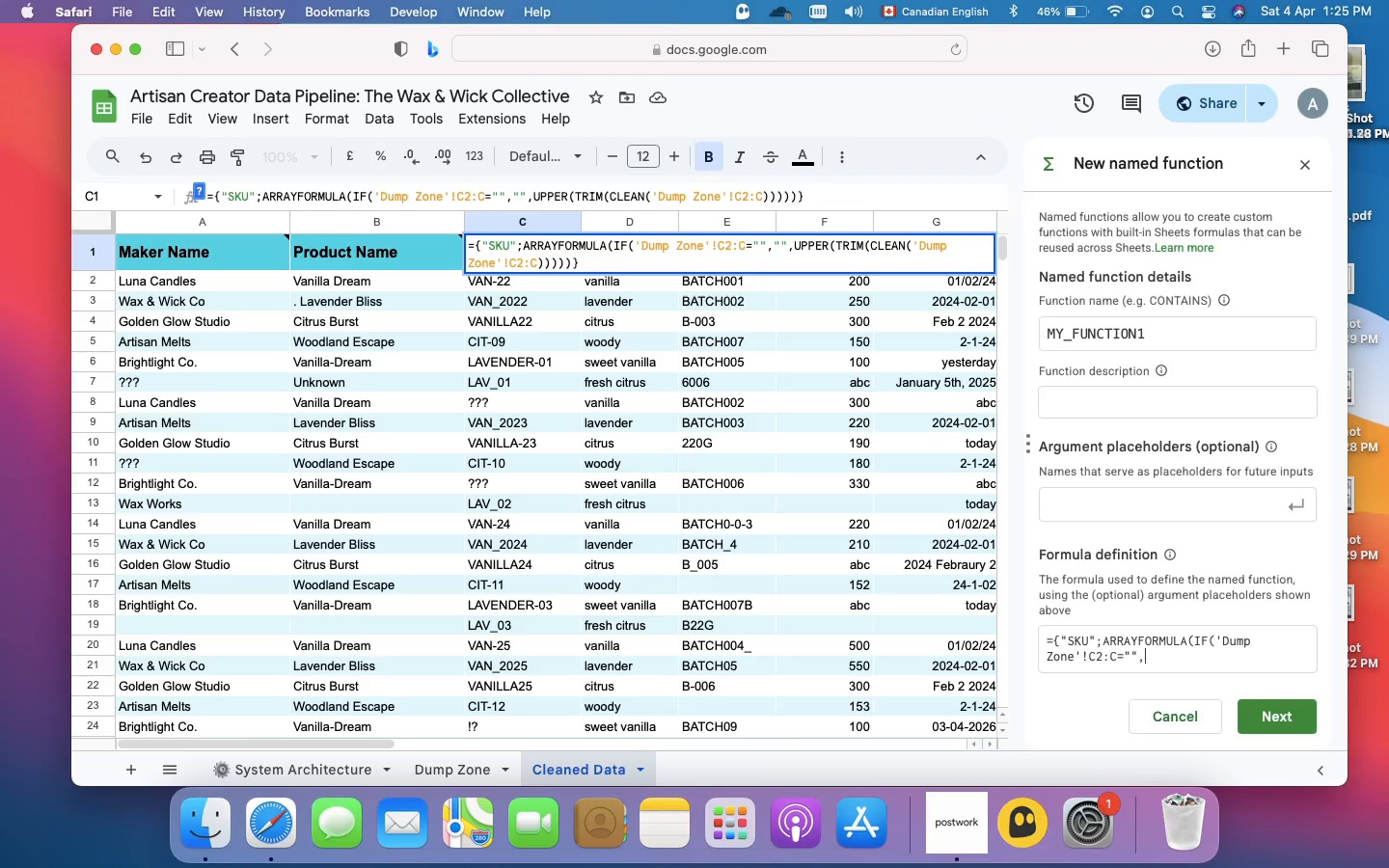 
key(Shift+Quote)
 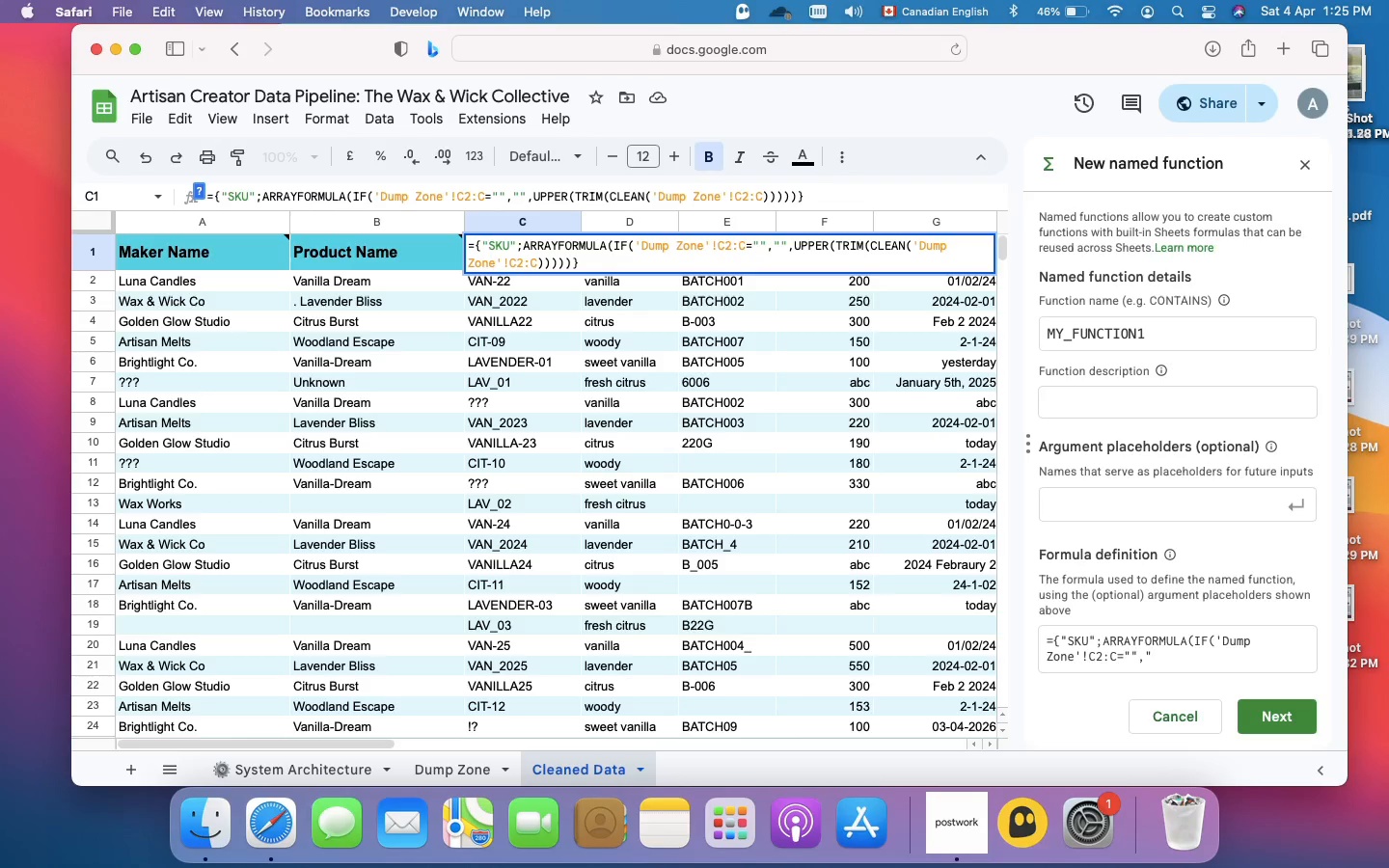 
key(Shift+Quote)
 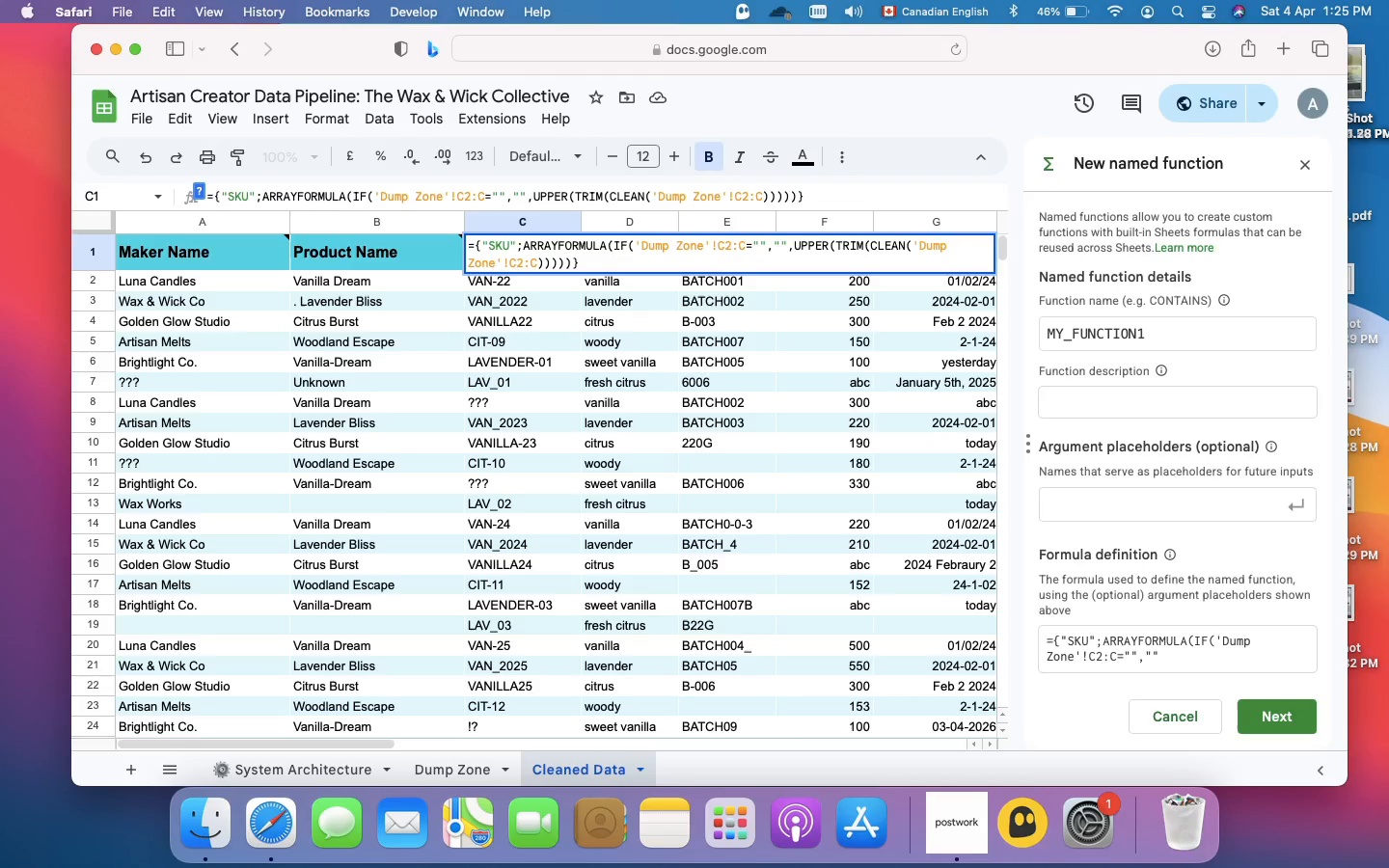 
type(,upper)
key(Backspace)
key(Backspace)
key(Backspace)
key(Backspace)
key(Backspace)
type(UPPER(REGEX)
 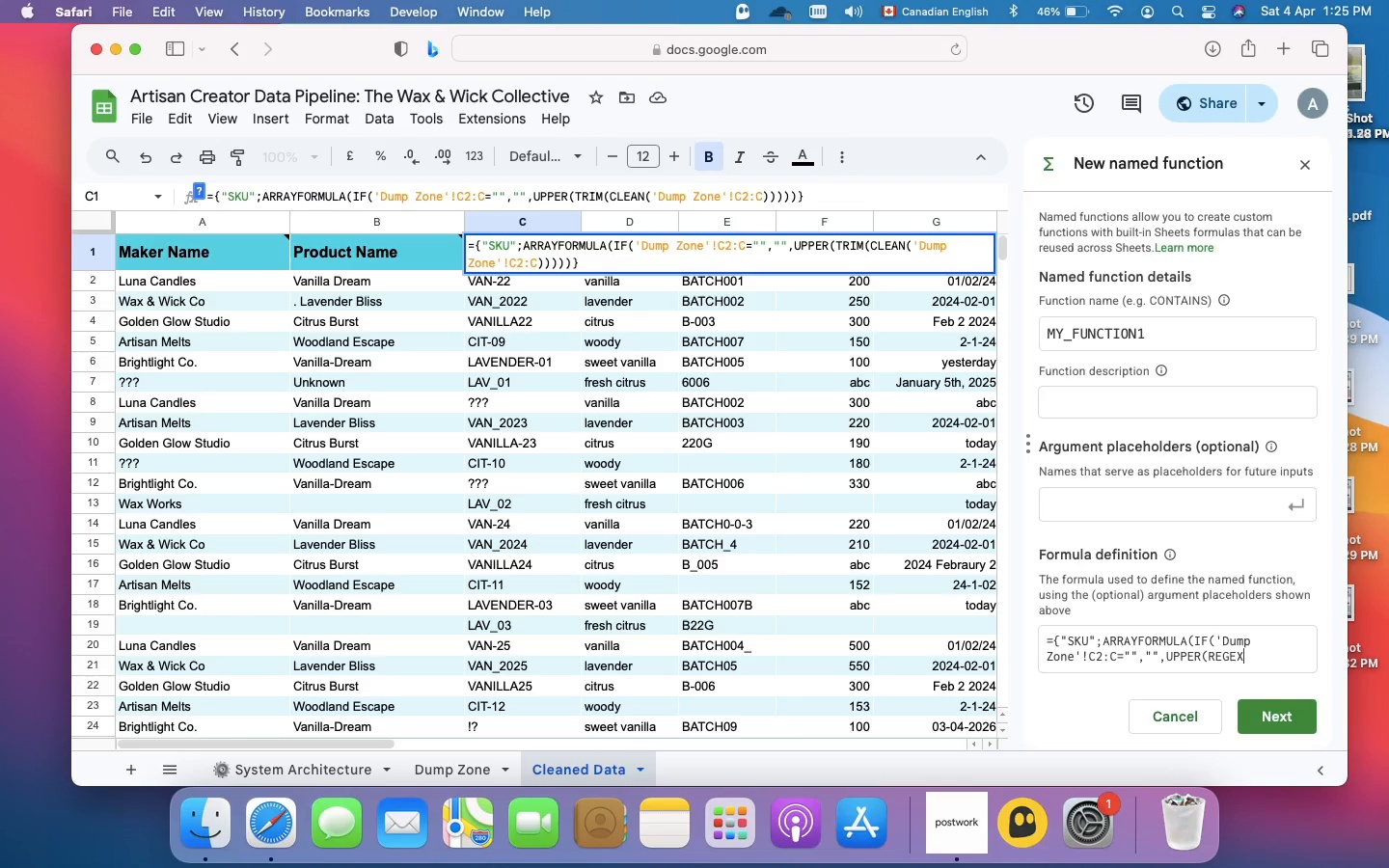 
type(REPLACE('Dump Zone'!)
 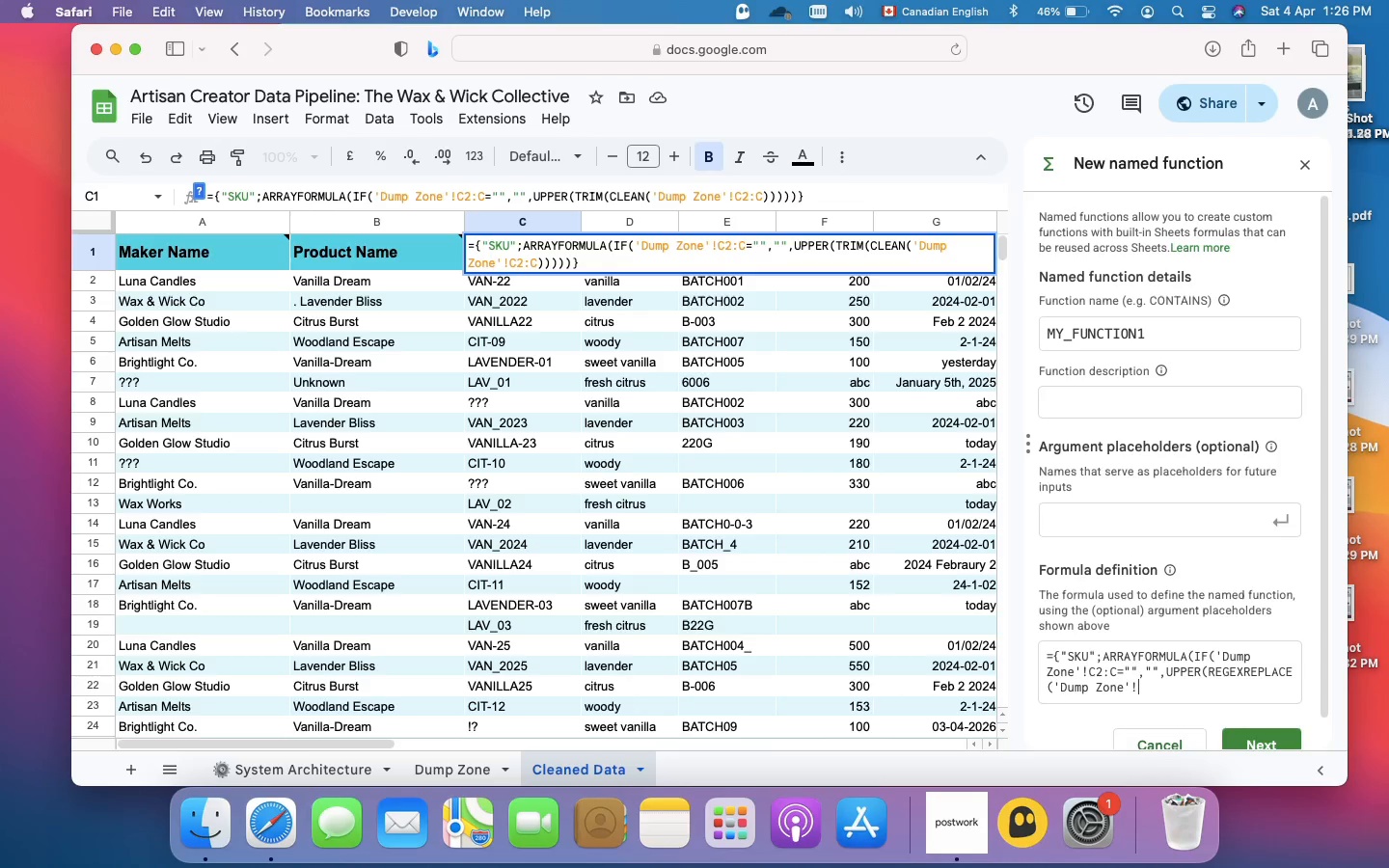 
type(C2:C, "[)
 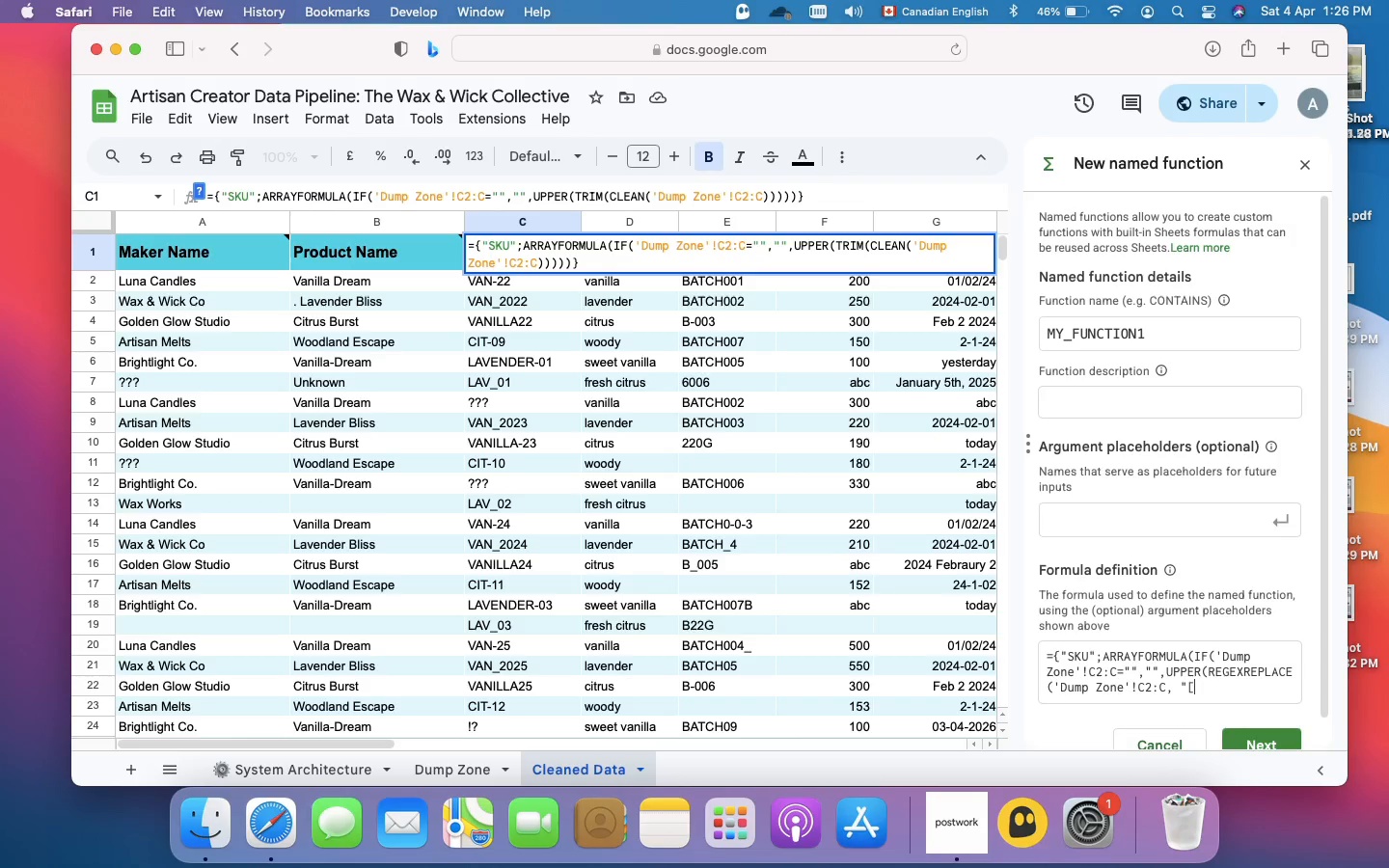 
type(^a)
 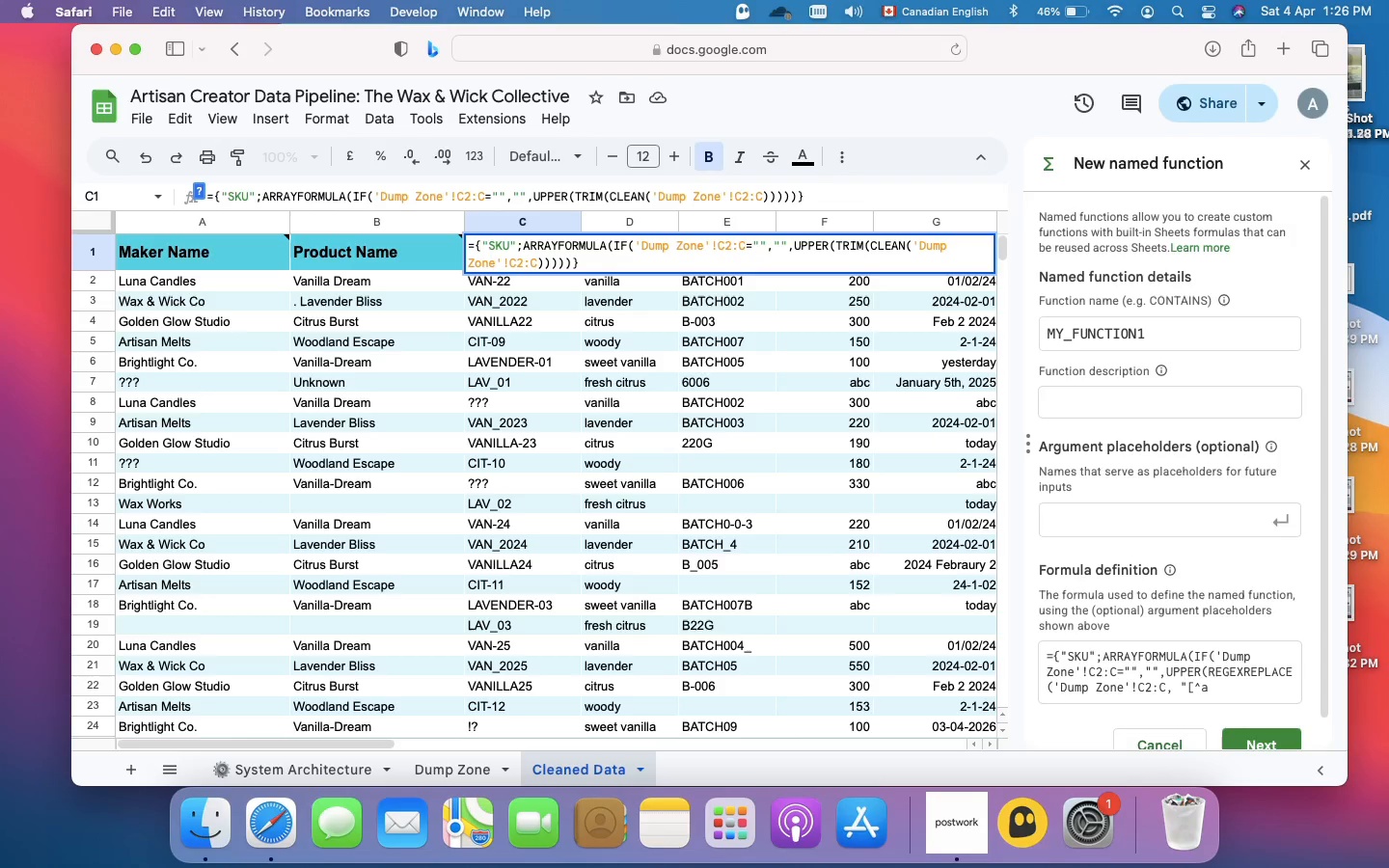 
key(Minus)
 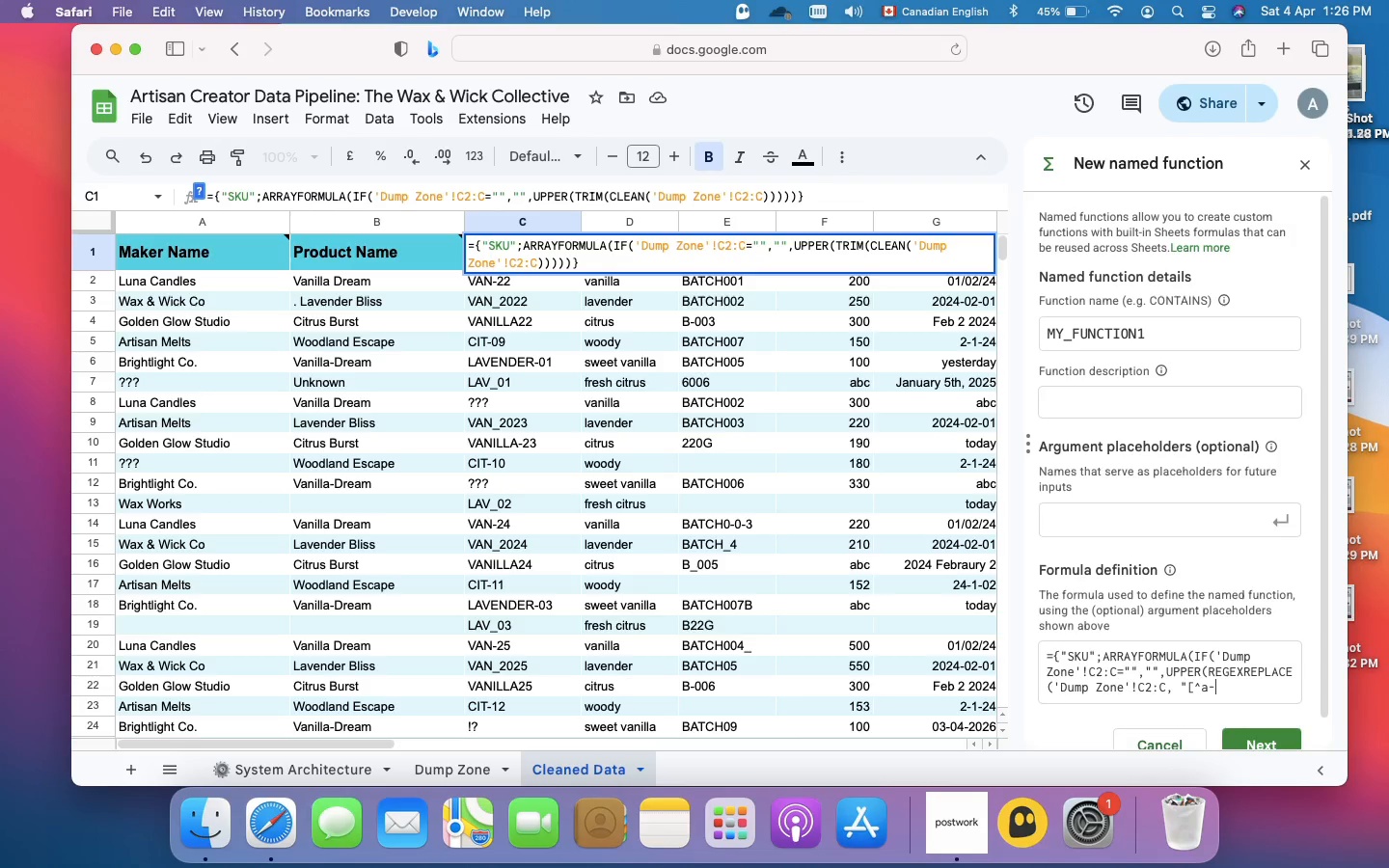 
type(zA-Z0-9]+)
 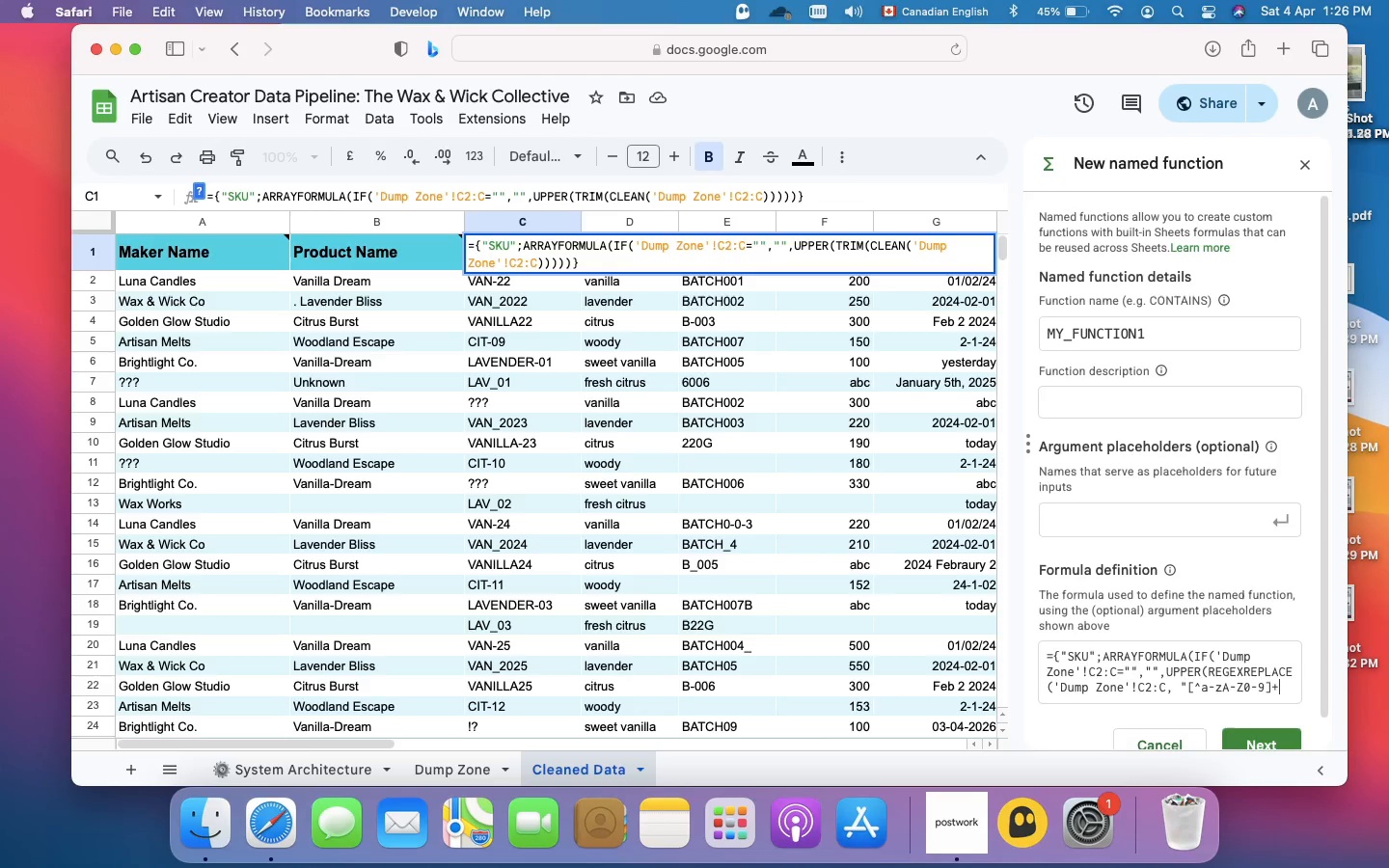 
key(Shift+Quote)
 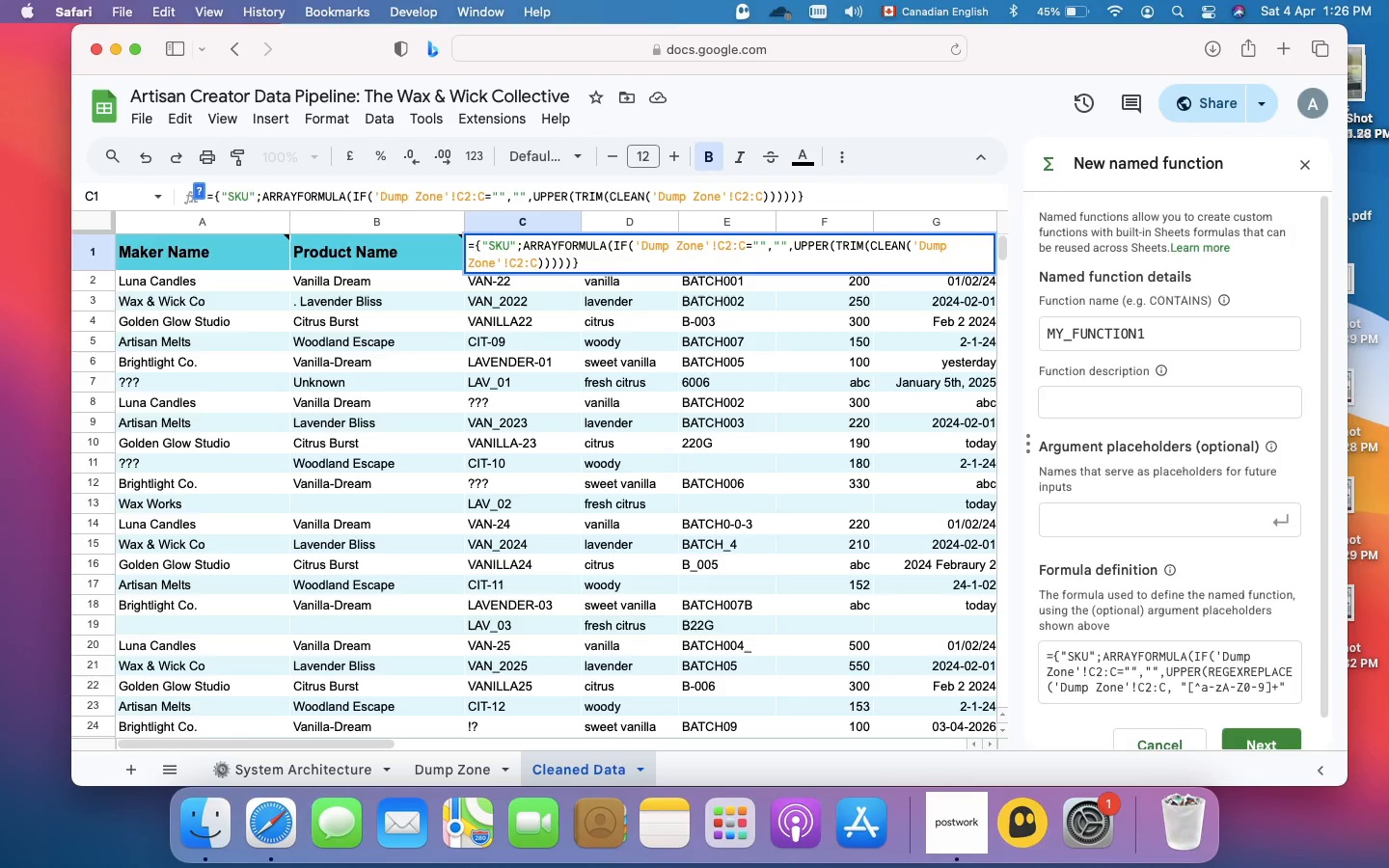 
key(Comma)
 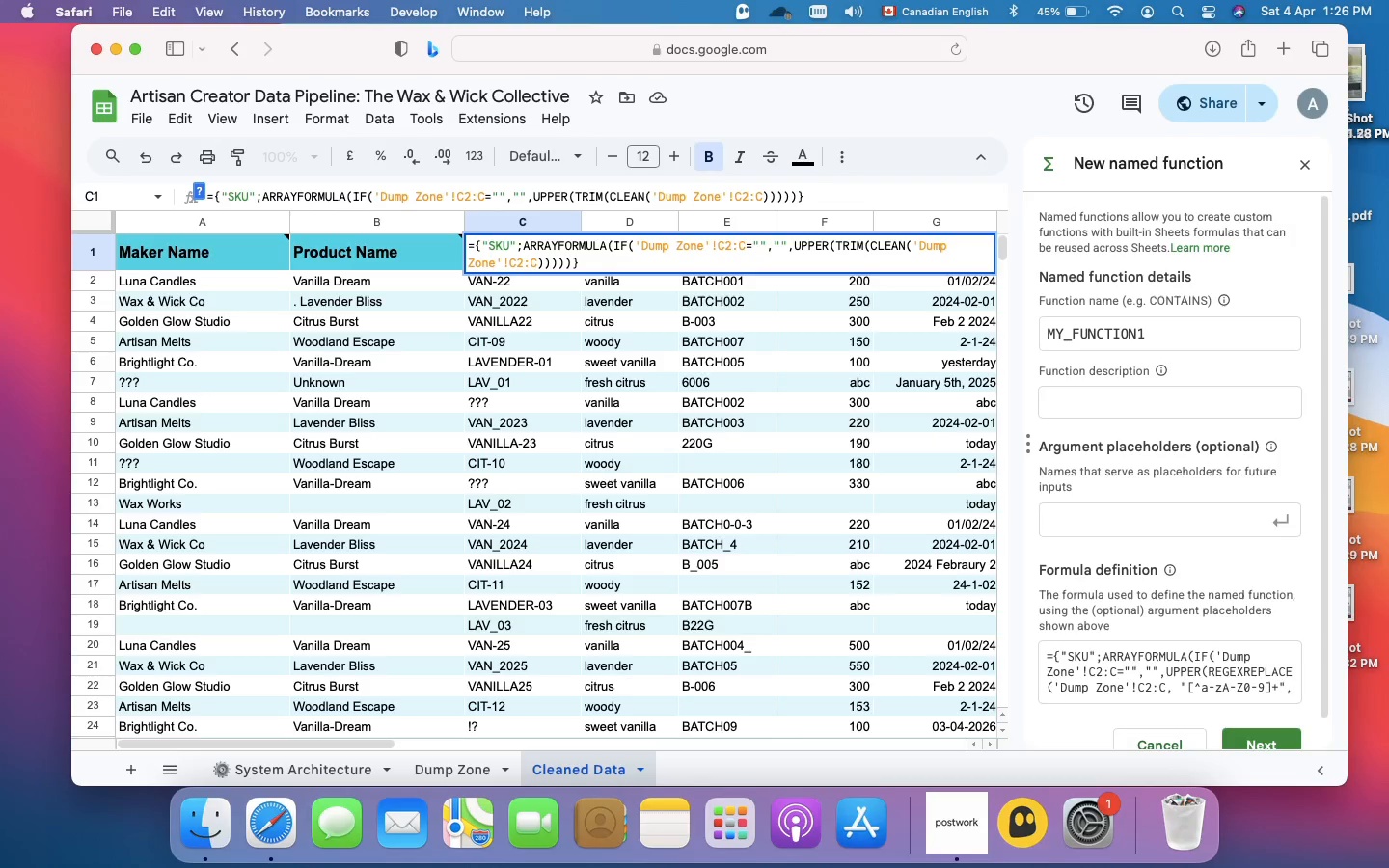 
key(Shift+Quote)
 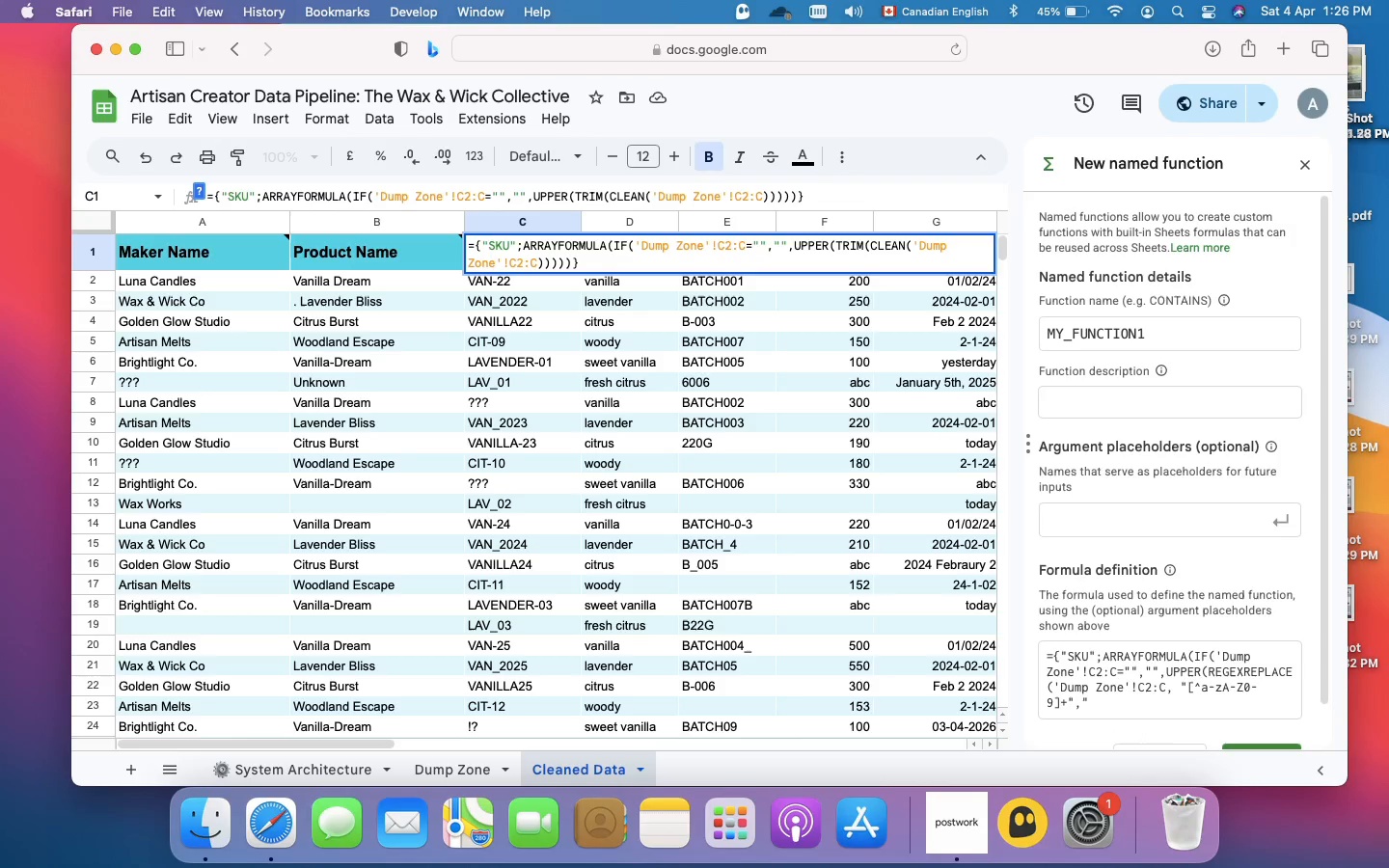 
key(Shift+Quote)
 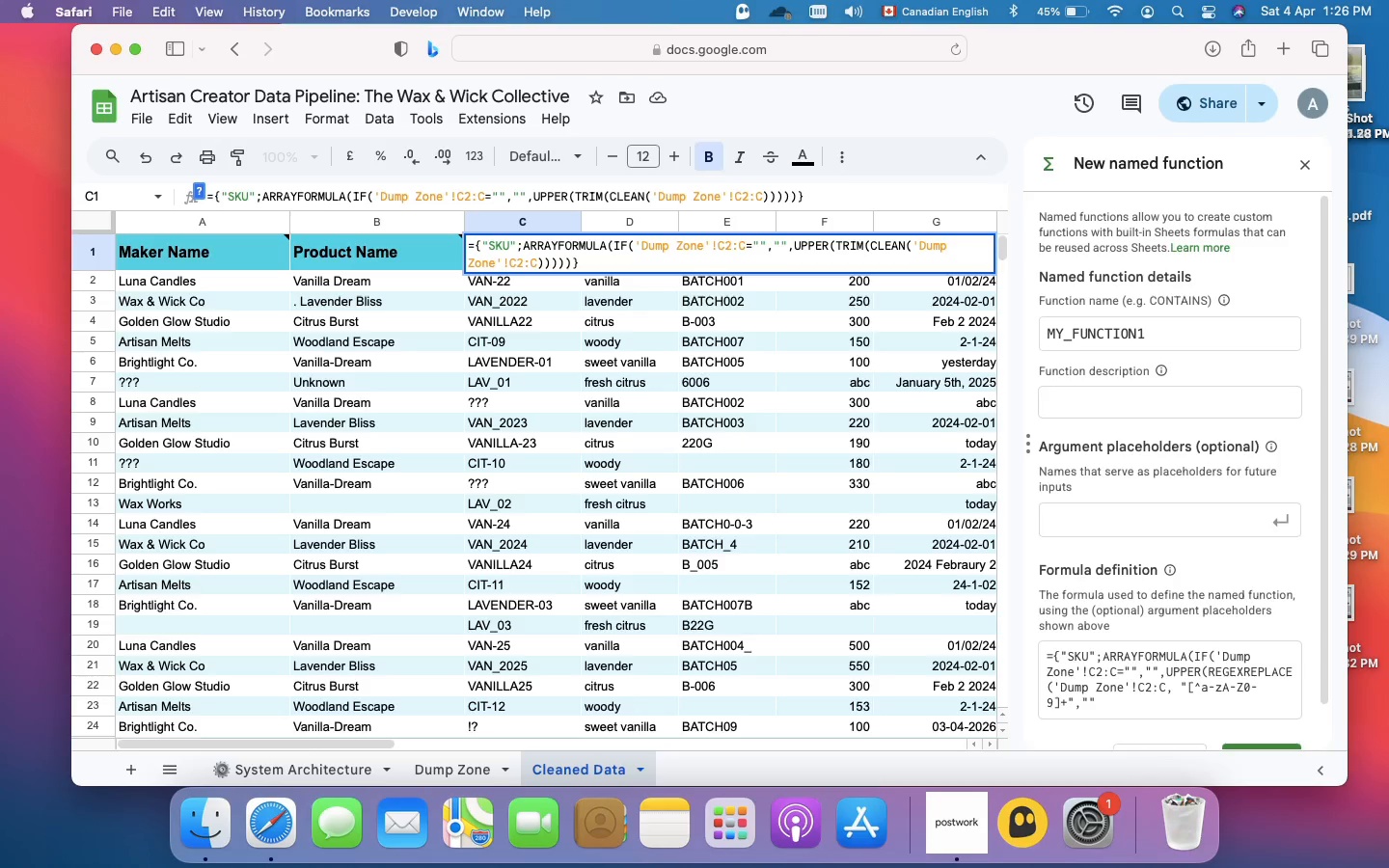 
key(Backspace)
 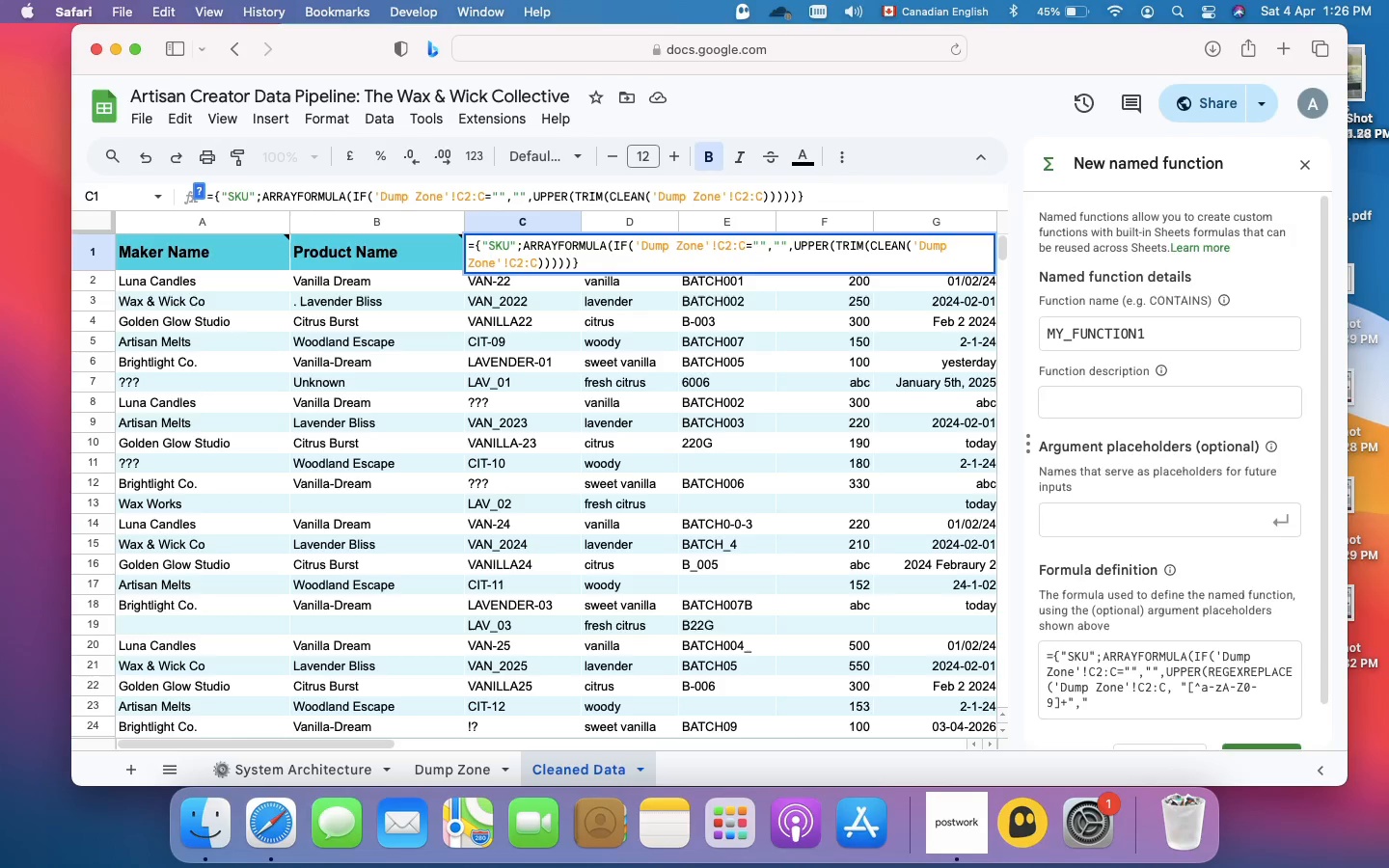 
key(Shift+Minus)
 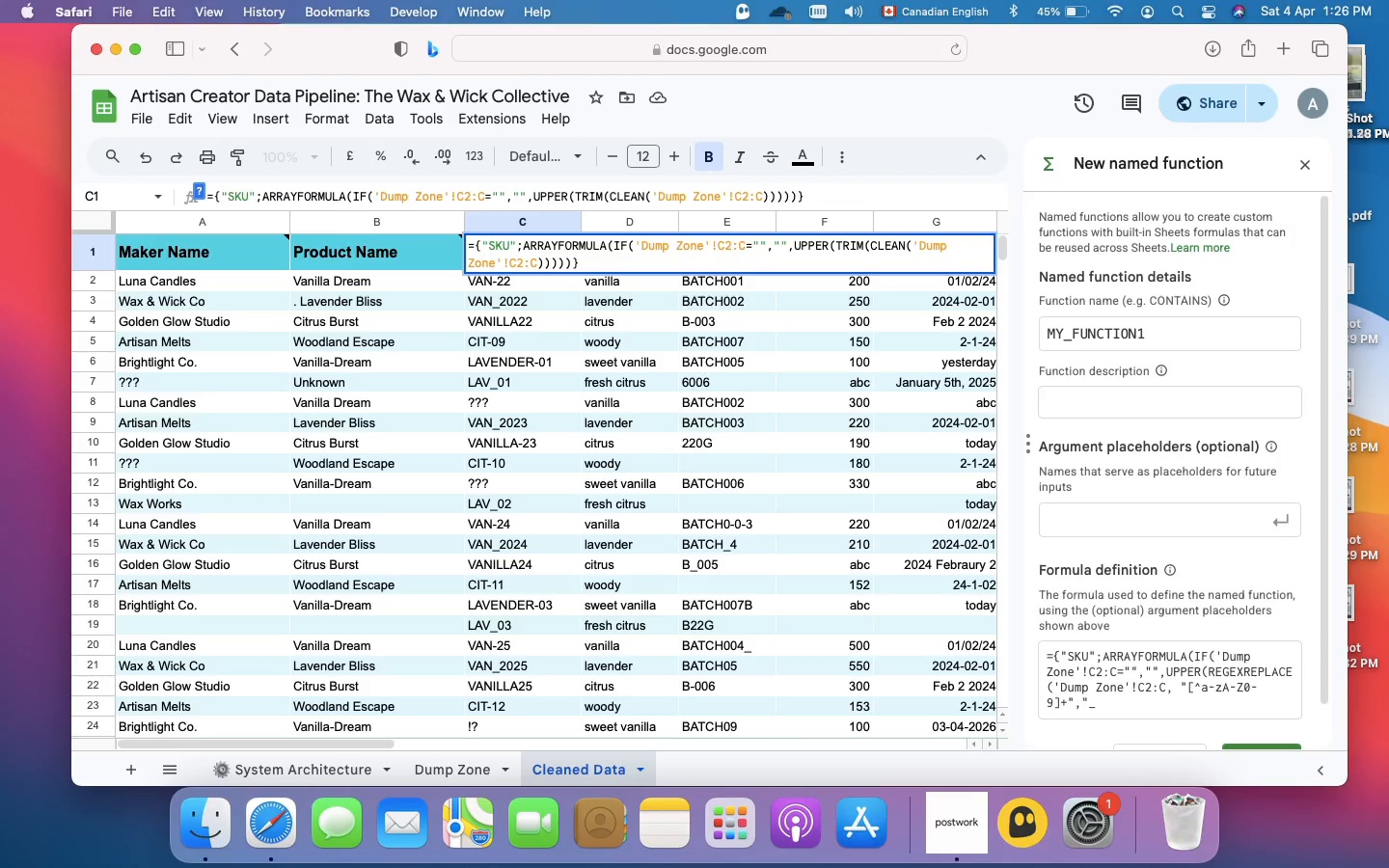 
key(Shift+Quote)
 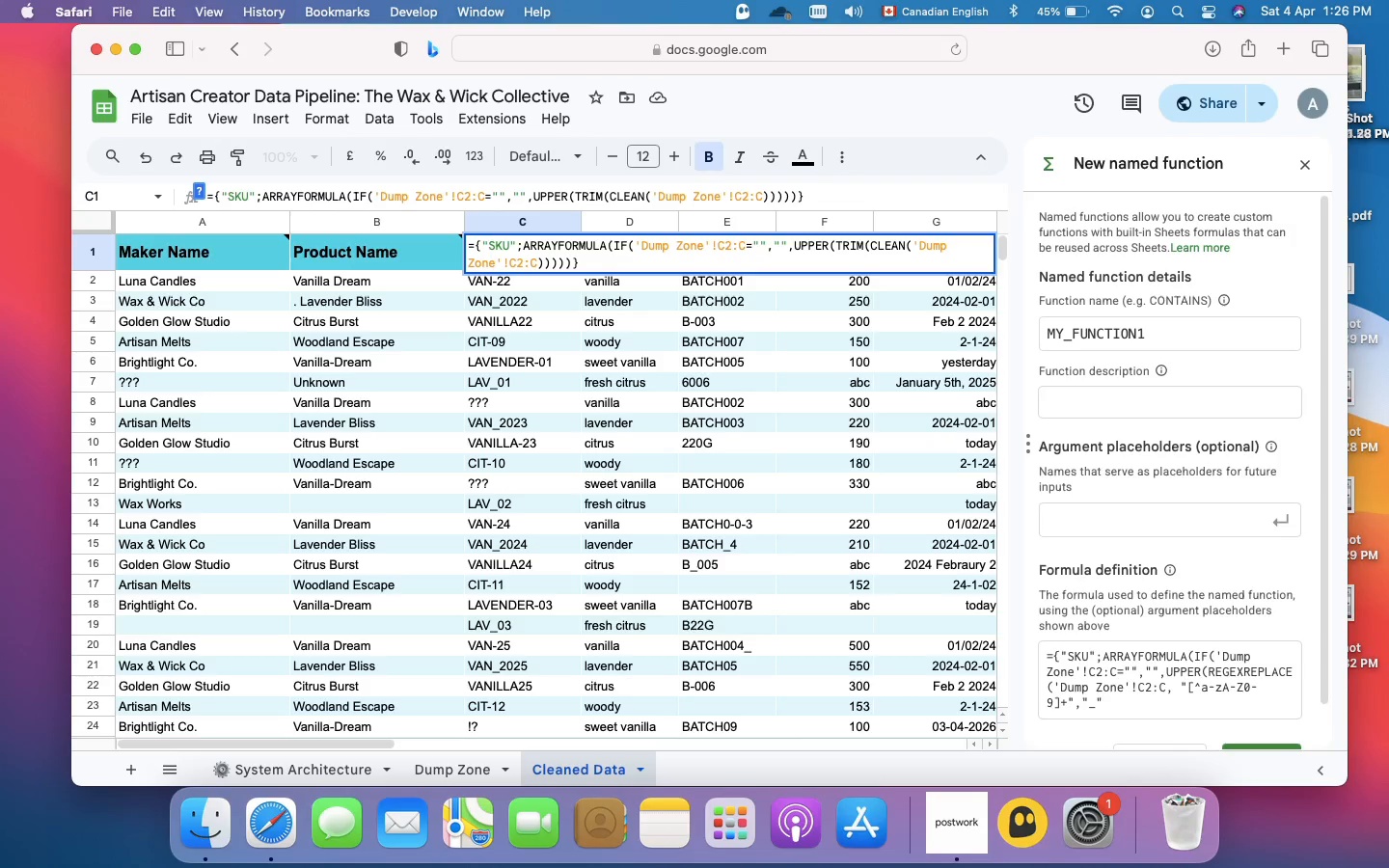 
type())))})
 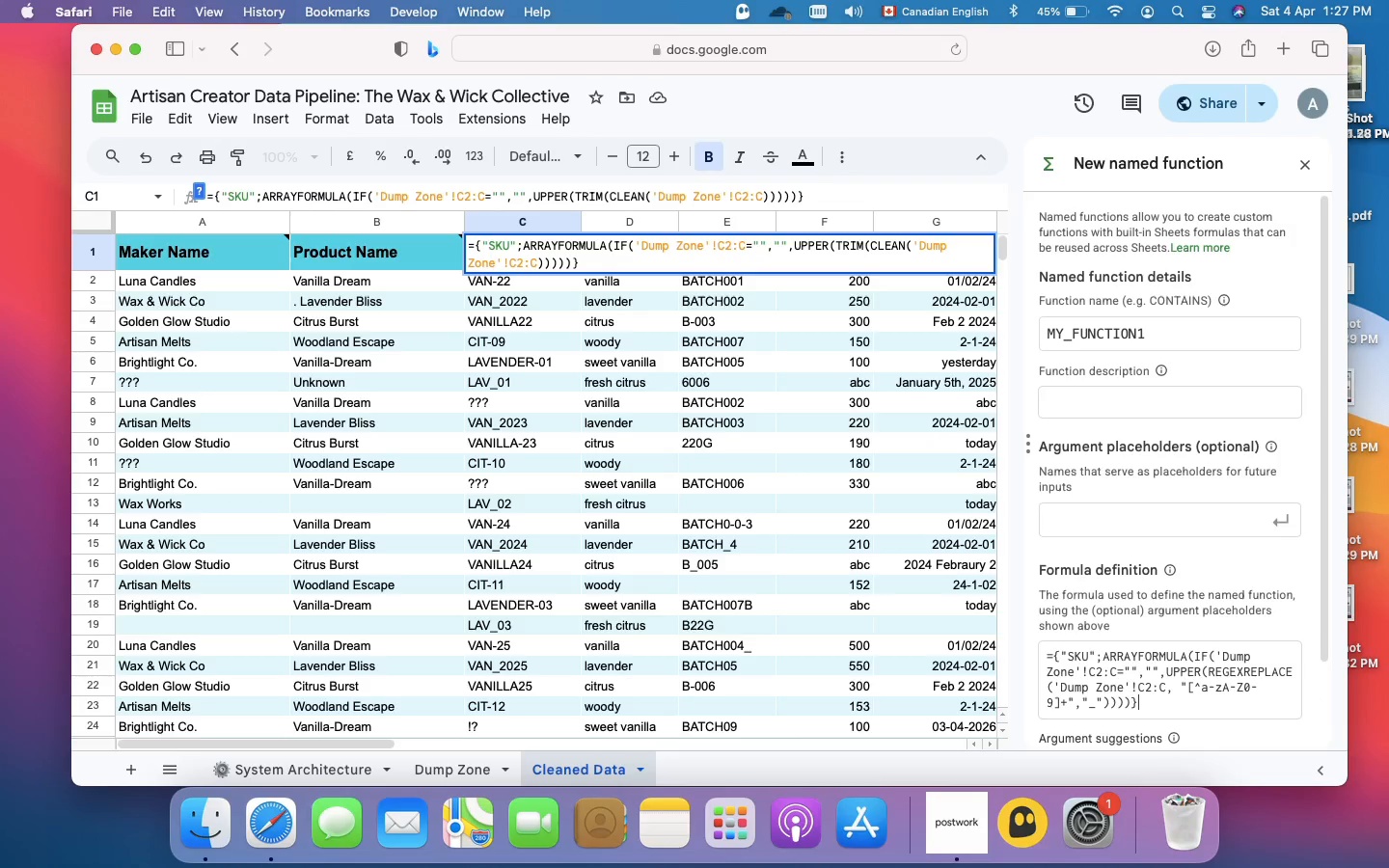 
scroll: coordinate [1068, 647], scroll_direction: down, amount: 12.0
 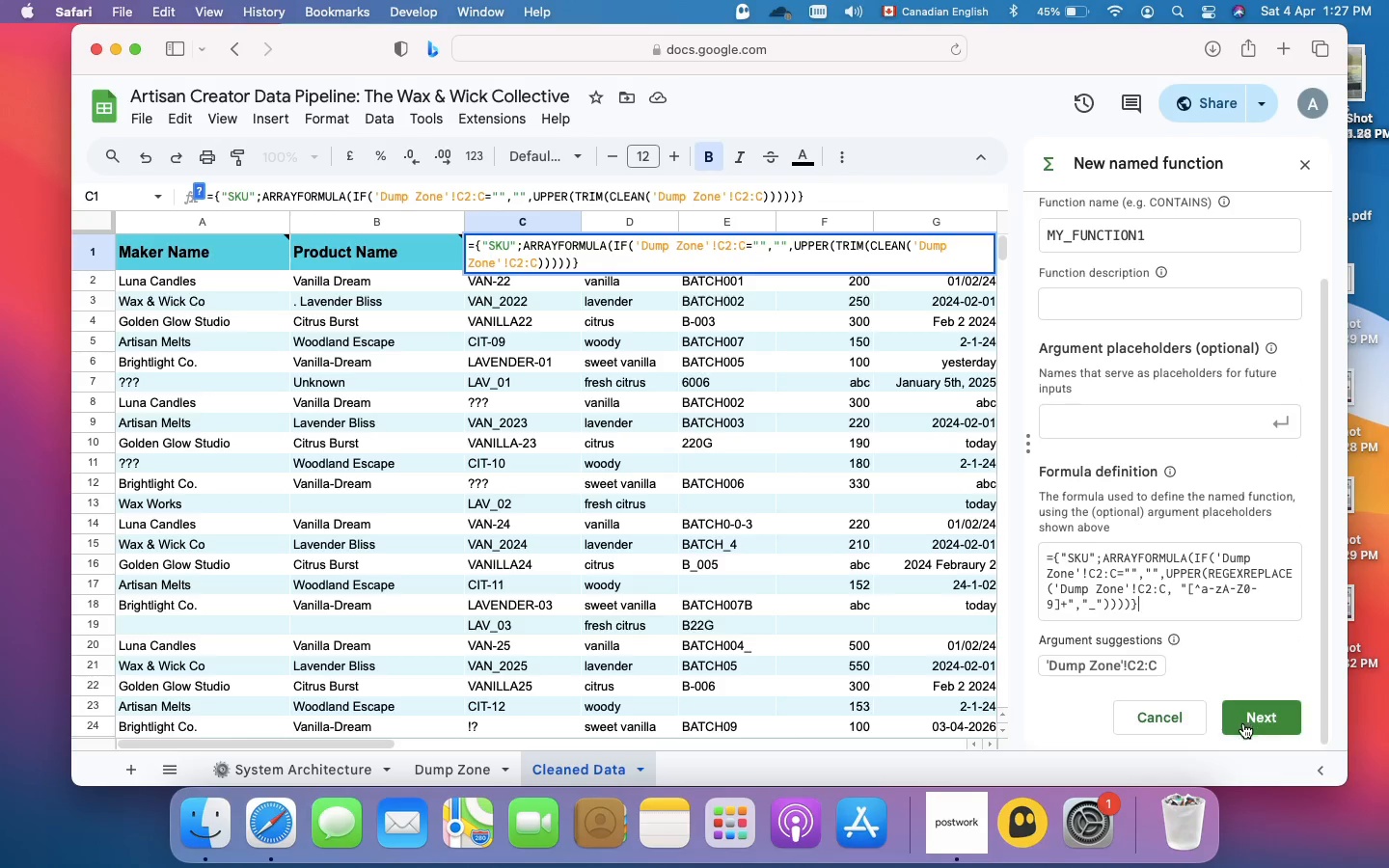 
left_click([1243, 723])
 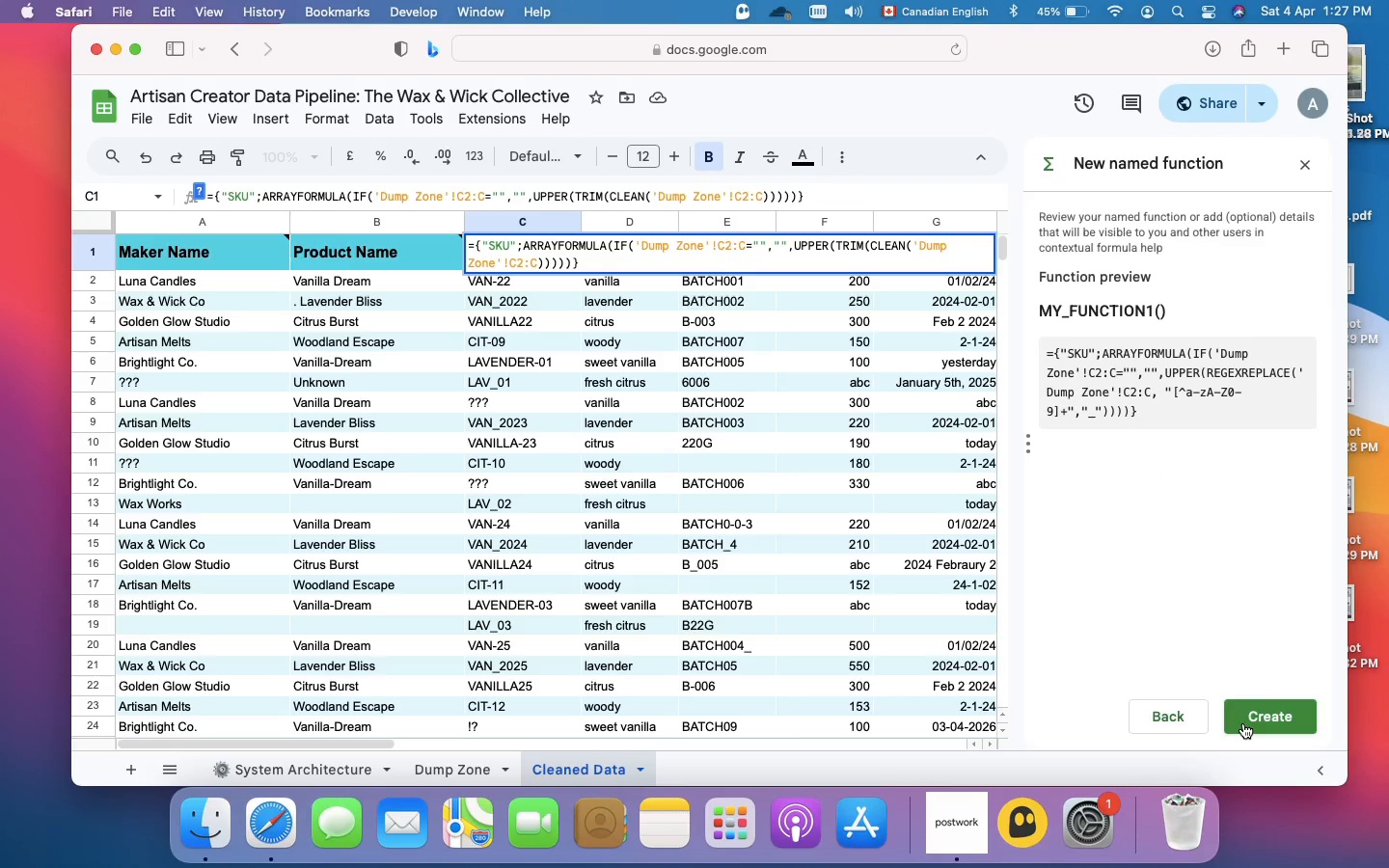 
left_click([1243, 723])
 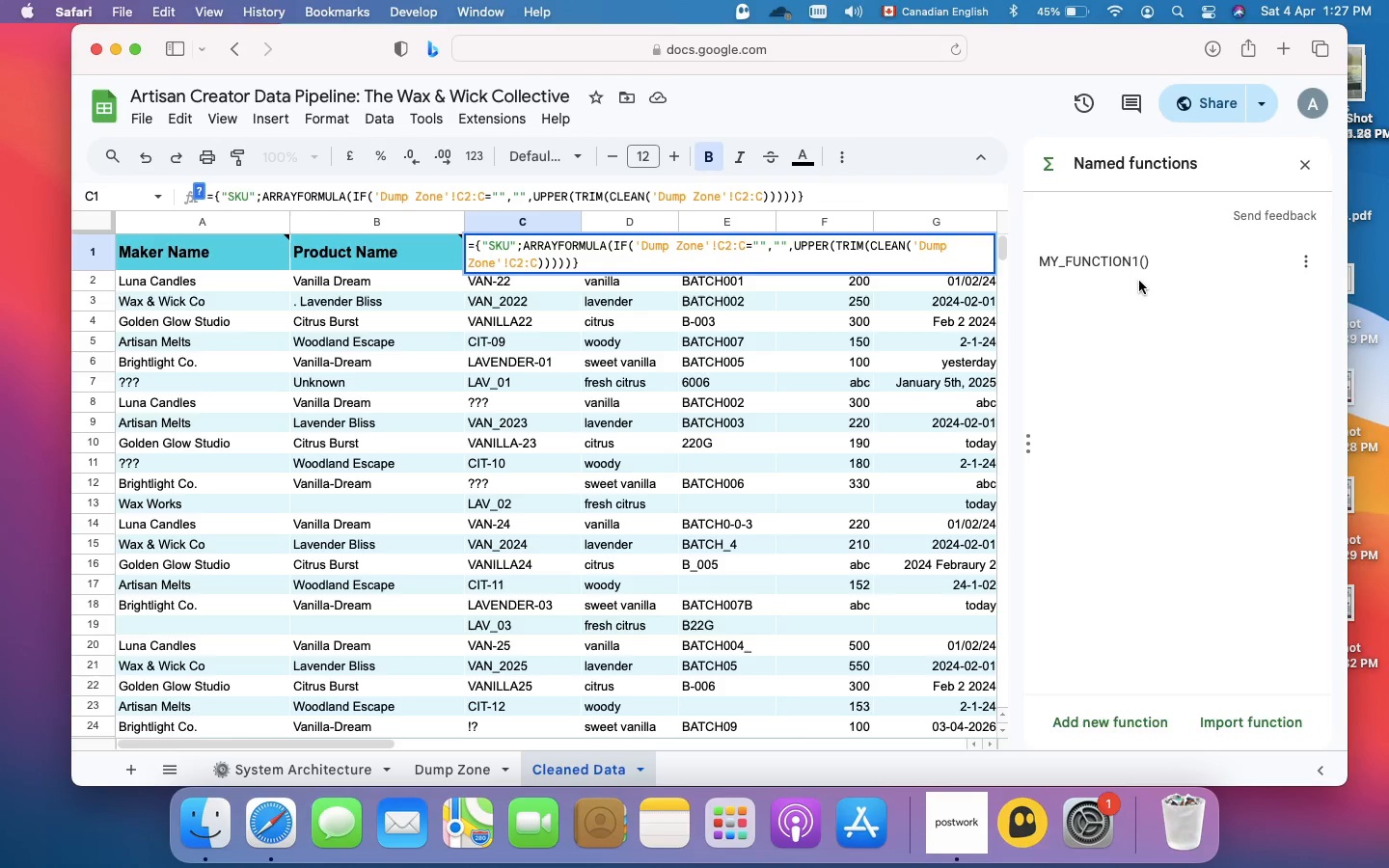 
wait(11.87)
 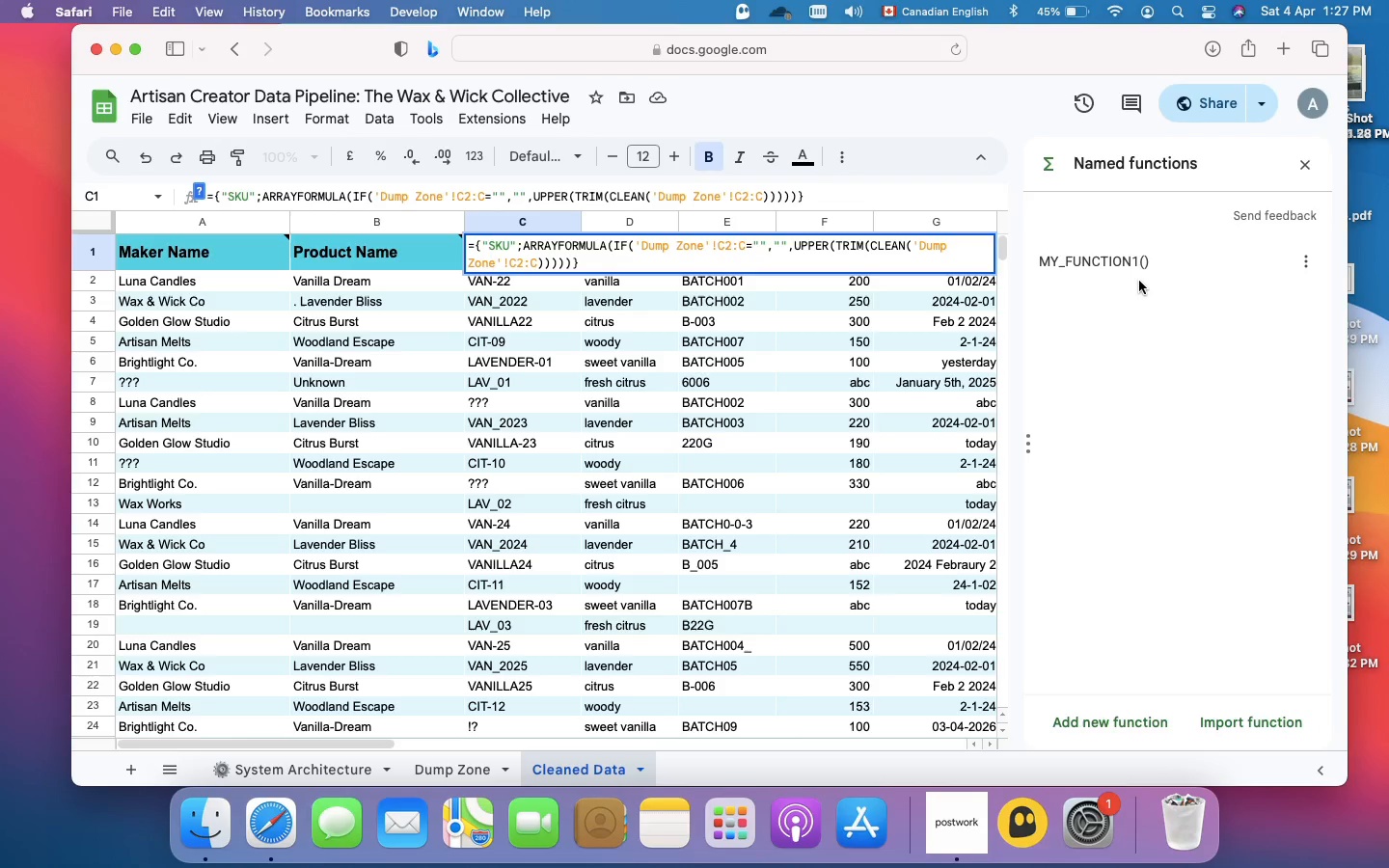 
left_click([1303, 262])
 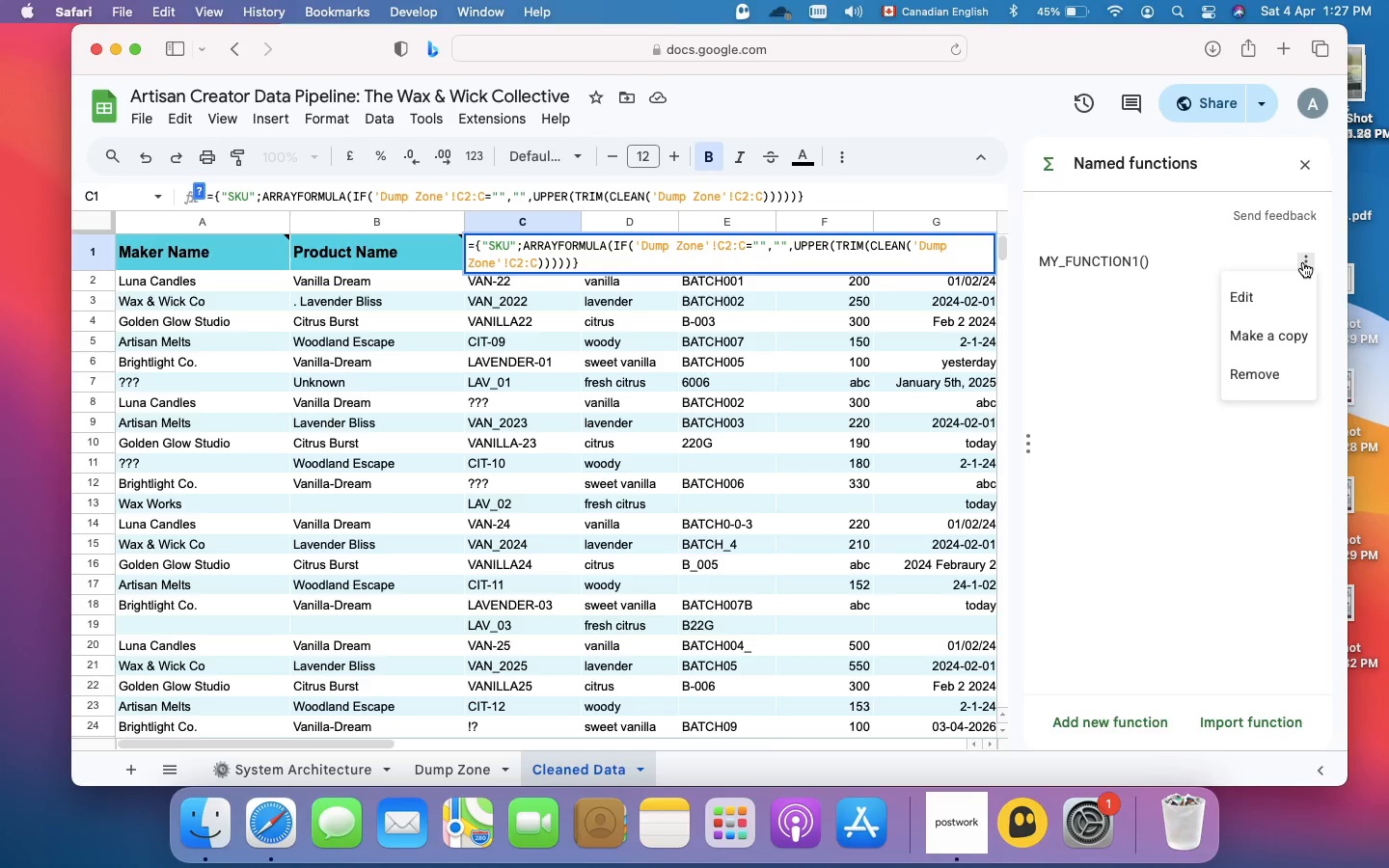 
left_click([1303, 262])
 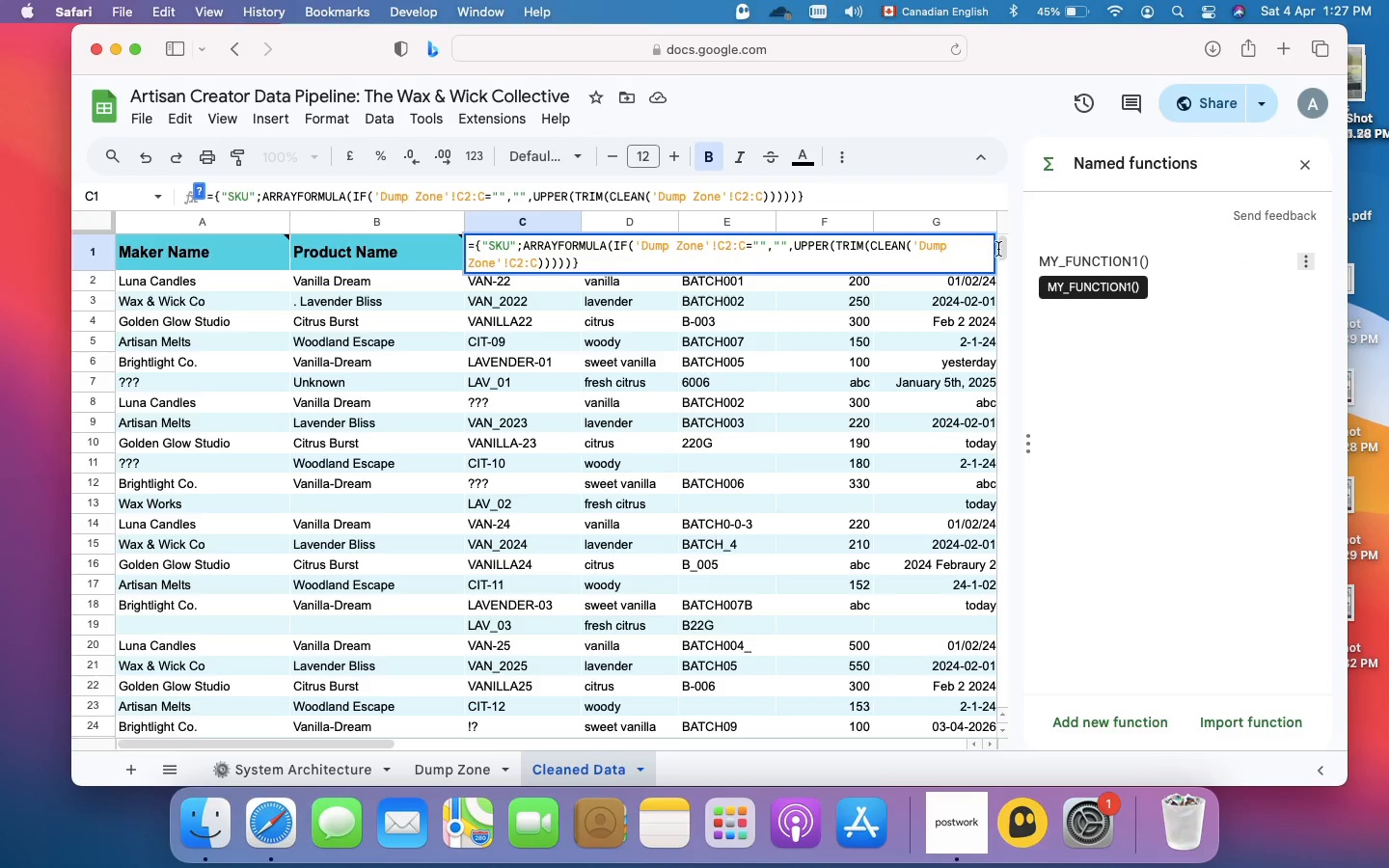 
left_click([854, 195])
 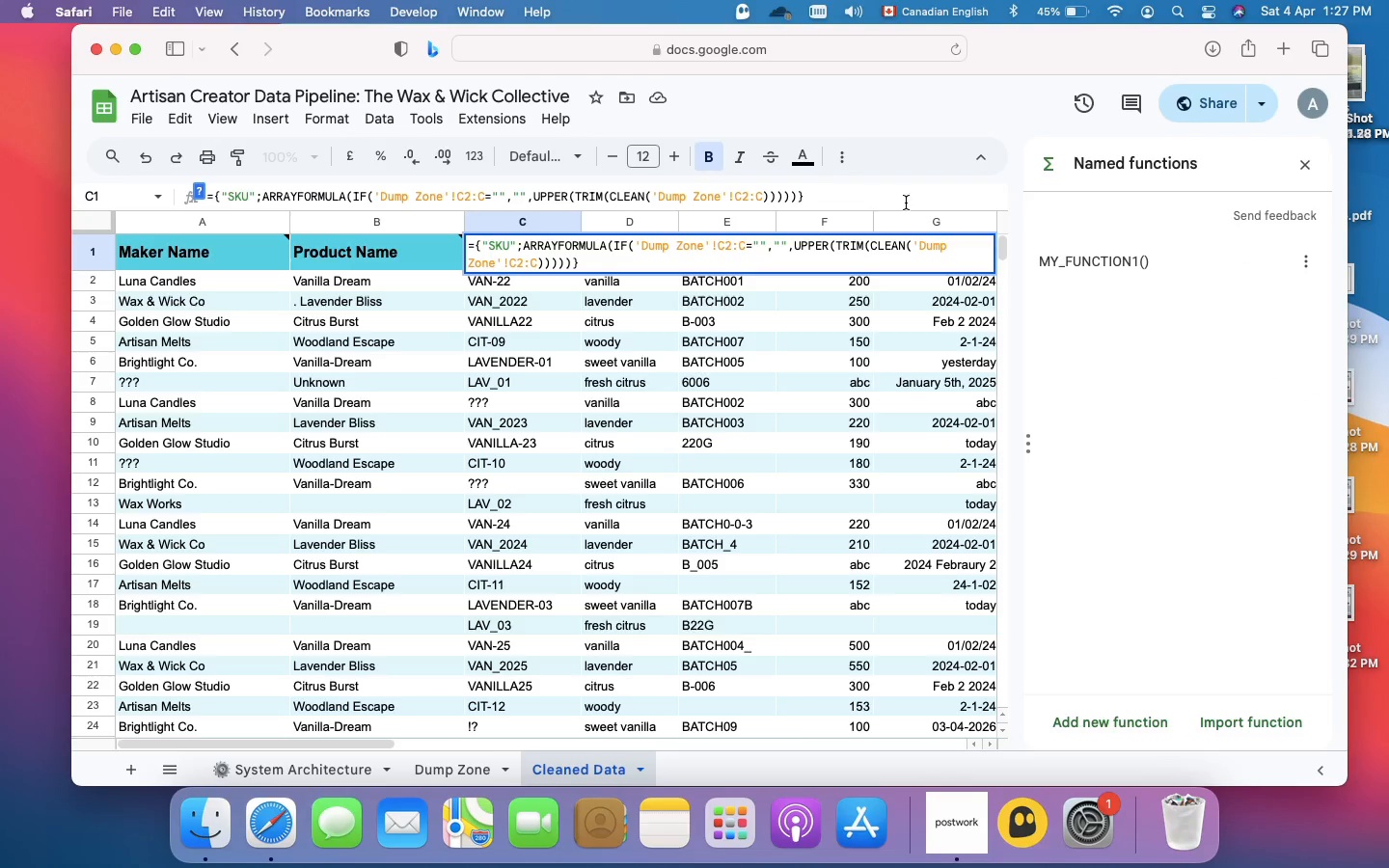 
wait(10.24)
 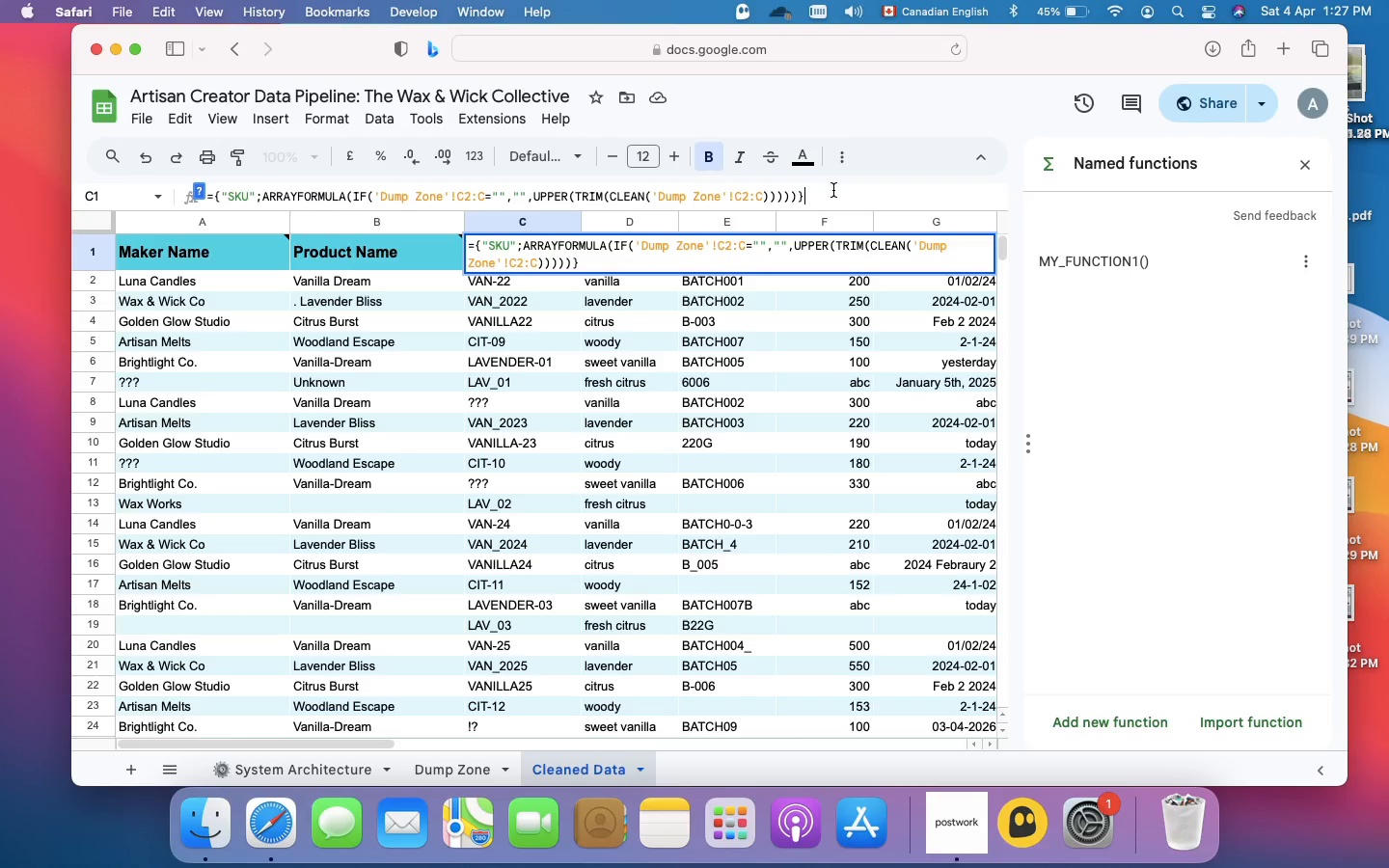 
key(Alt+Meta+N)
 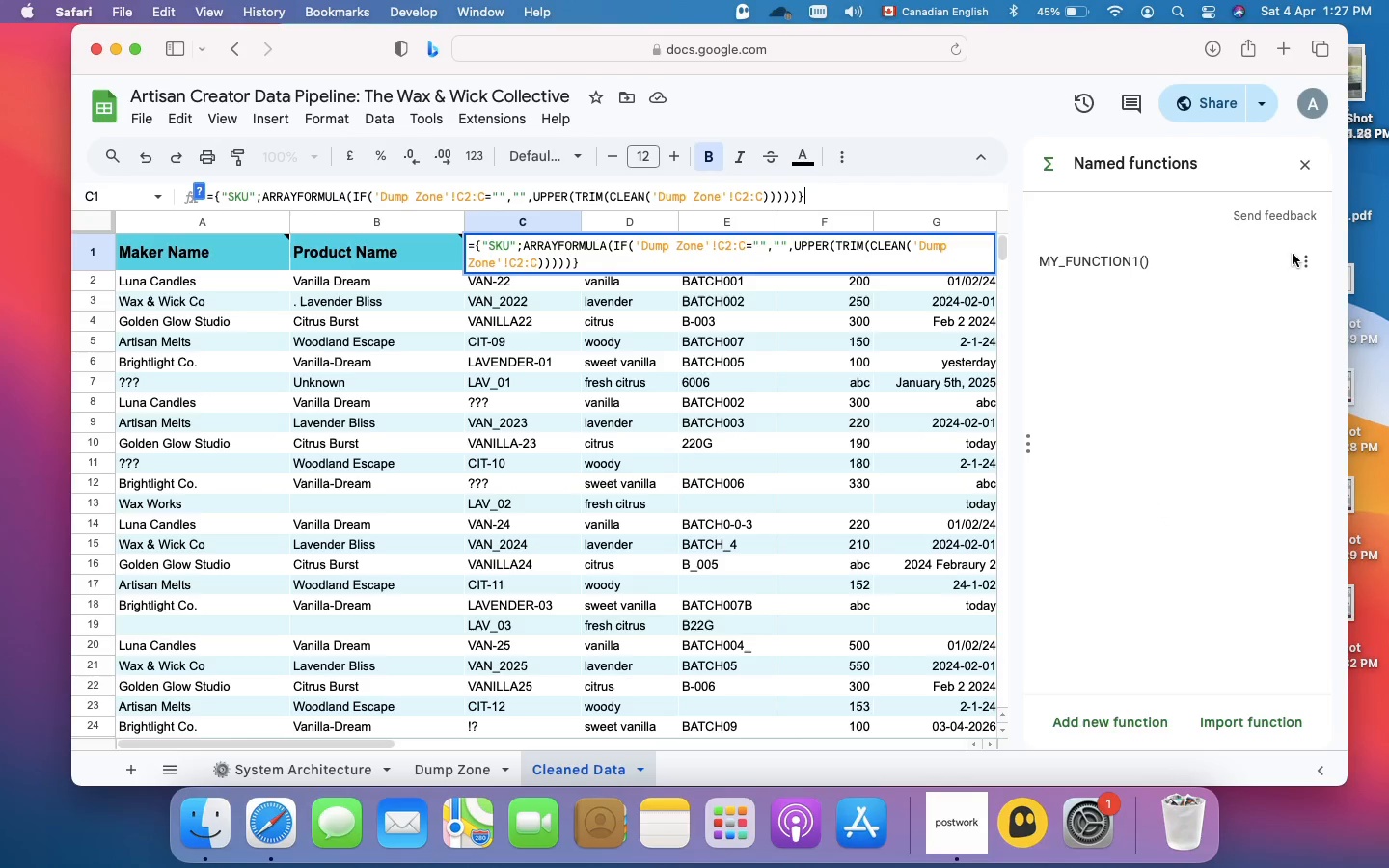 
wait(6.9)
 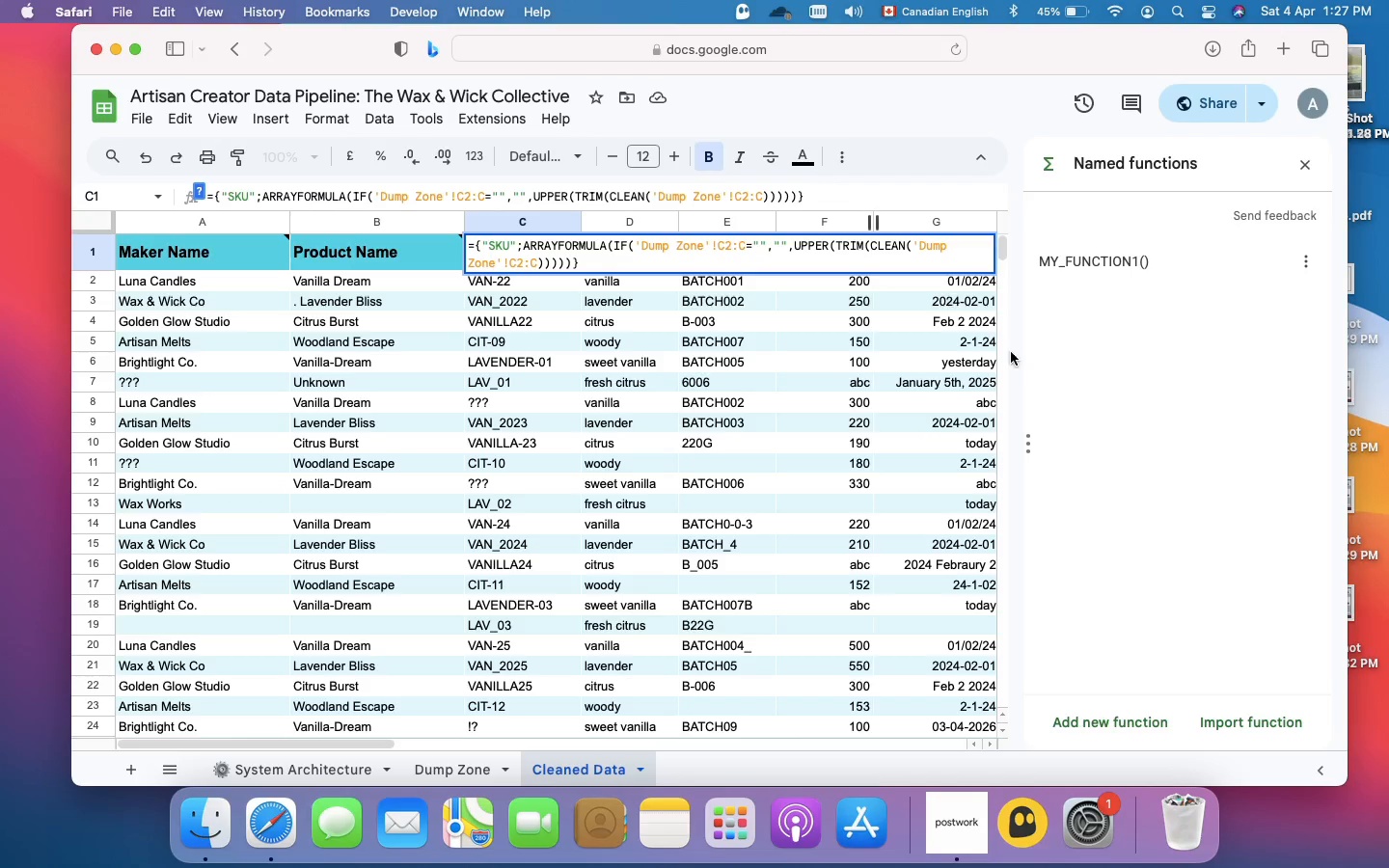 
left_click([1234, 724])
 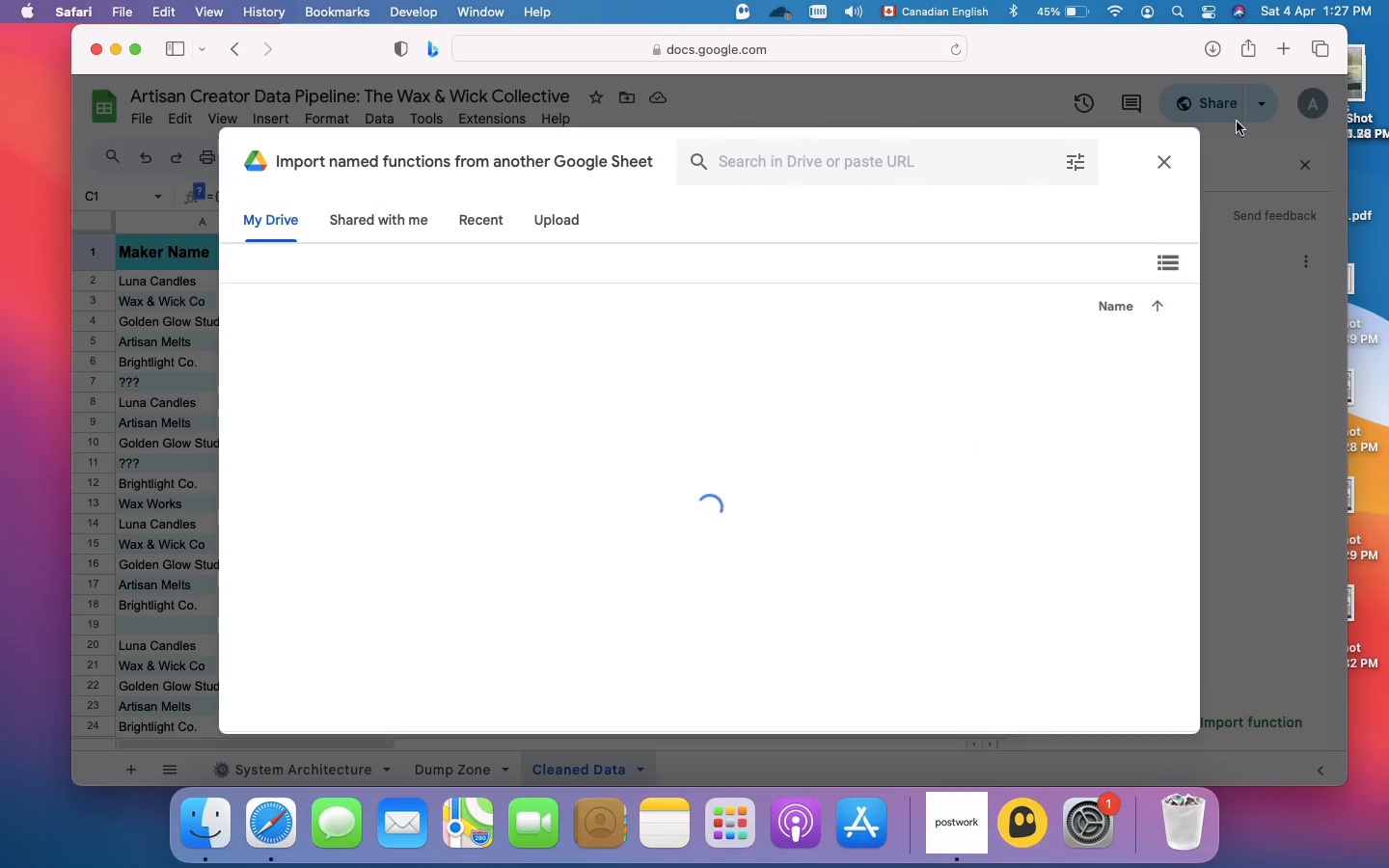 
left_click([1160, 167])
 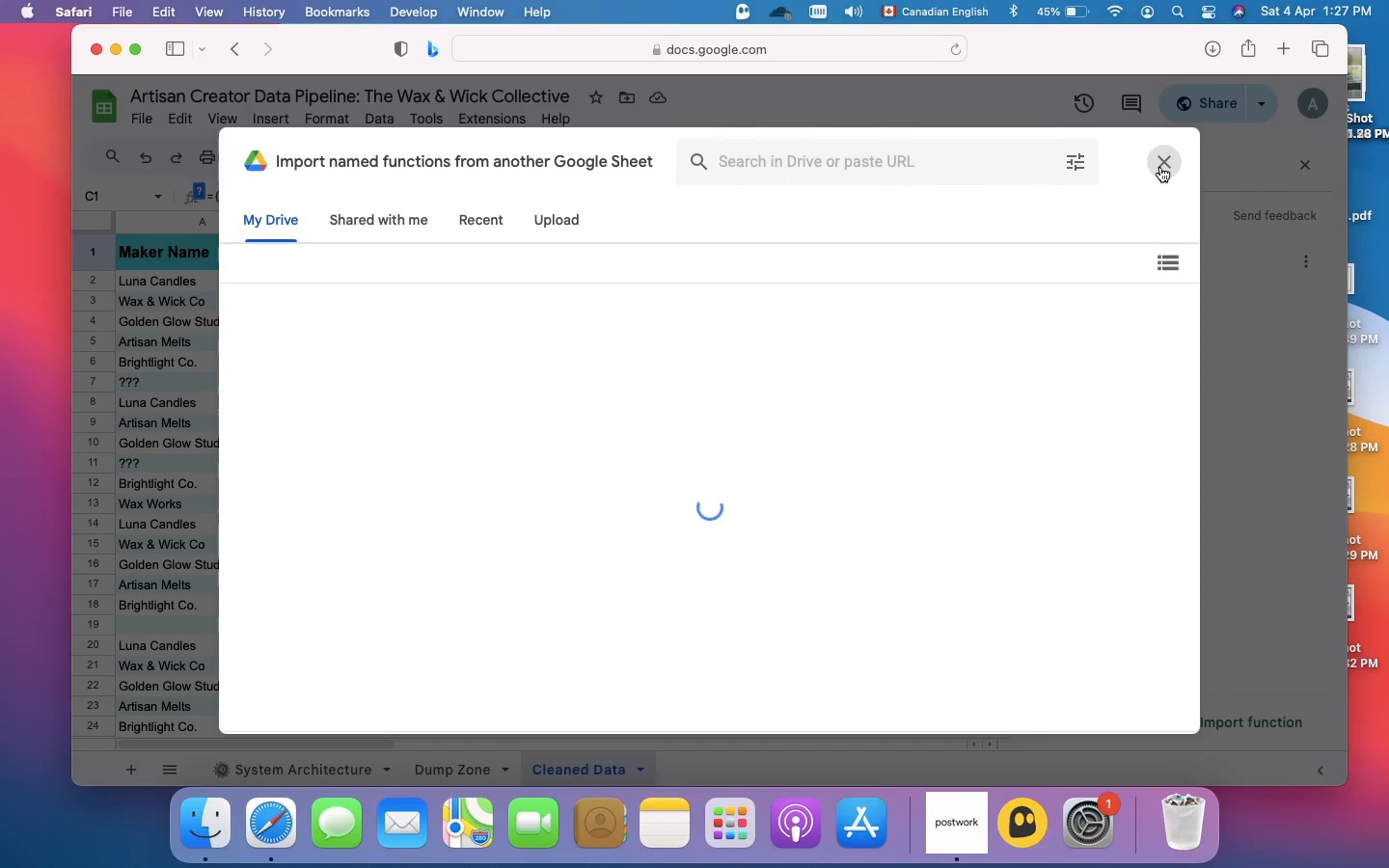 
mouse_move([1156, 171])
 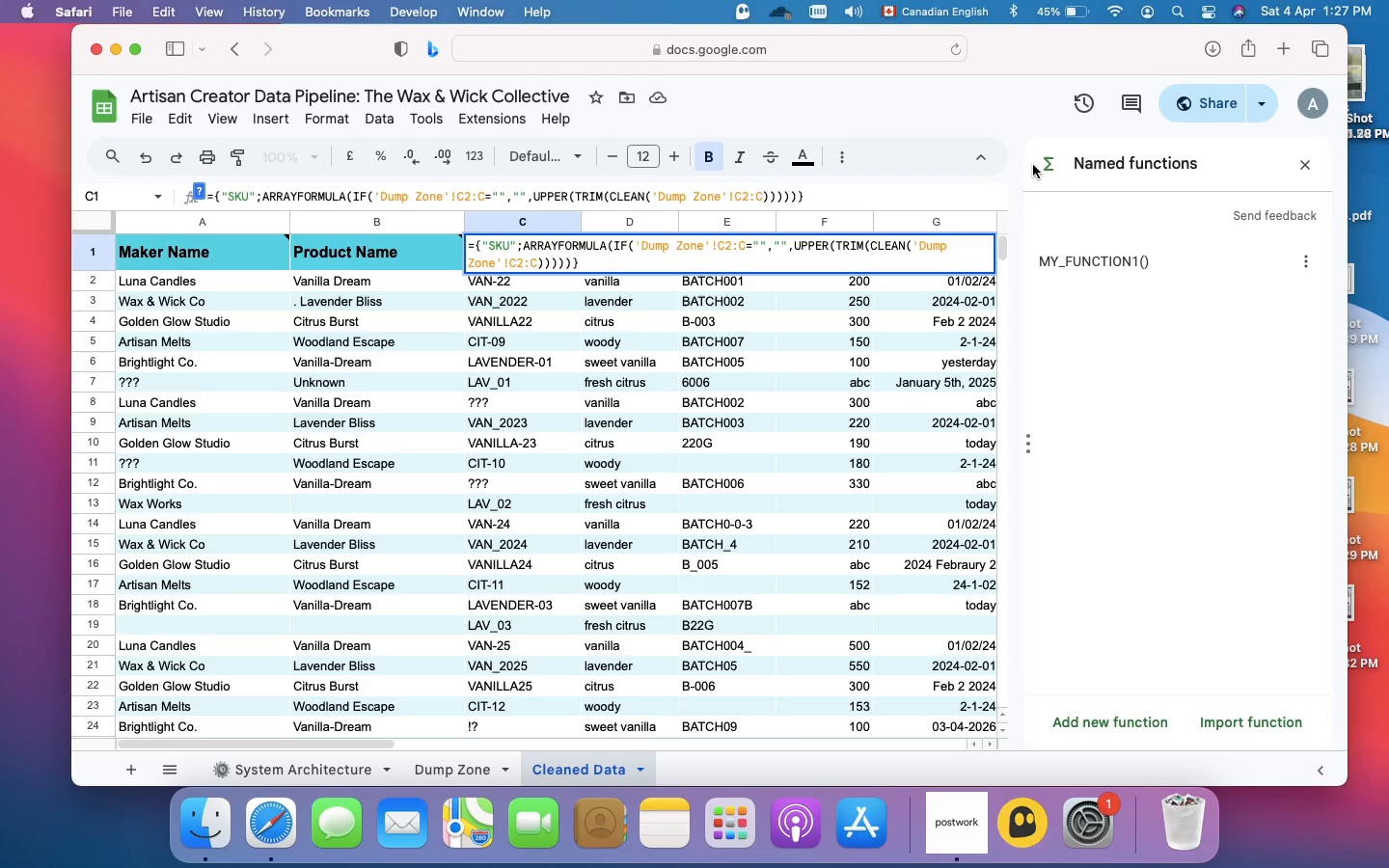 
left_click([1047, 151])
 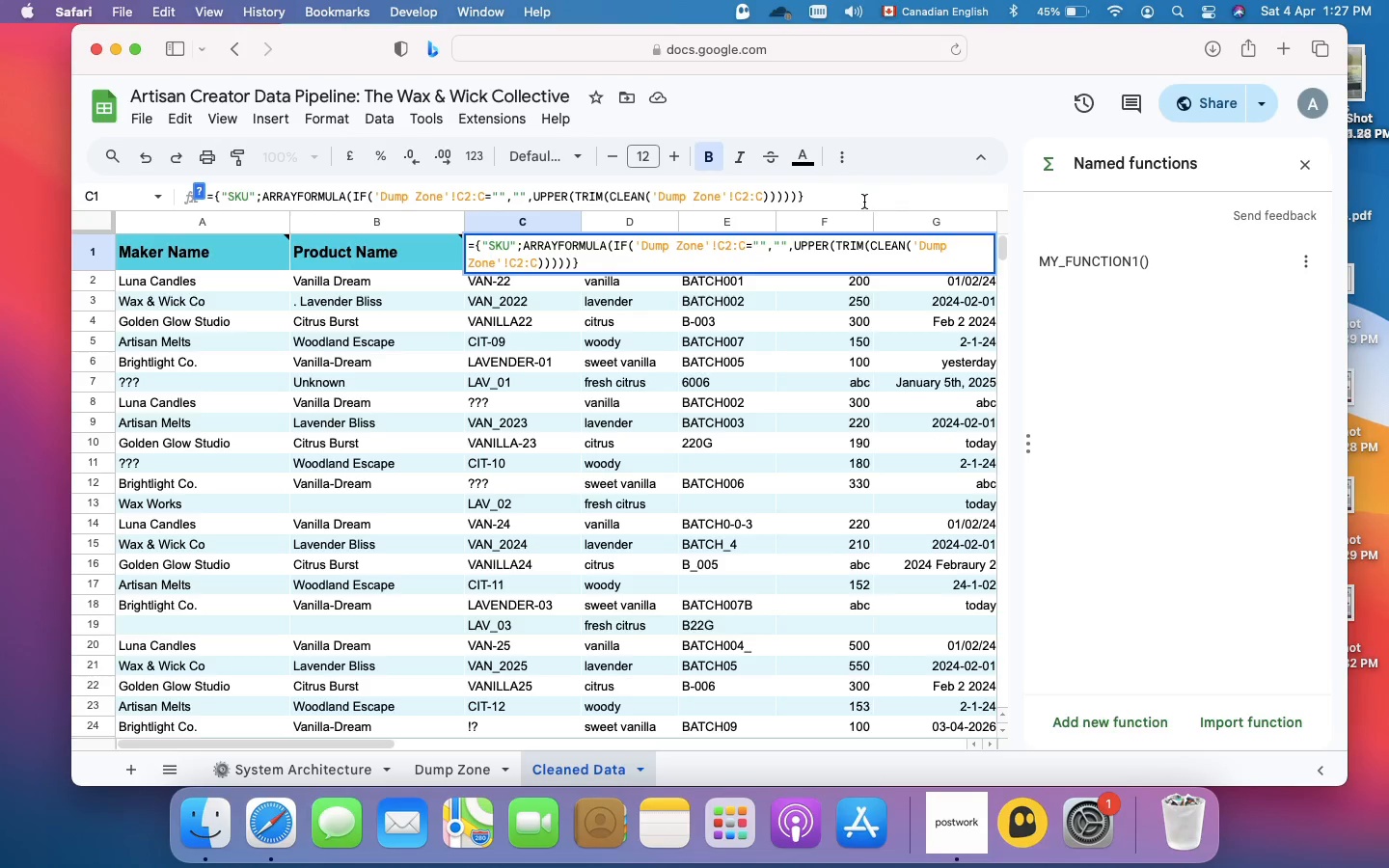 
left_click([842, 196])
 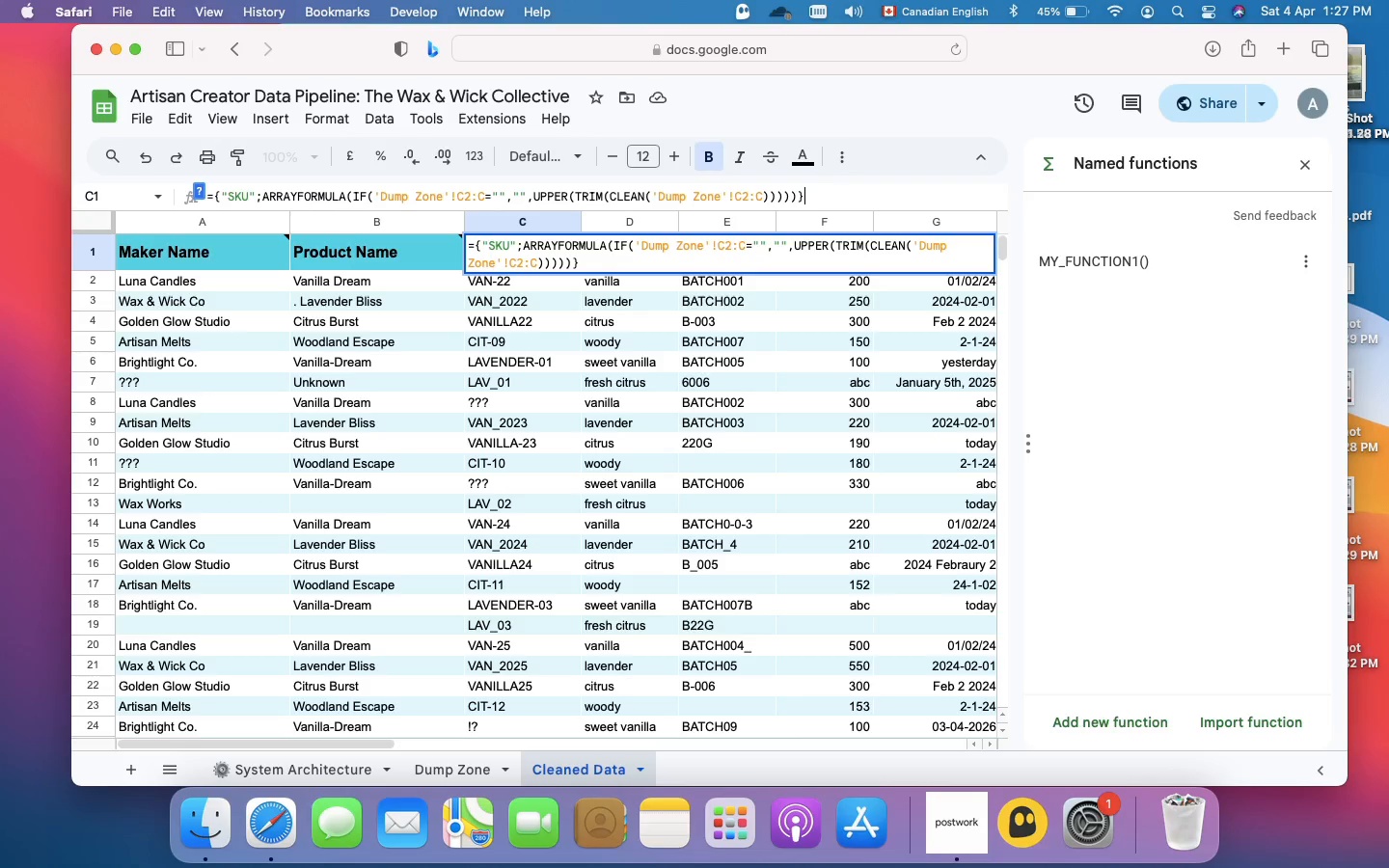 
key(Space)
 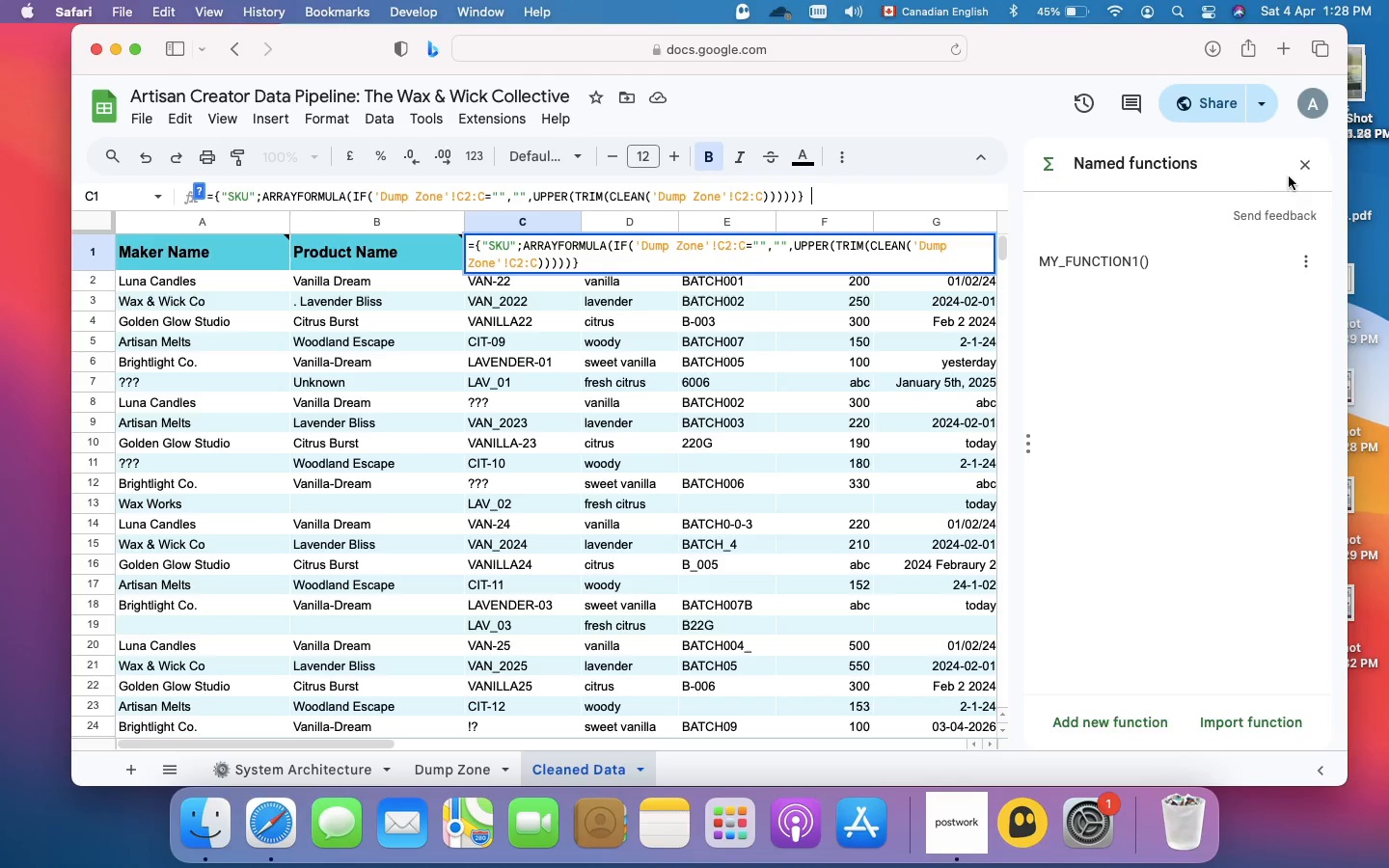 
left_click([1301, 169])
 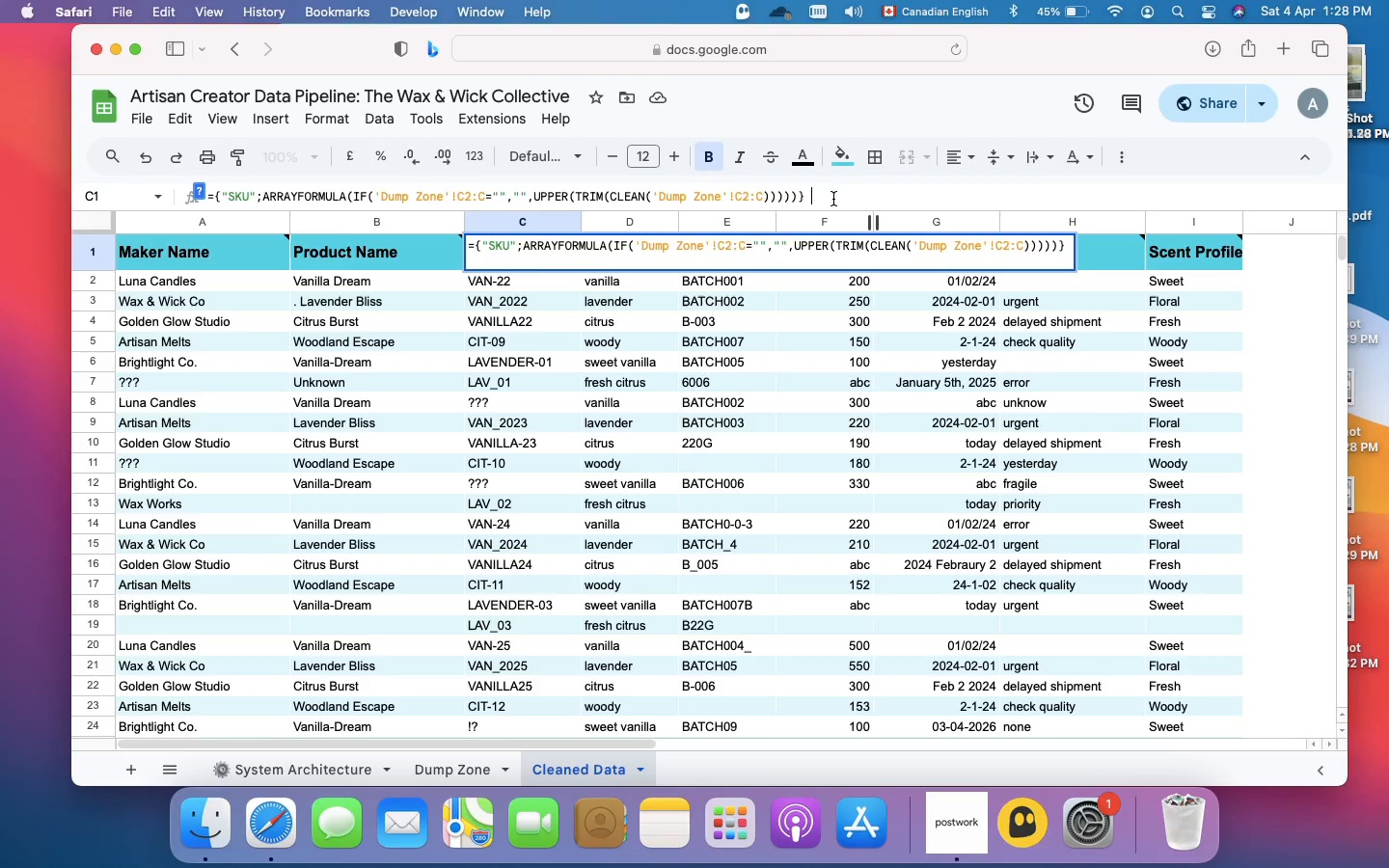 
wait(6.15)
 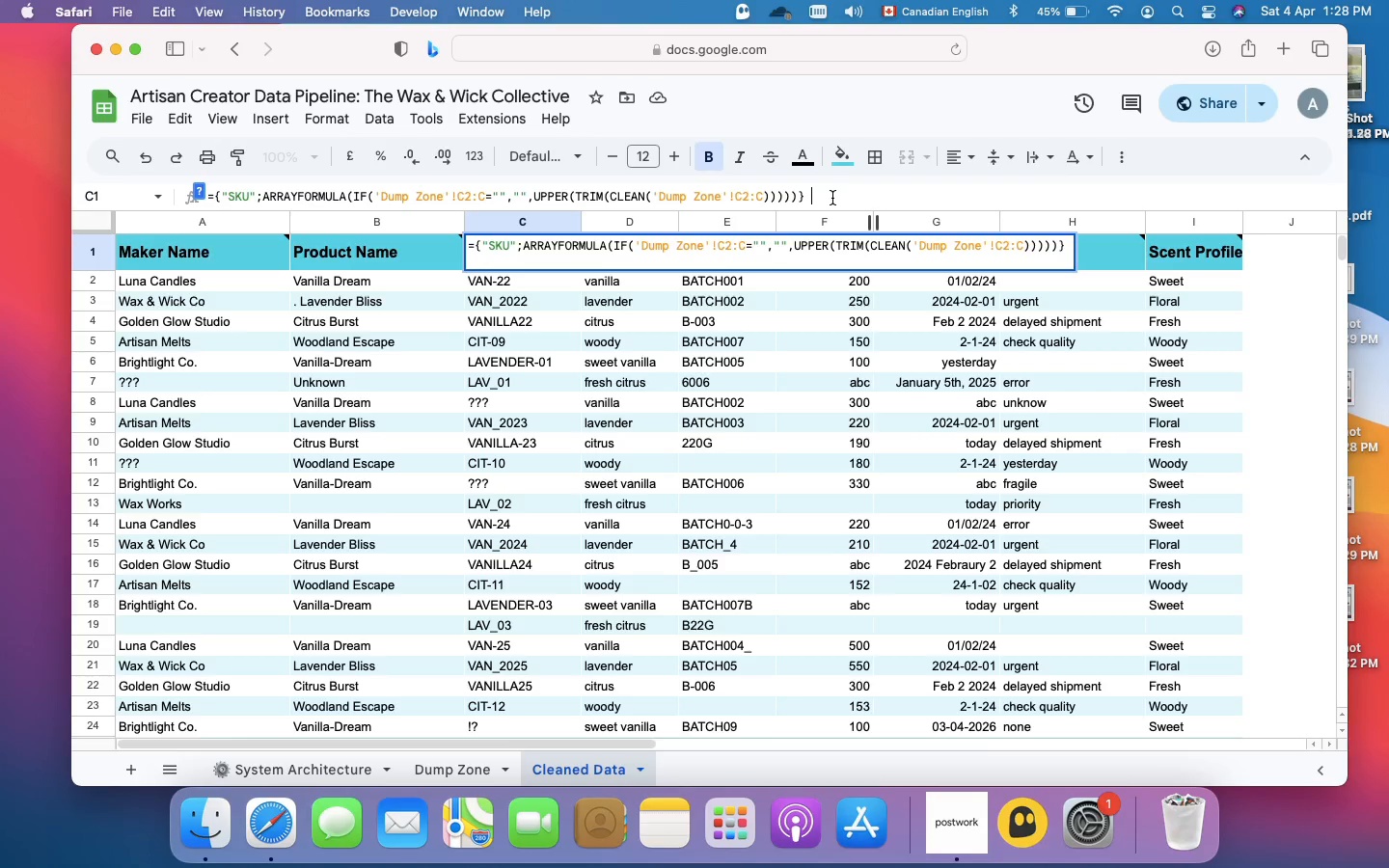 
key(Enter)
 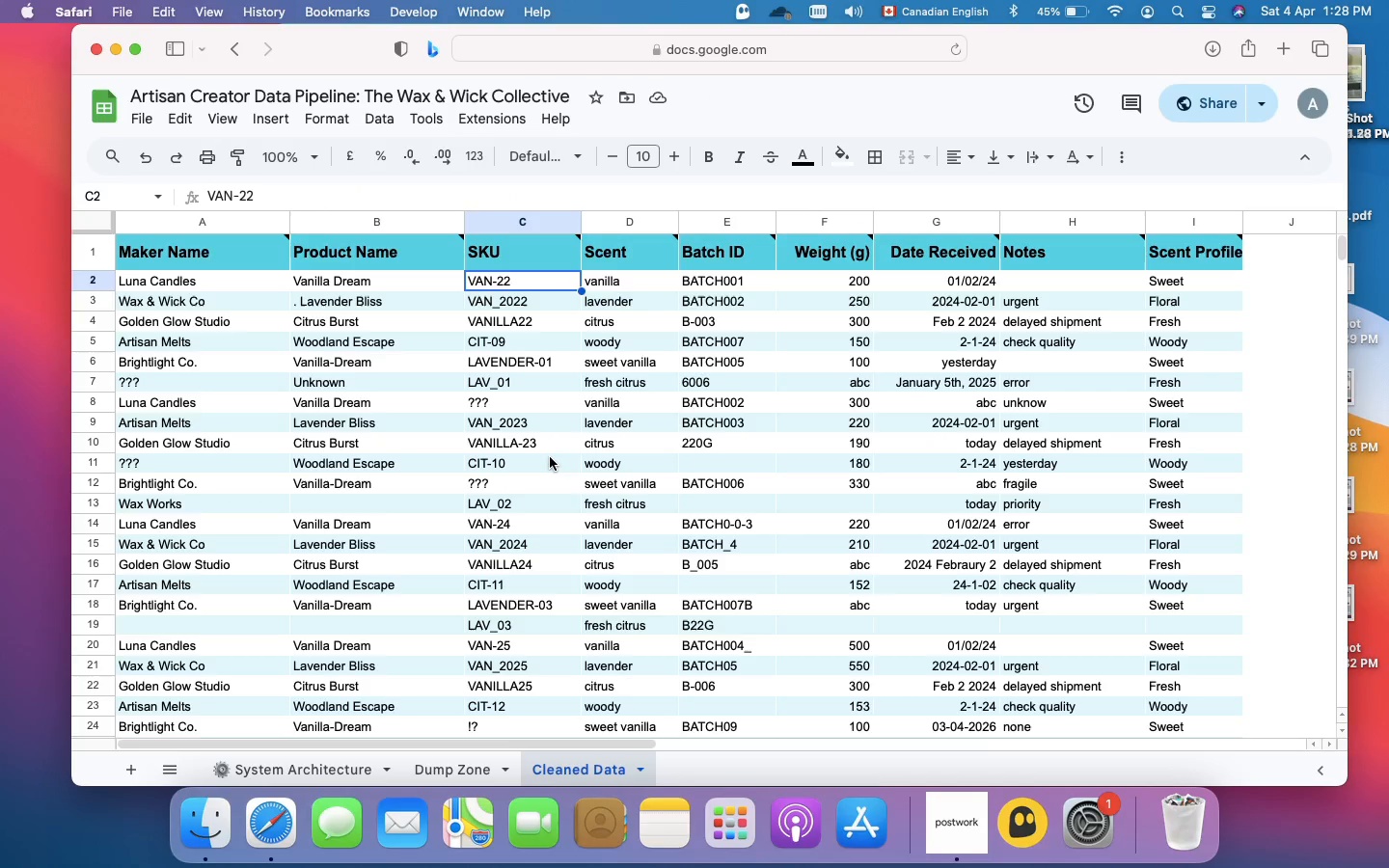 
wait(10.85)
 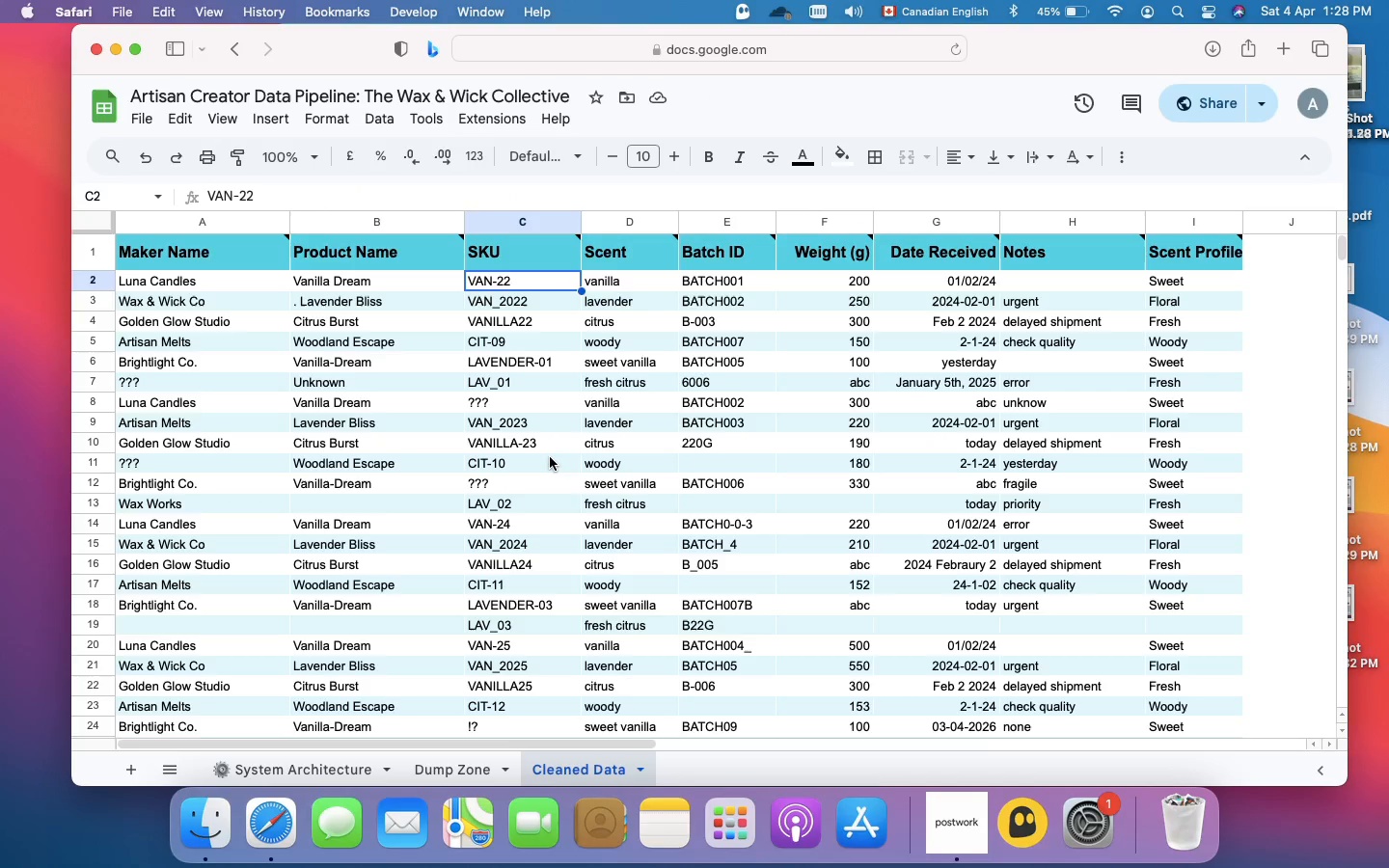 
left_click([513, 255])
 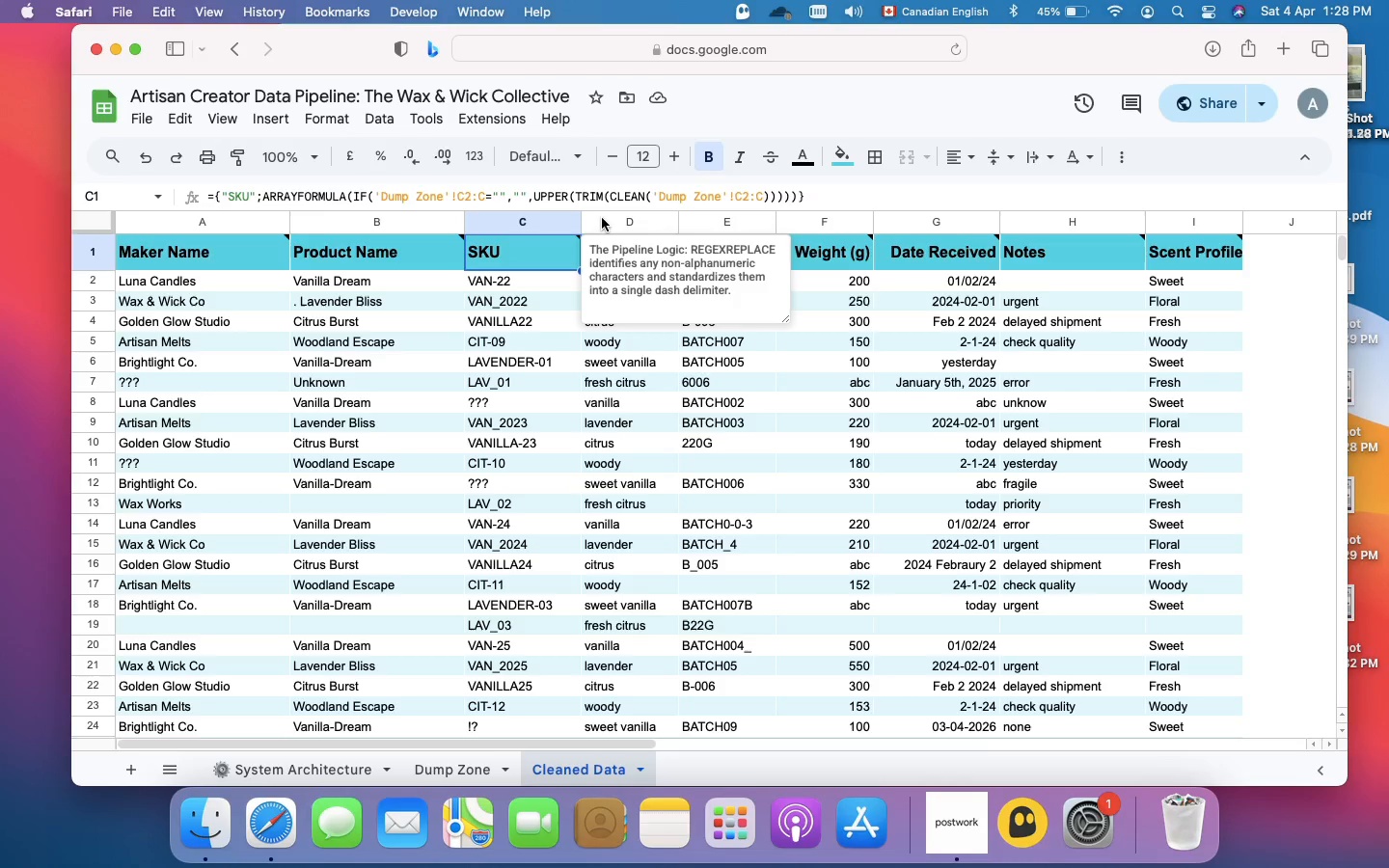 
left_click([825, 196])
 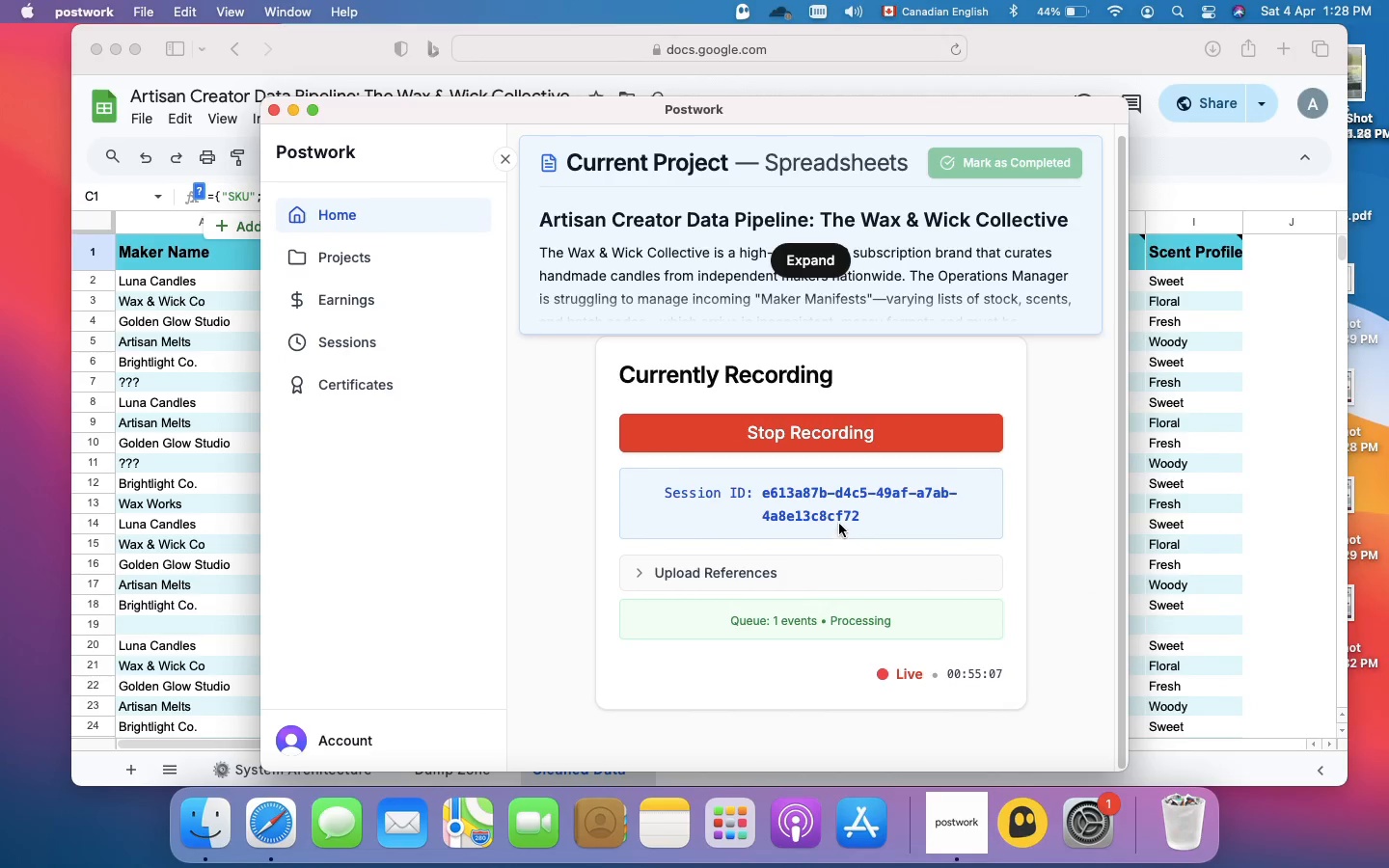 
wait(14.95)
 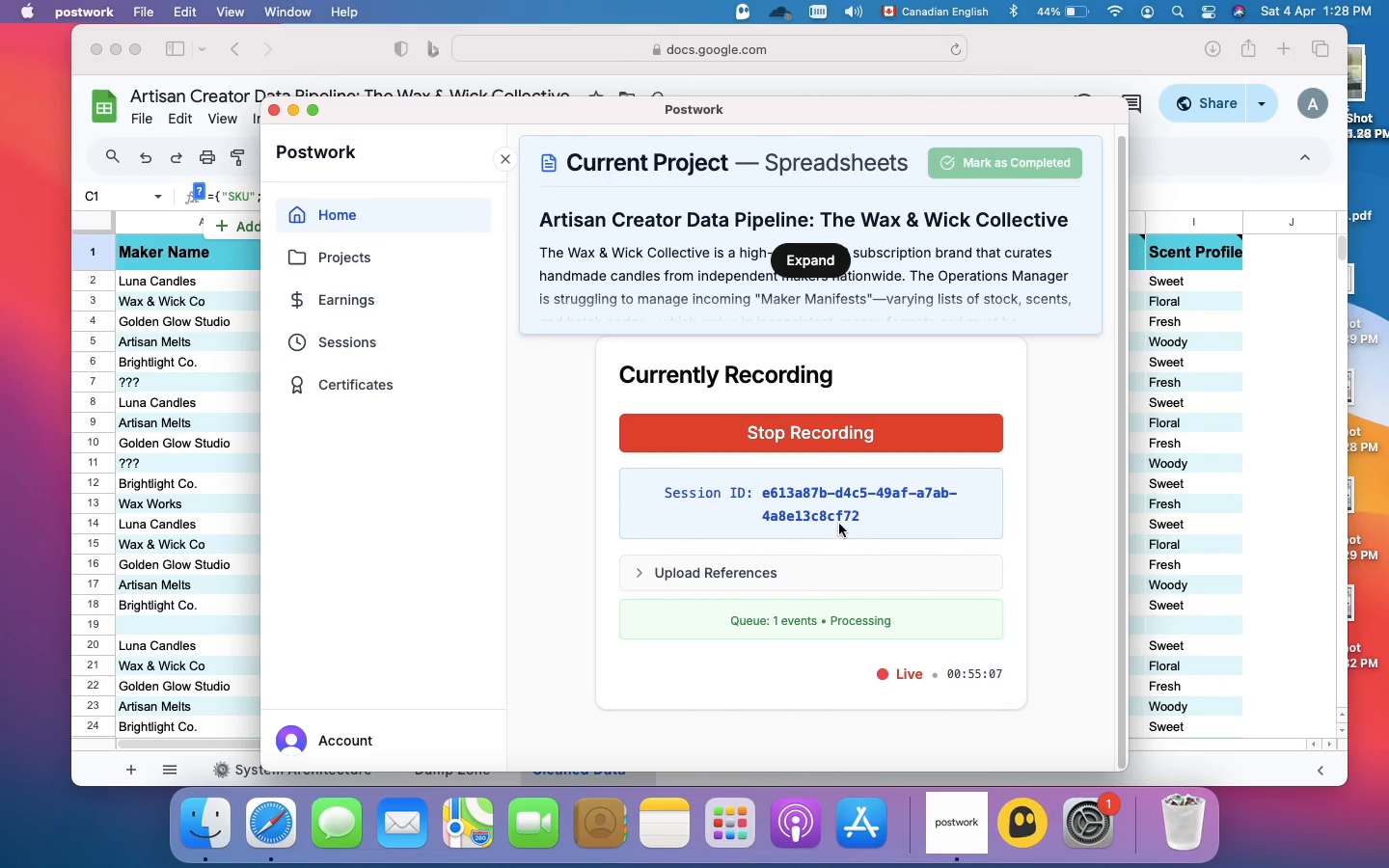 
left_click([784, 365])
 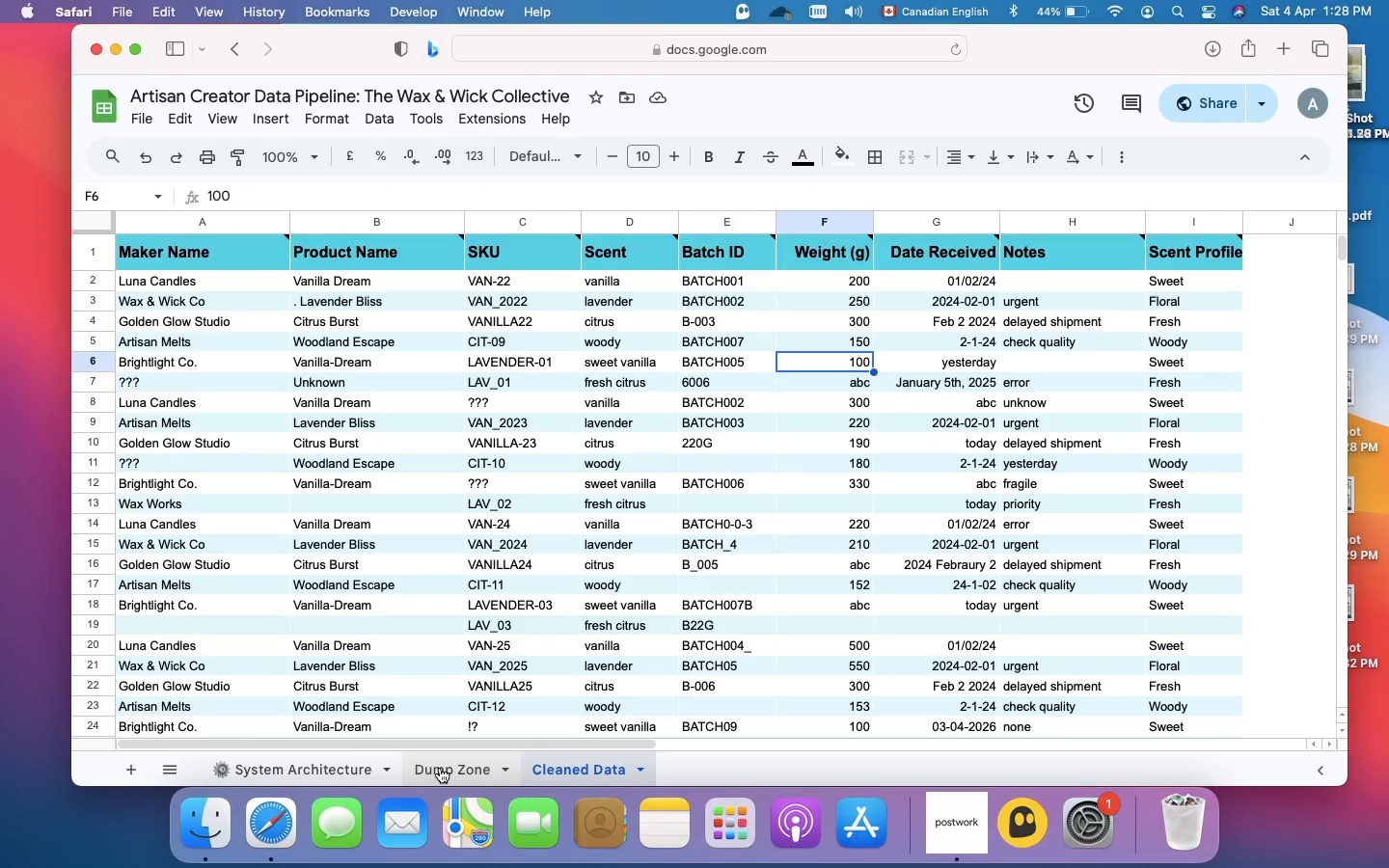 
left_click([440, 768])
 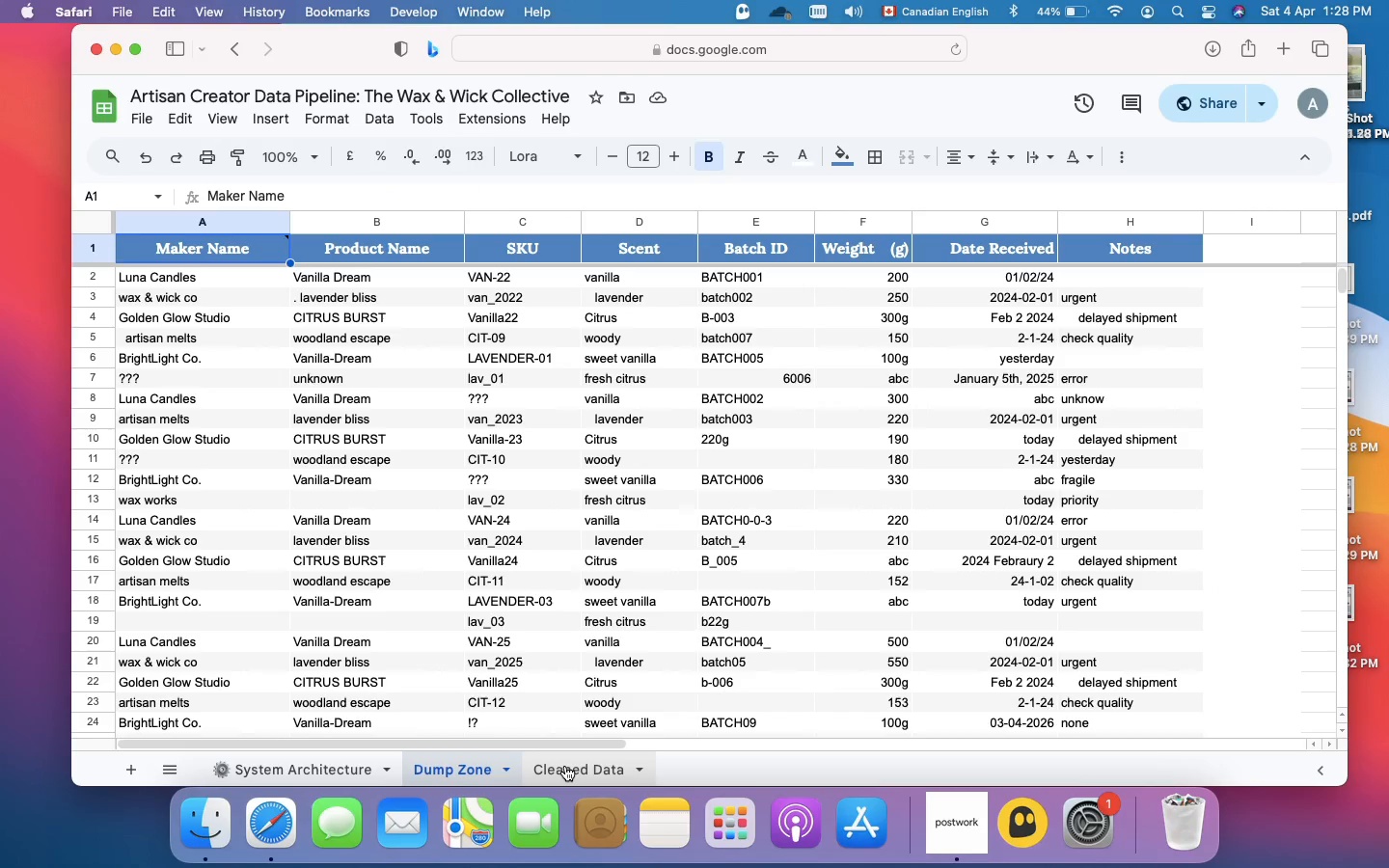 
left_click([565, 766])
 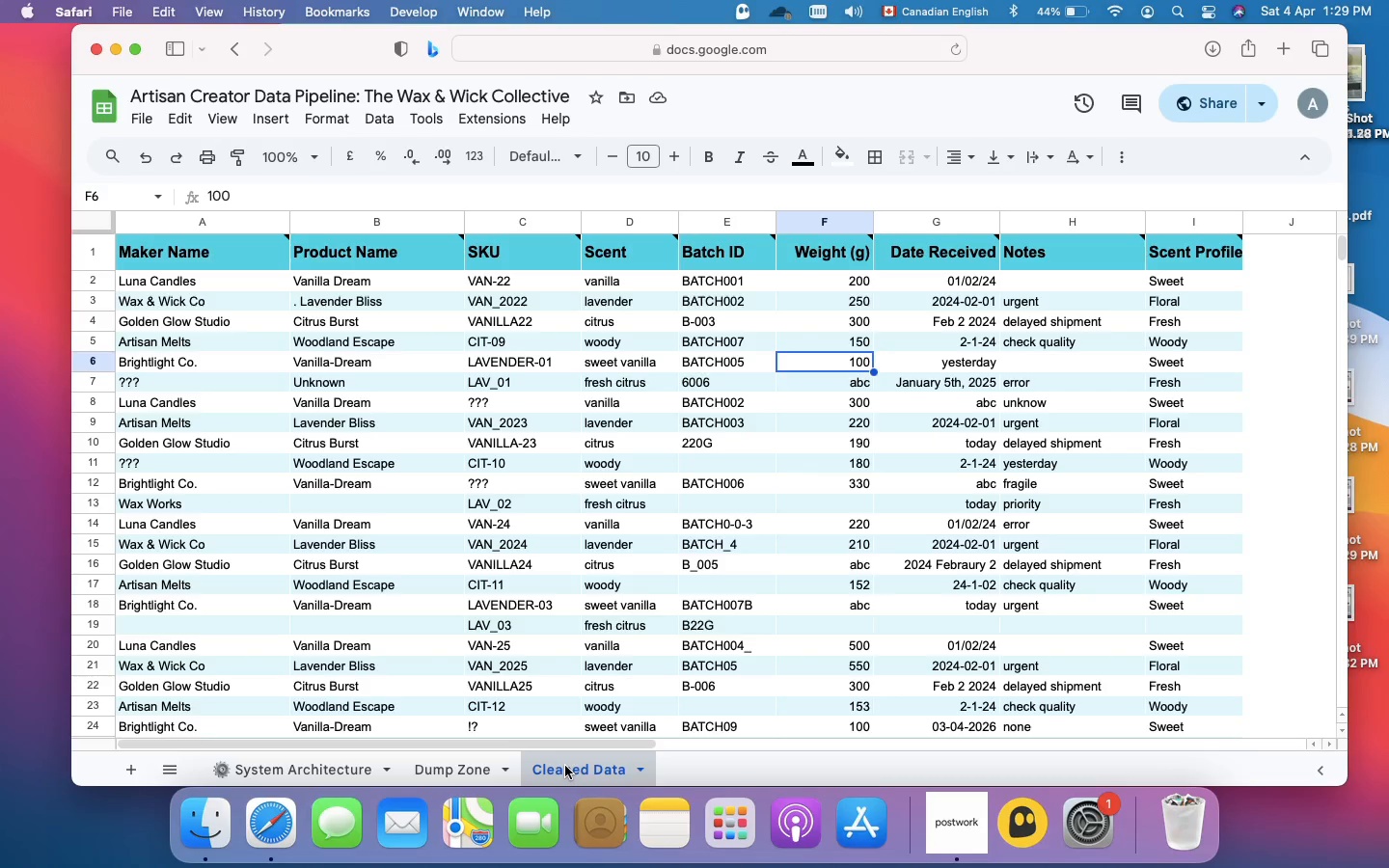 
wait(29.17)
 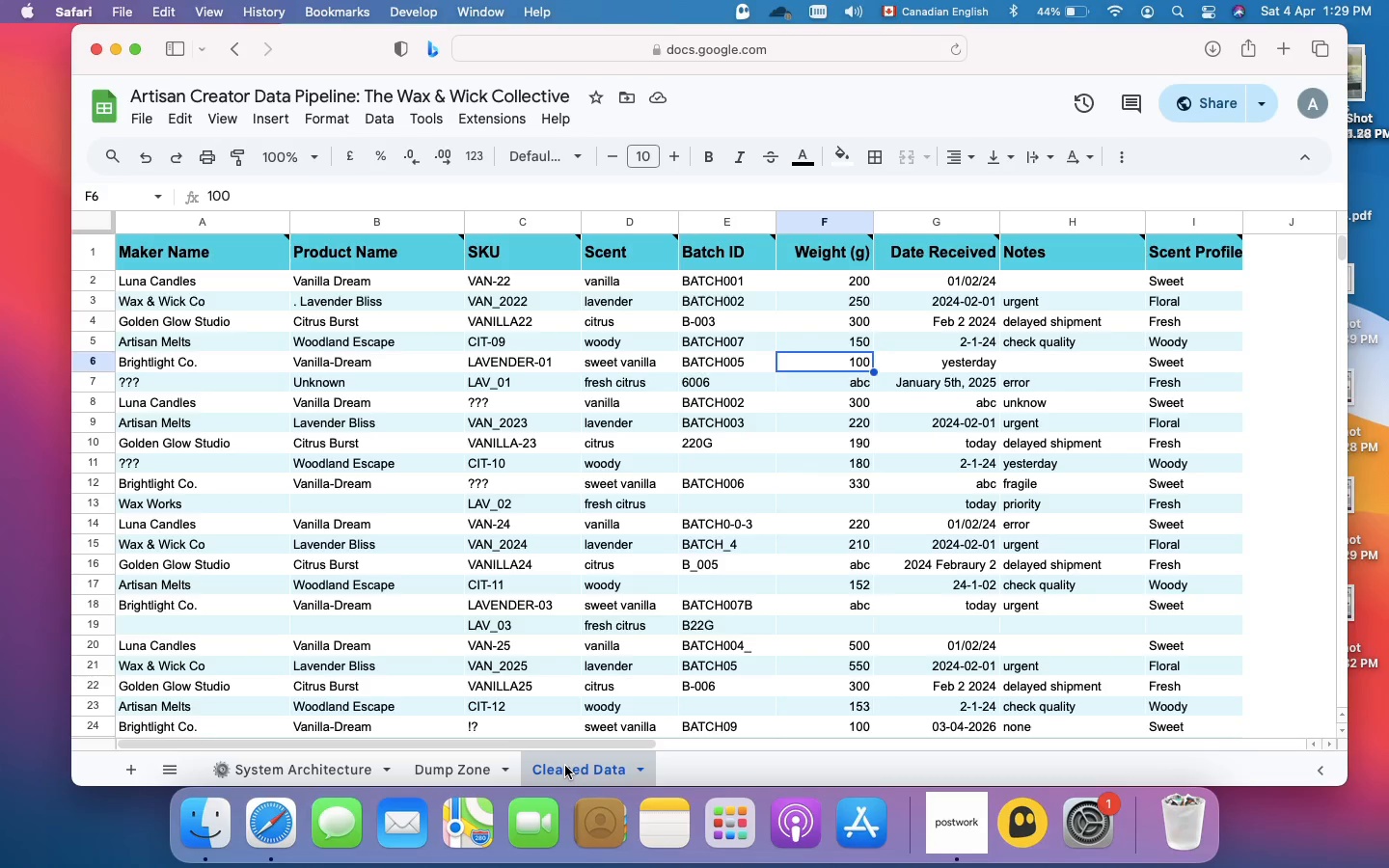 
left_click([512, 253])
 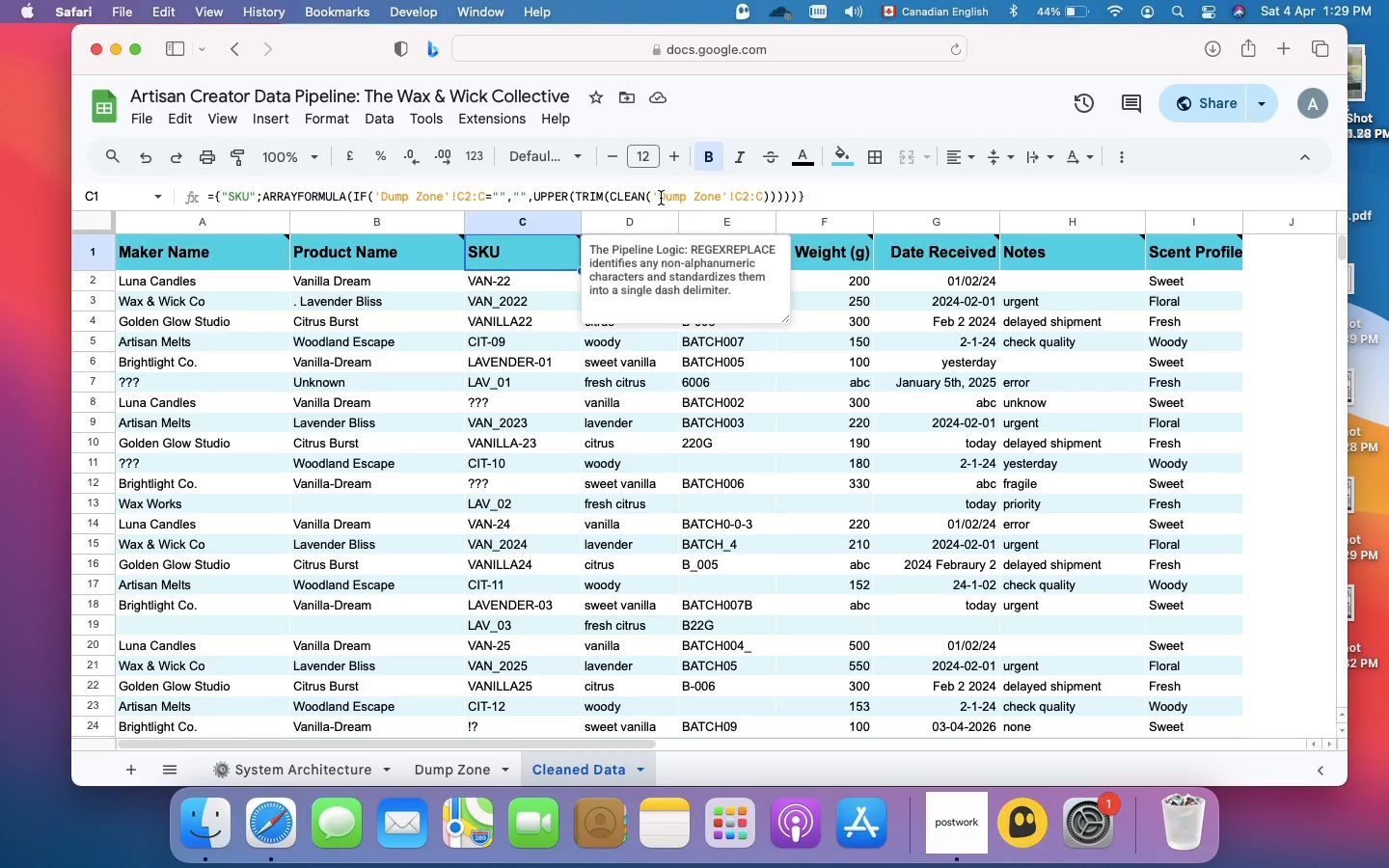 
left_click([666, 197])
 